 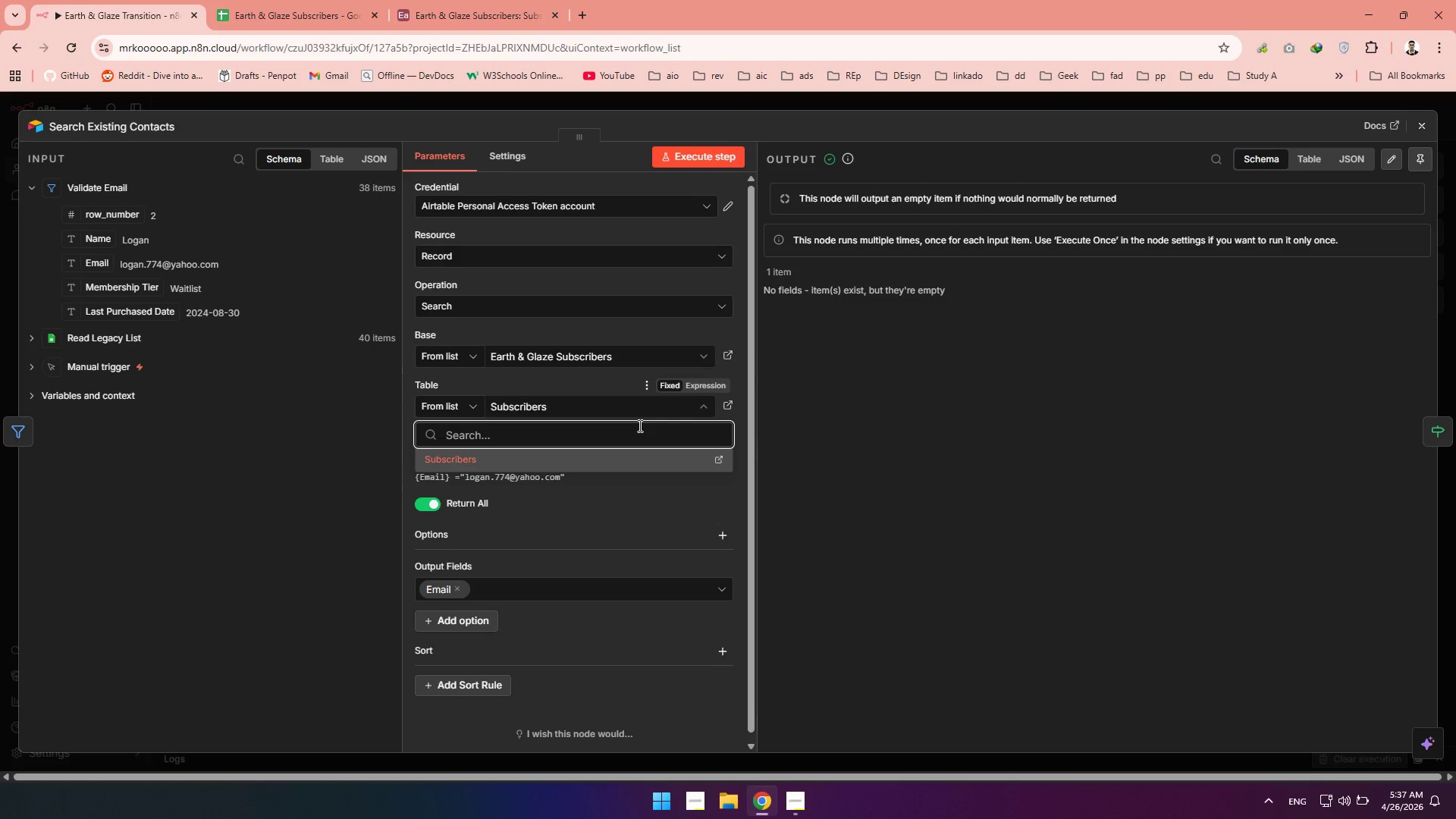 
left_click([511, 316])
 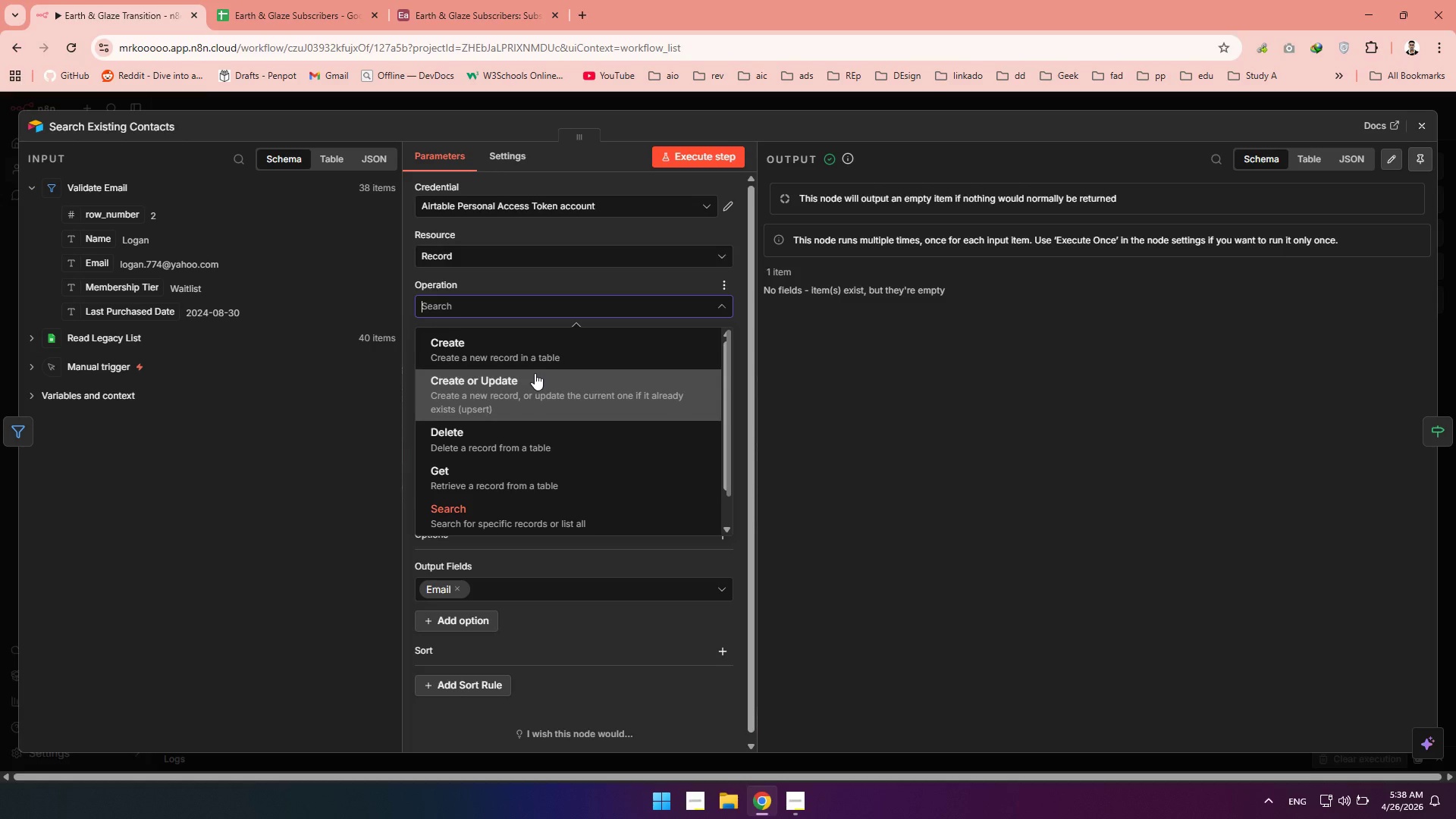 
wait(18.73)
 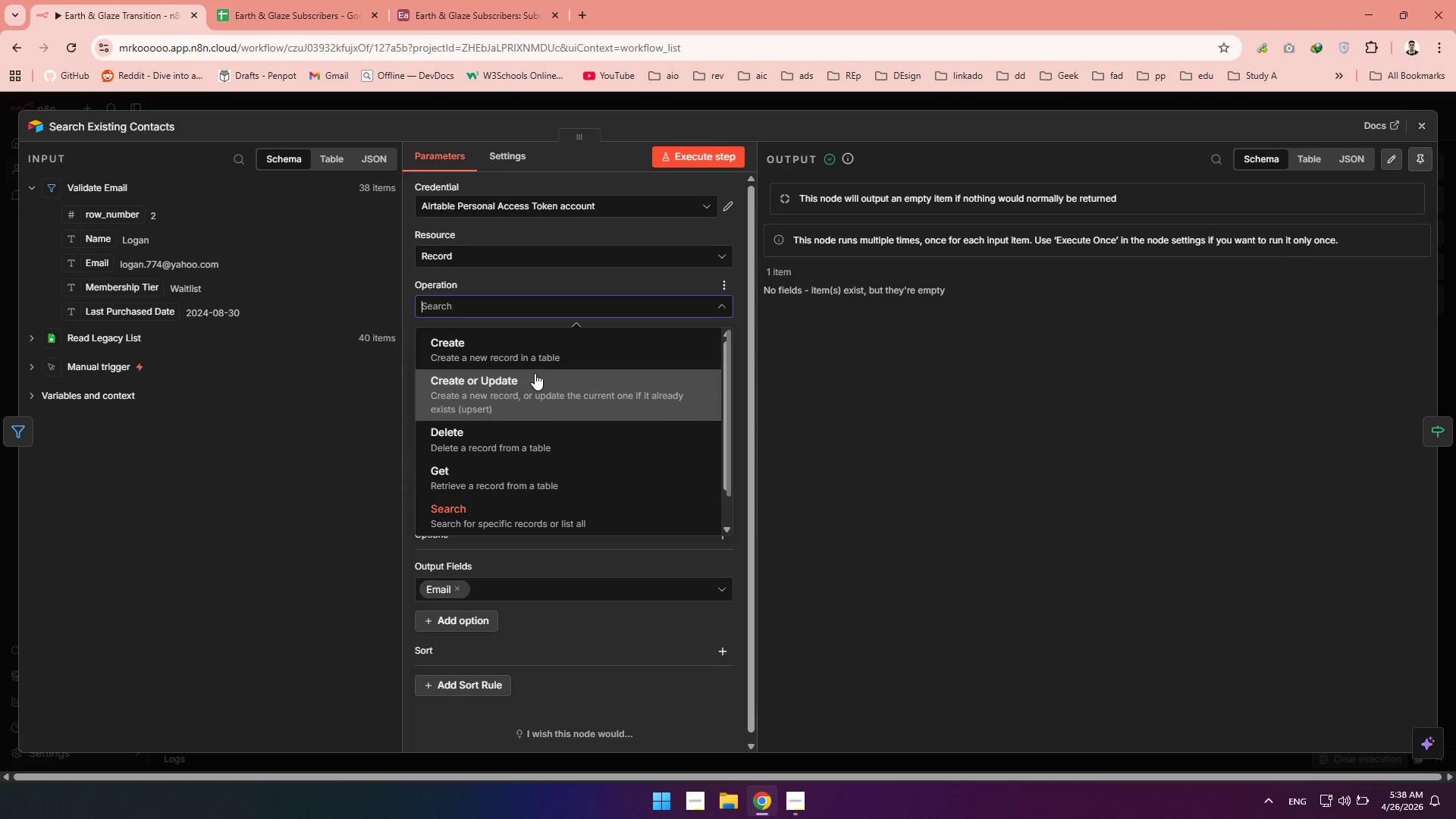 
left_click([858, 411])
 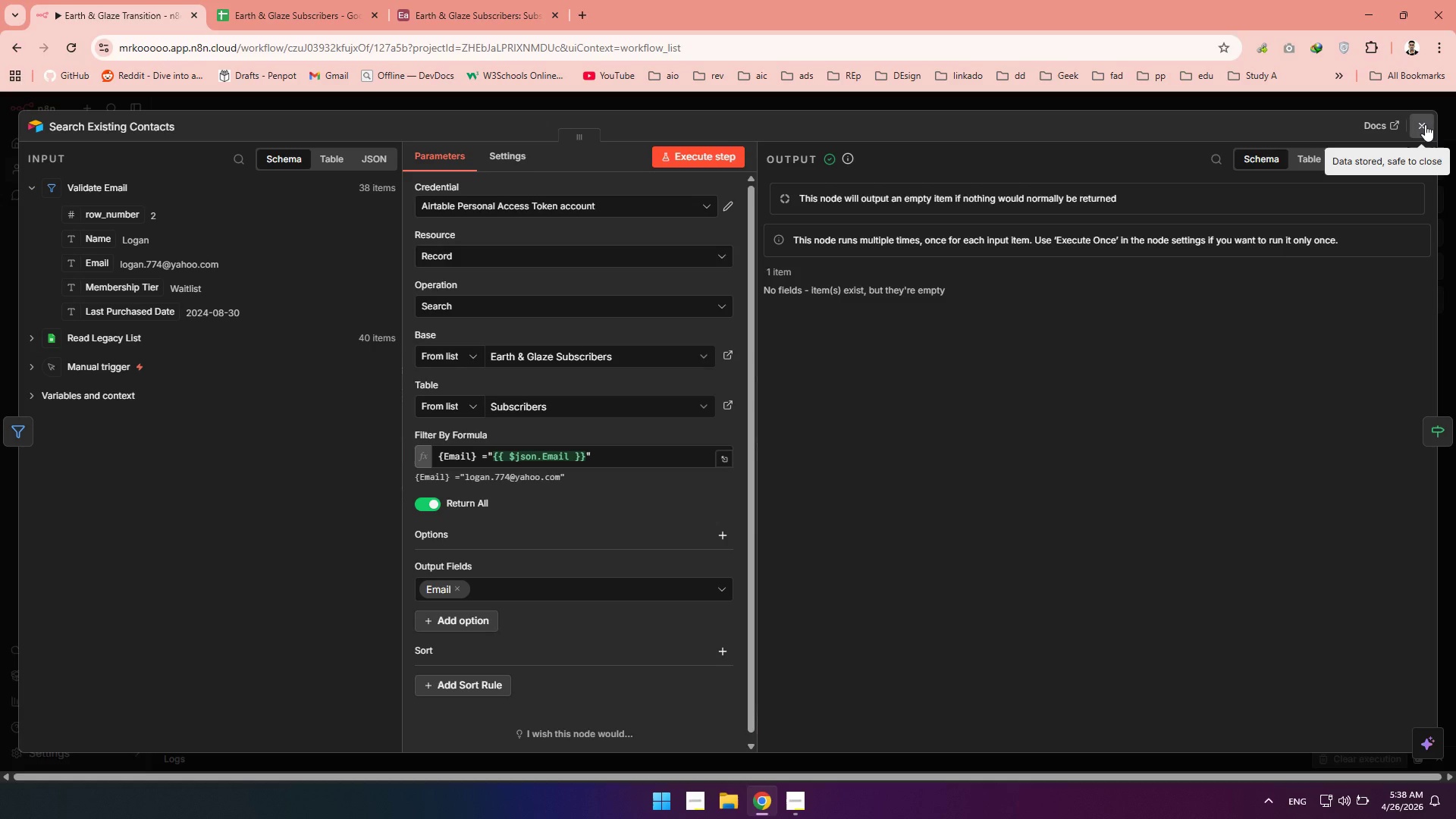 
wait(7.94)
 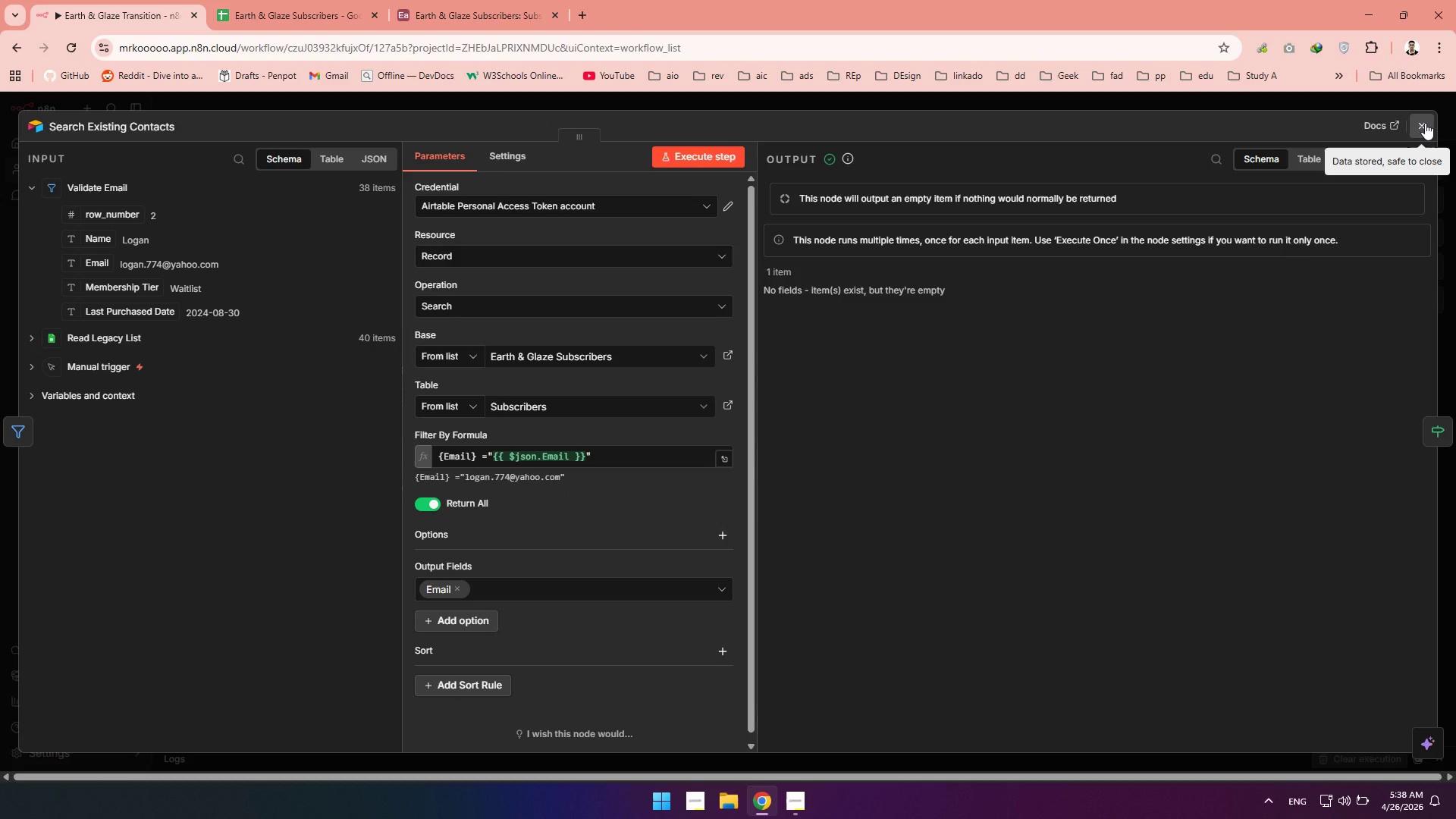 
left_click([1425, 124])
 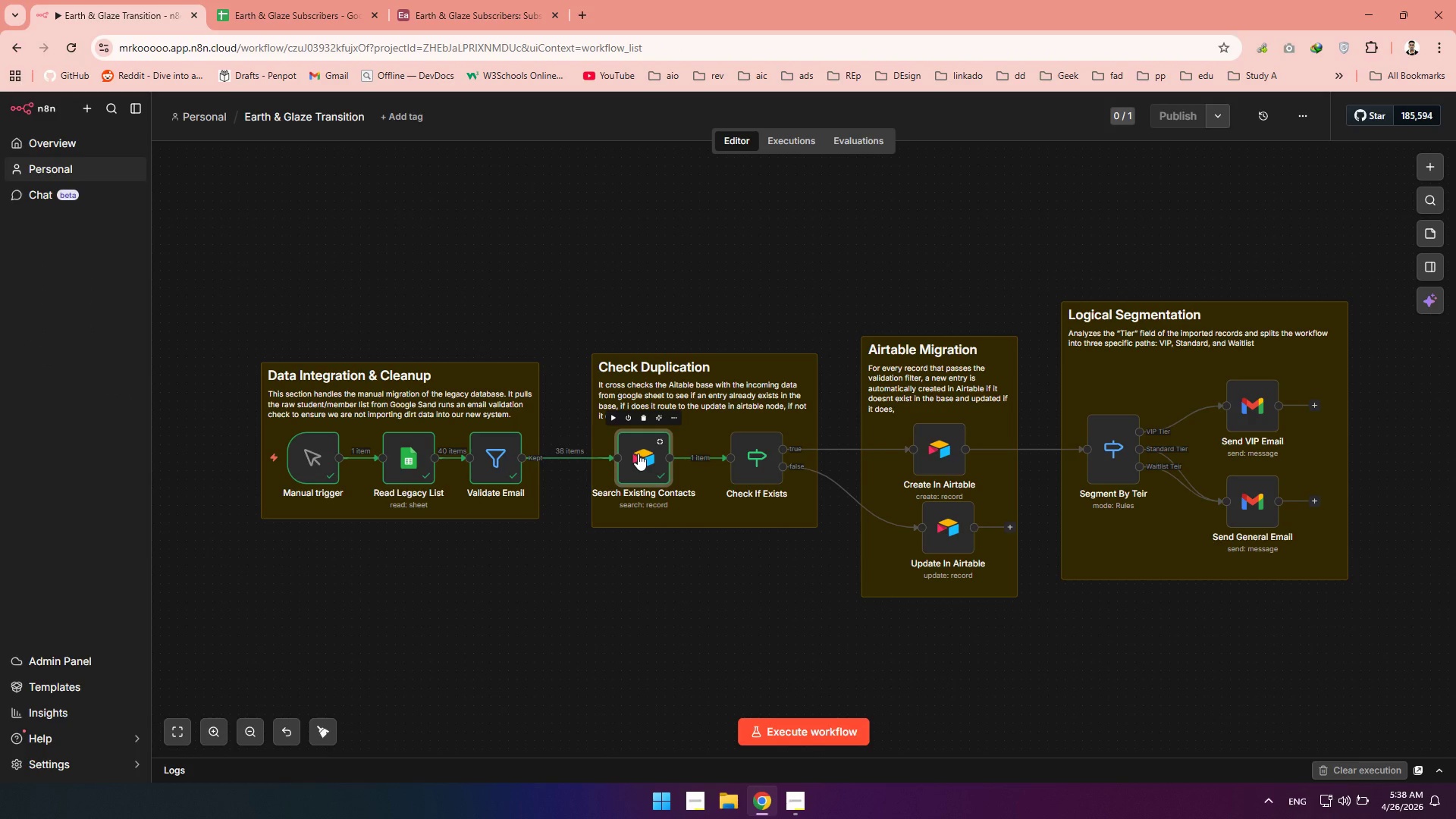 
wait(15.53)
 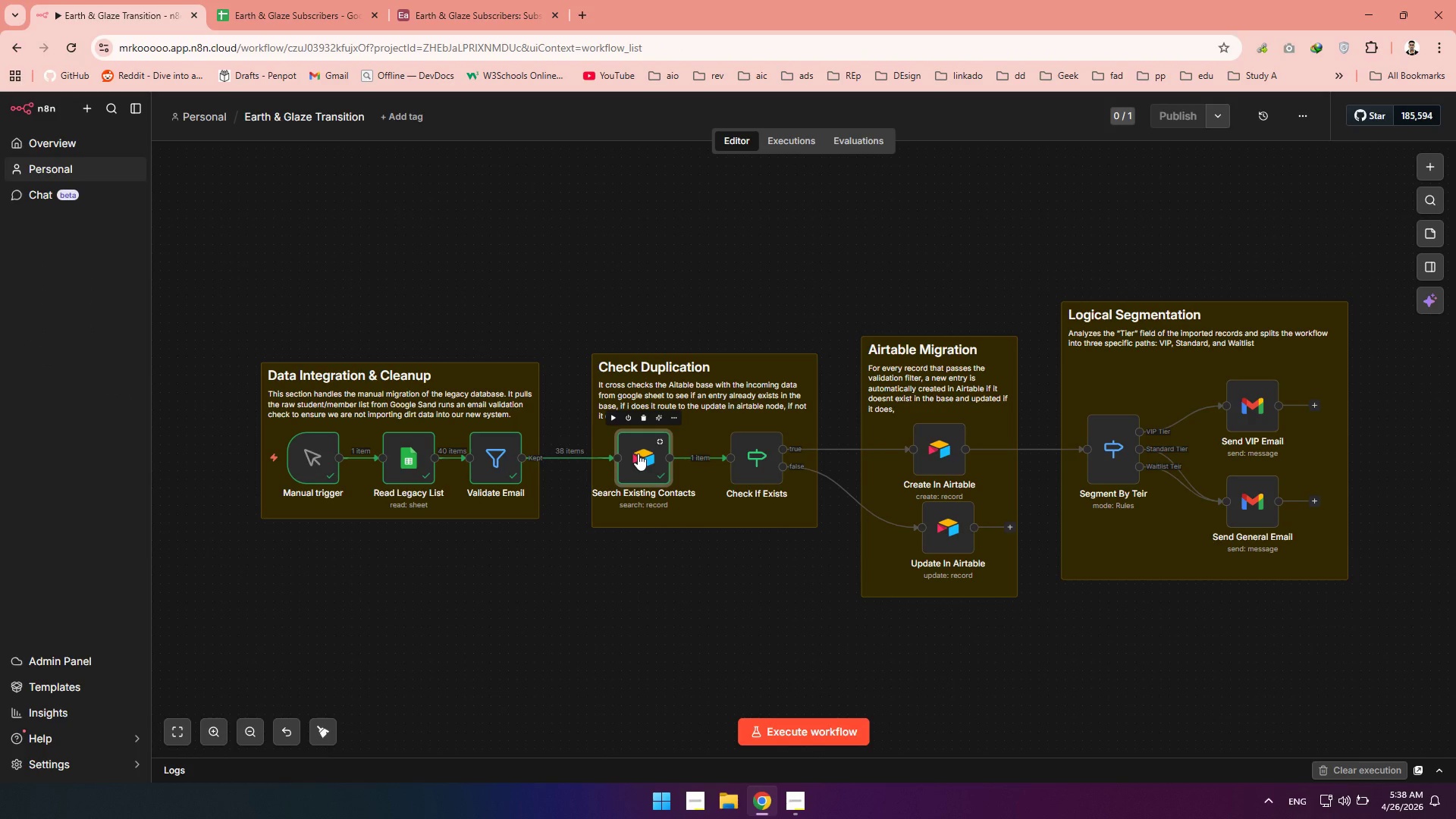 
scroll: coordinate [640, 443], scroll_direction: down, amount: 1.0
 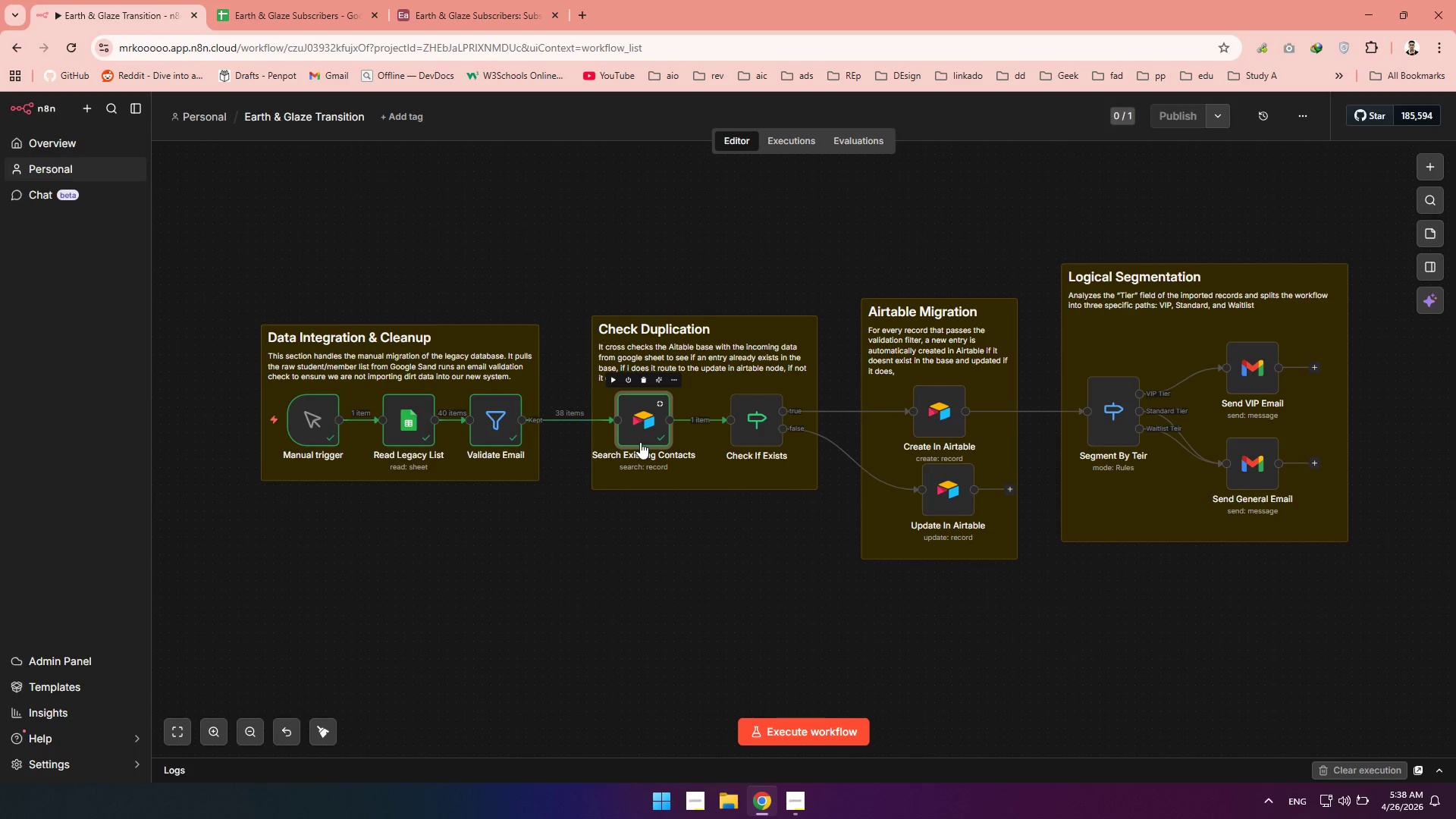 
wait(18.33)
 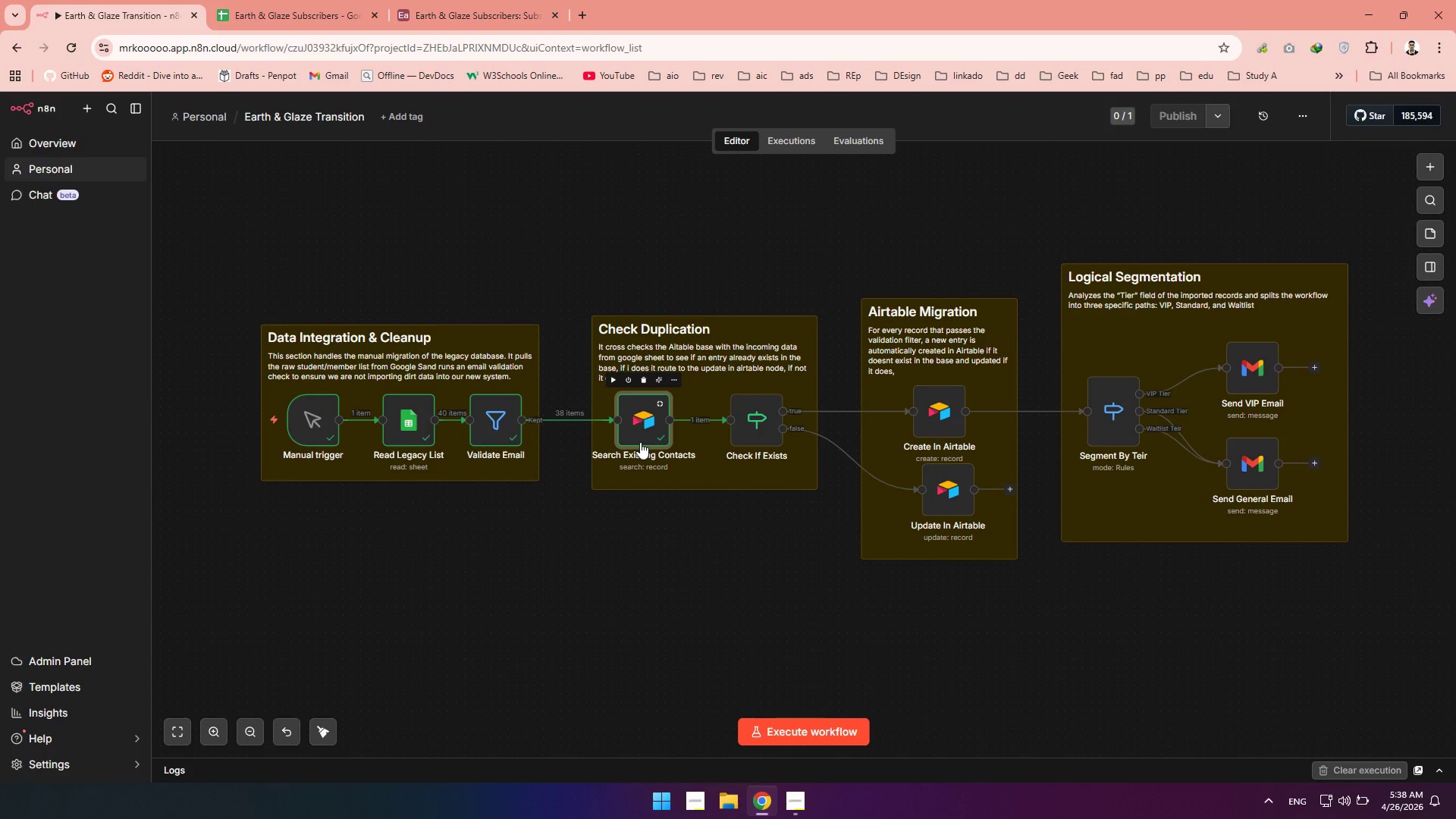 
scroll: coordinate [644, 437], scroll_direction: down, amount: 1.0
 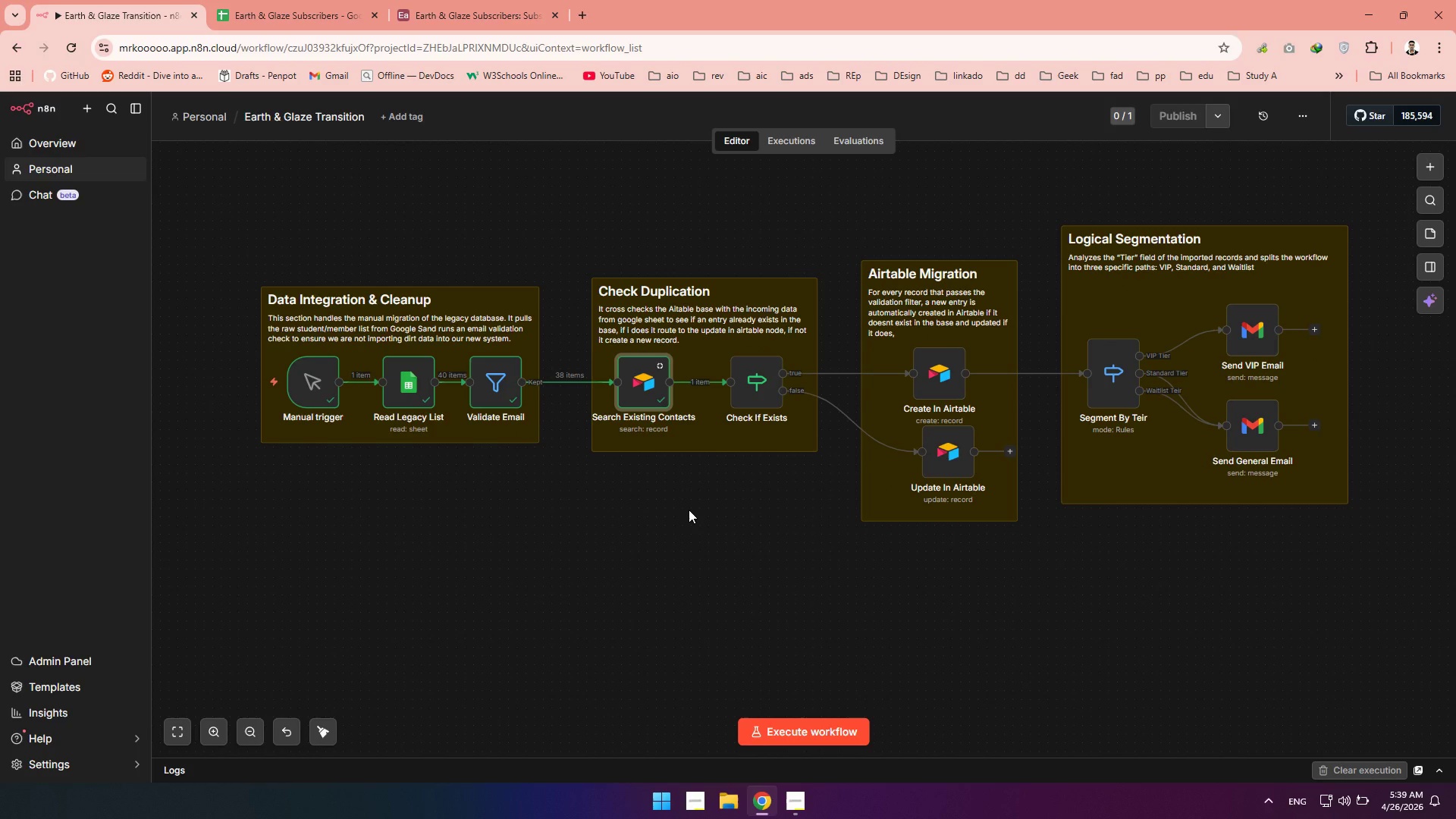 
scroll: coordinate [687, 492], scroll_direction: none, amount: 0.0
 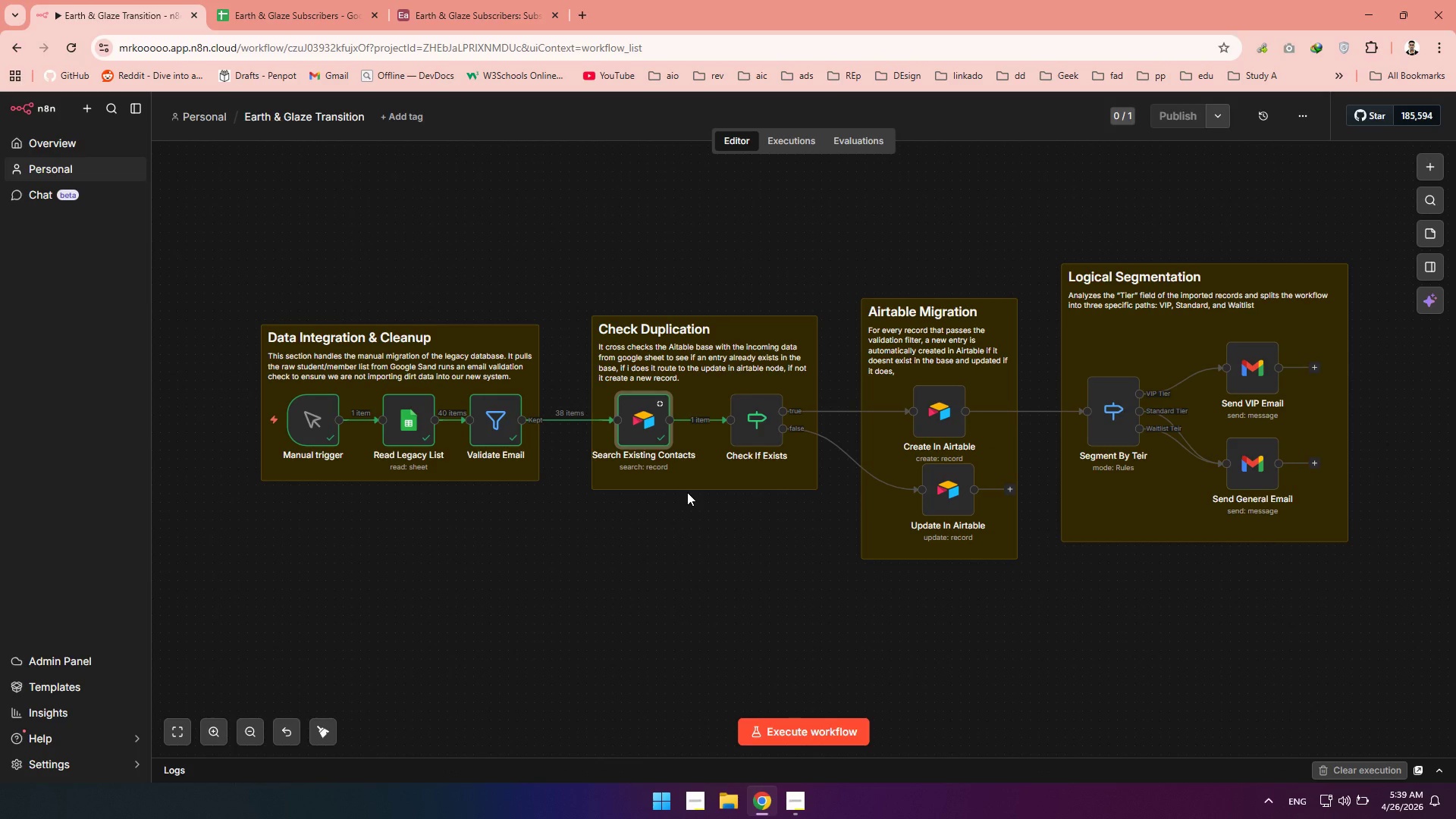 
wait(8.6)
 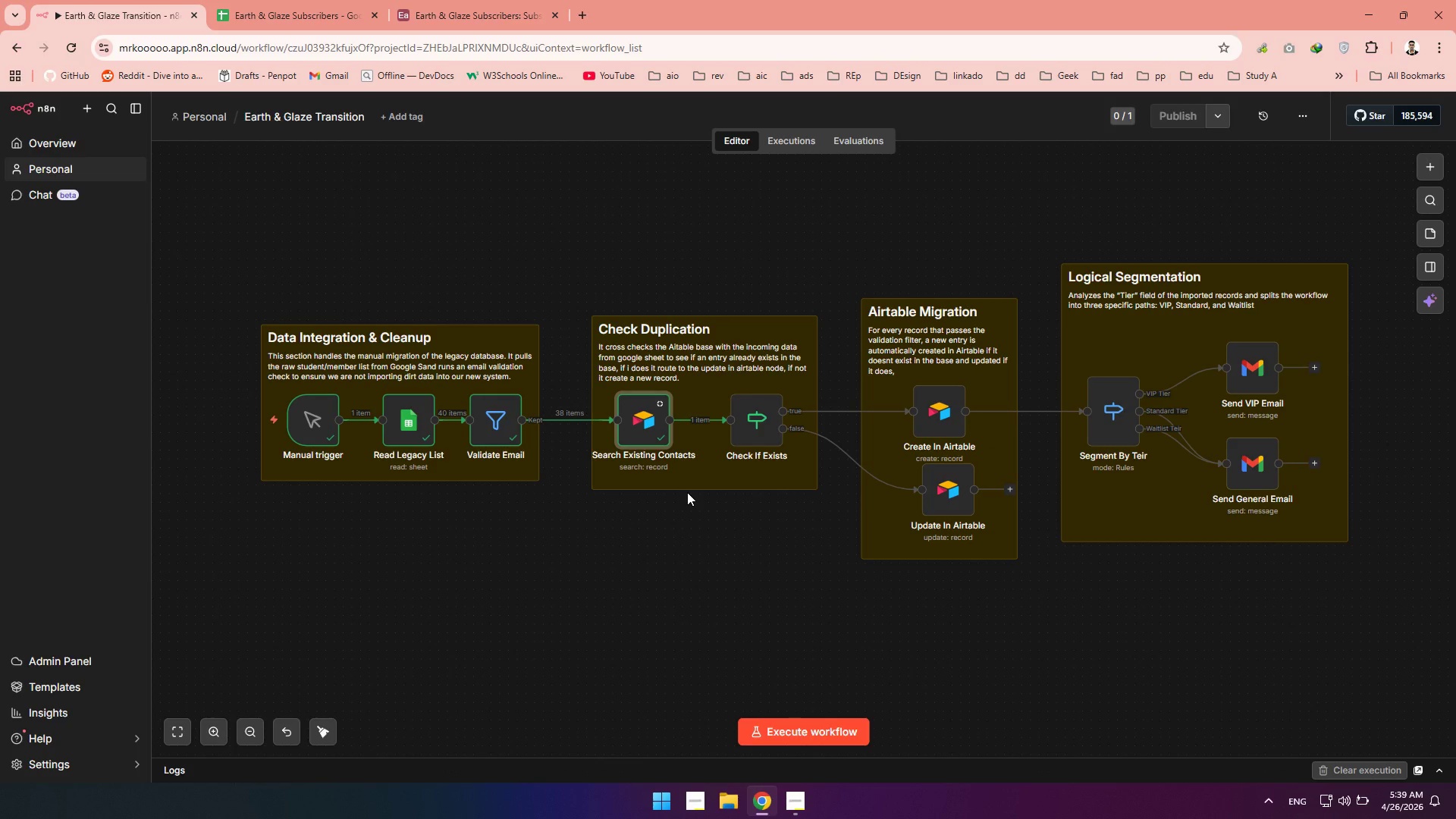 
double_click([924, 428])
 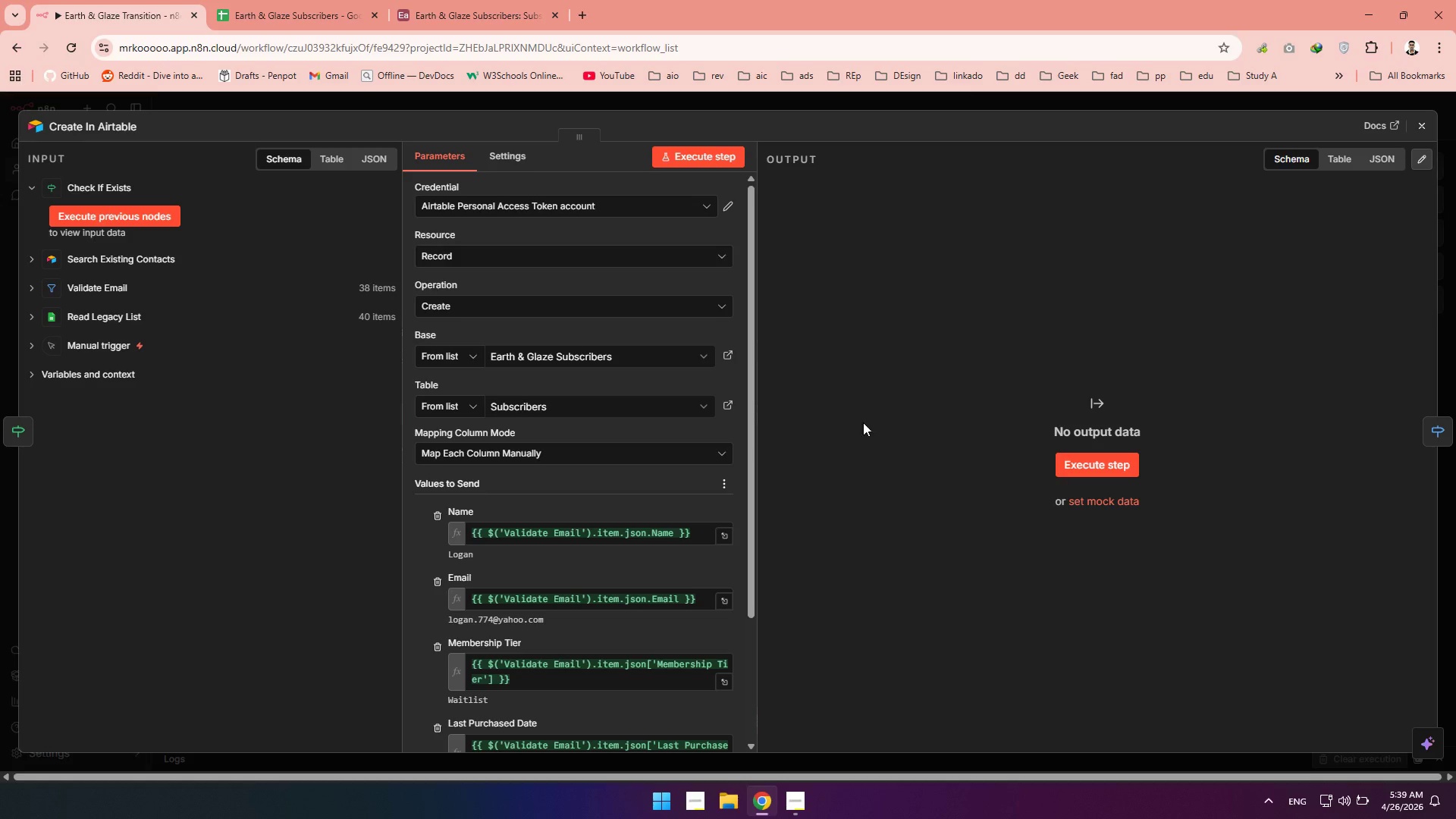 
wait(24.8)
 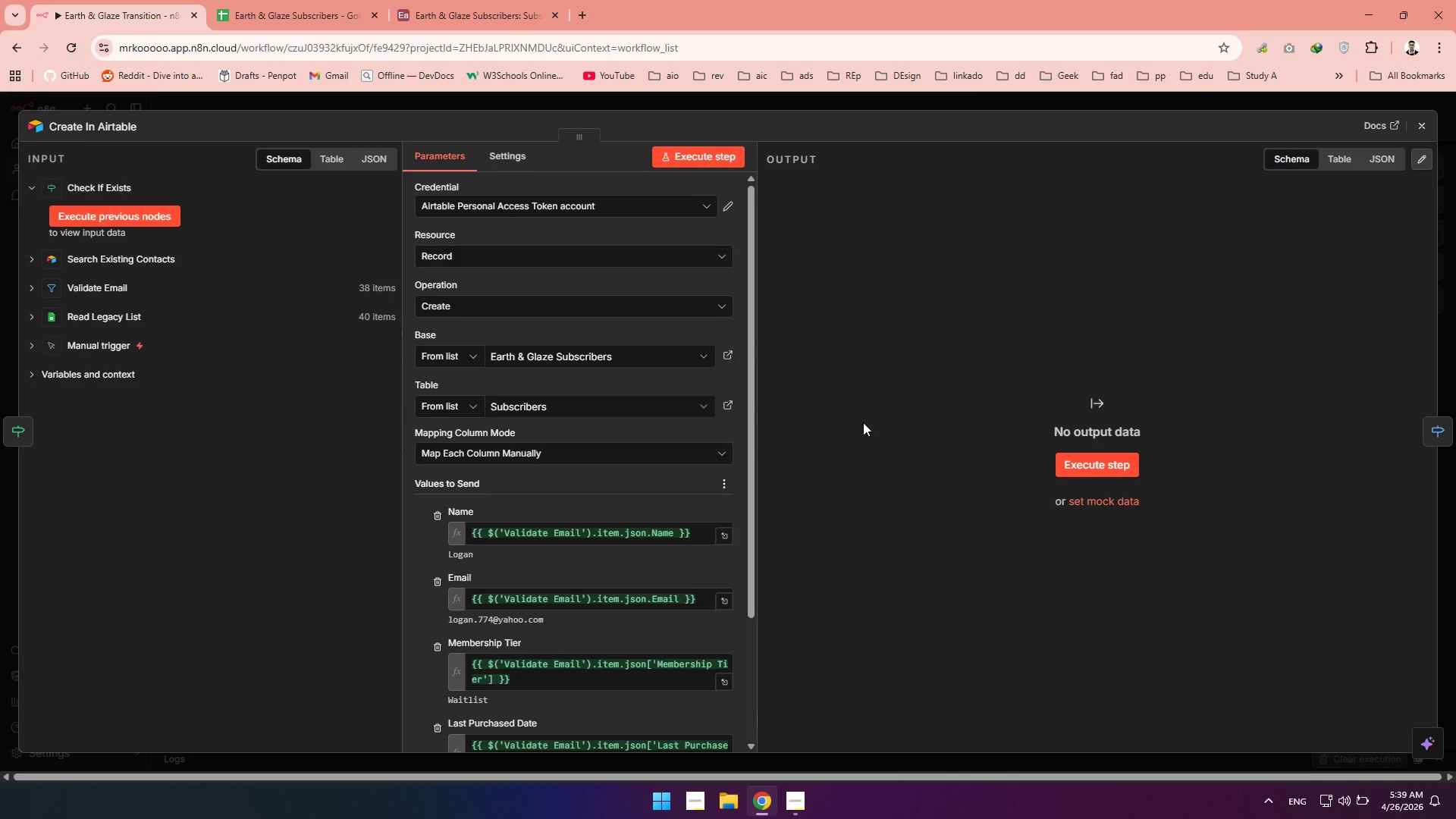 
scroll: coordinate [592, 482], scroll_direction: none, amount: 0.0
 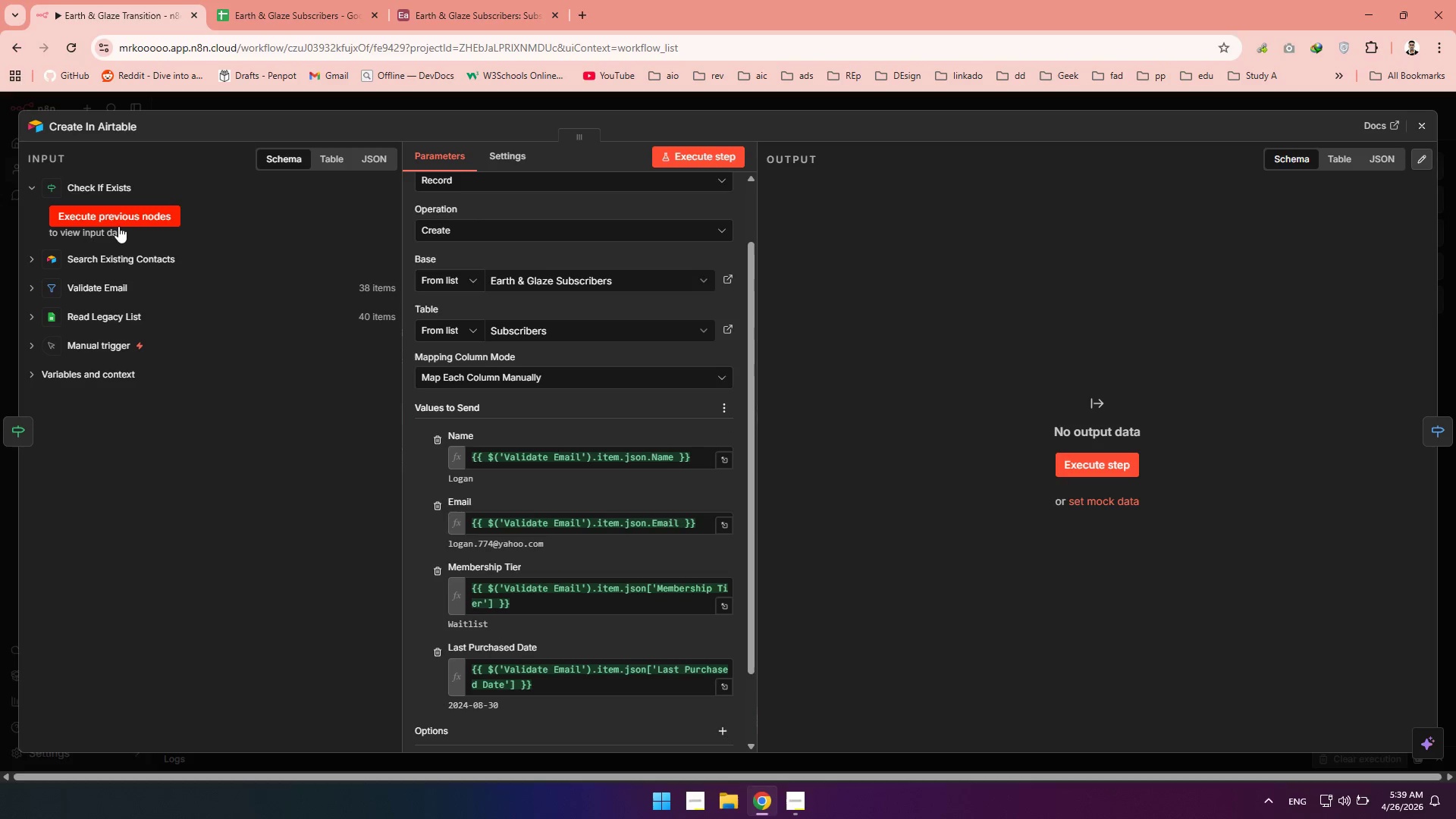 
left_click([109, 218])
 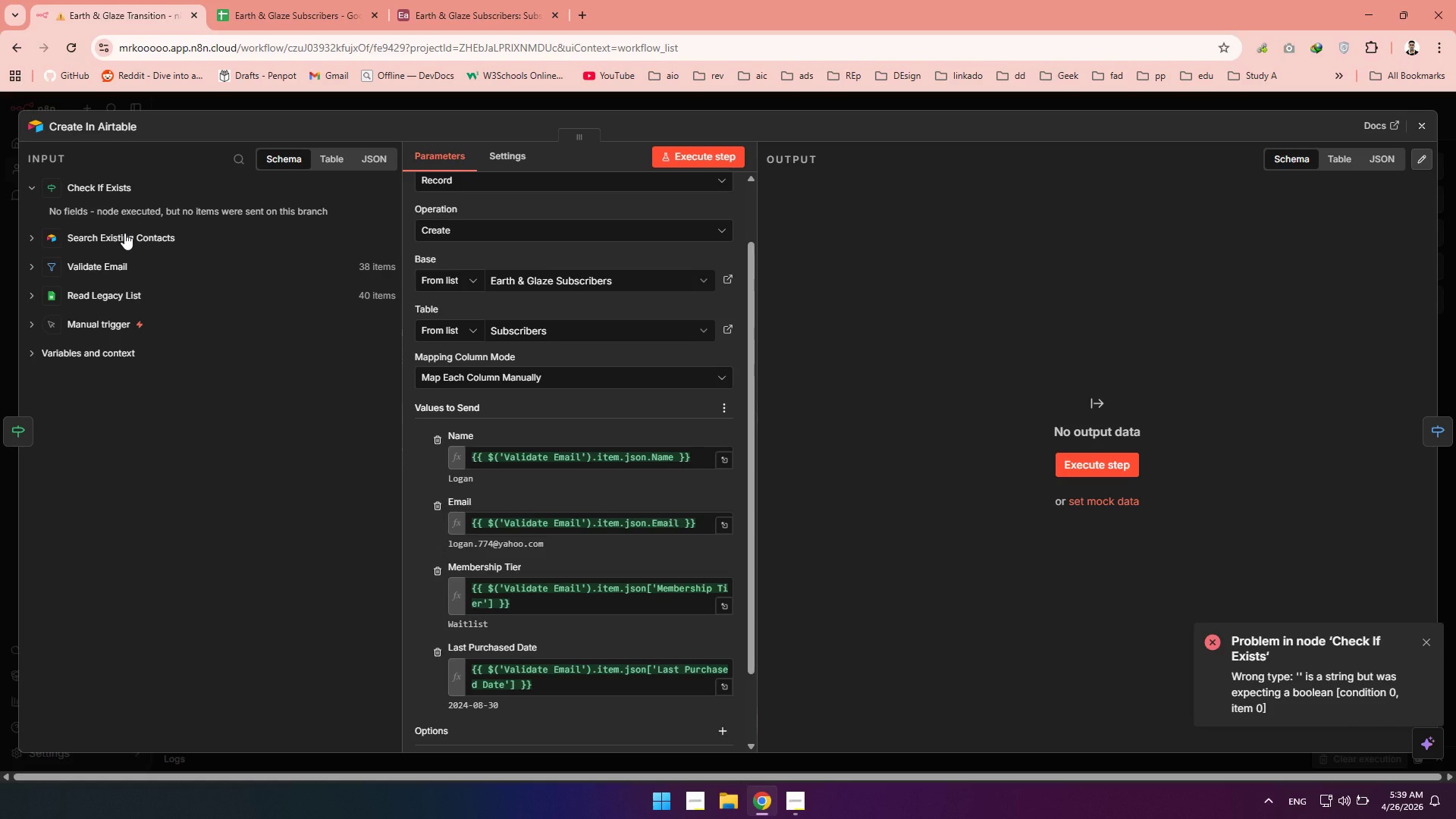 
wait(12.66)
 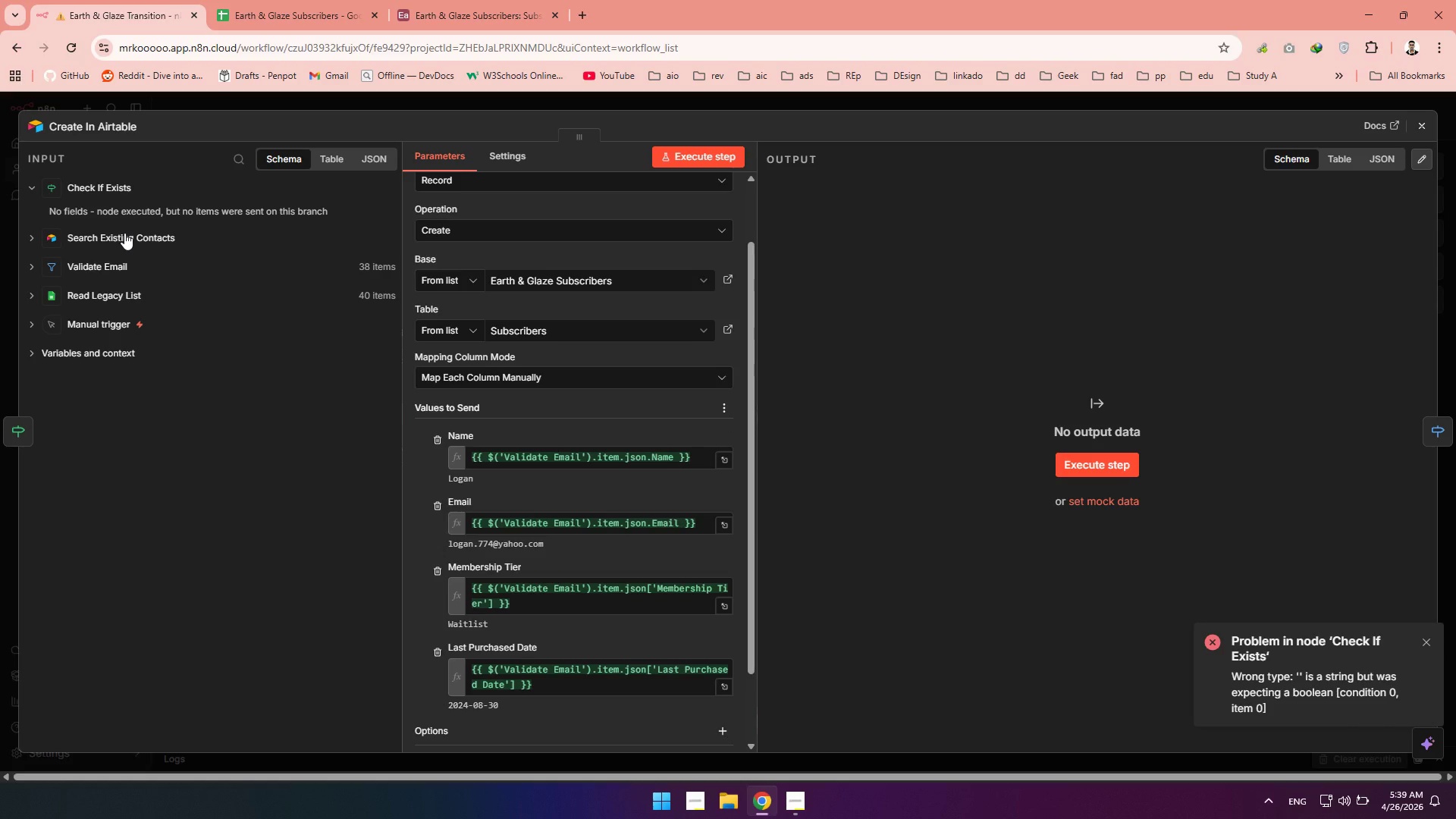 
left_click([682, 152])
 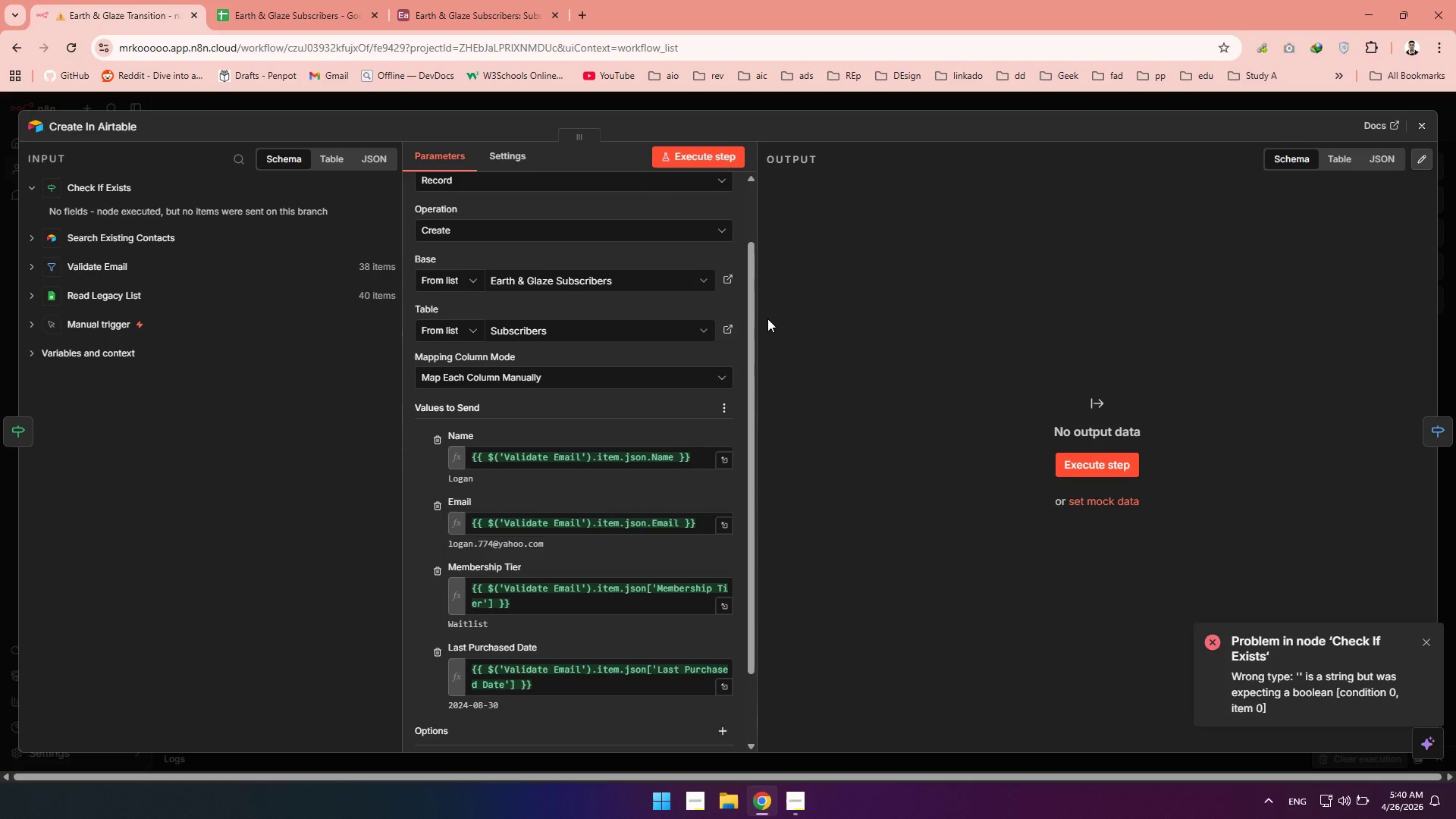 
wait(5.62)
 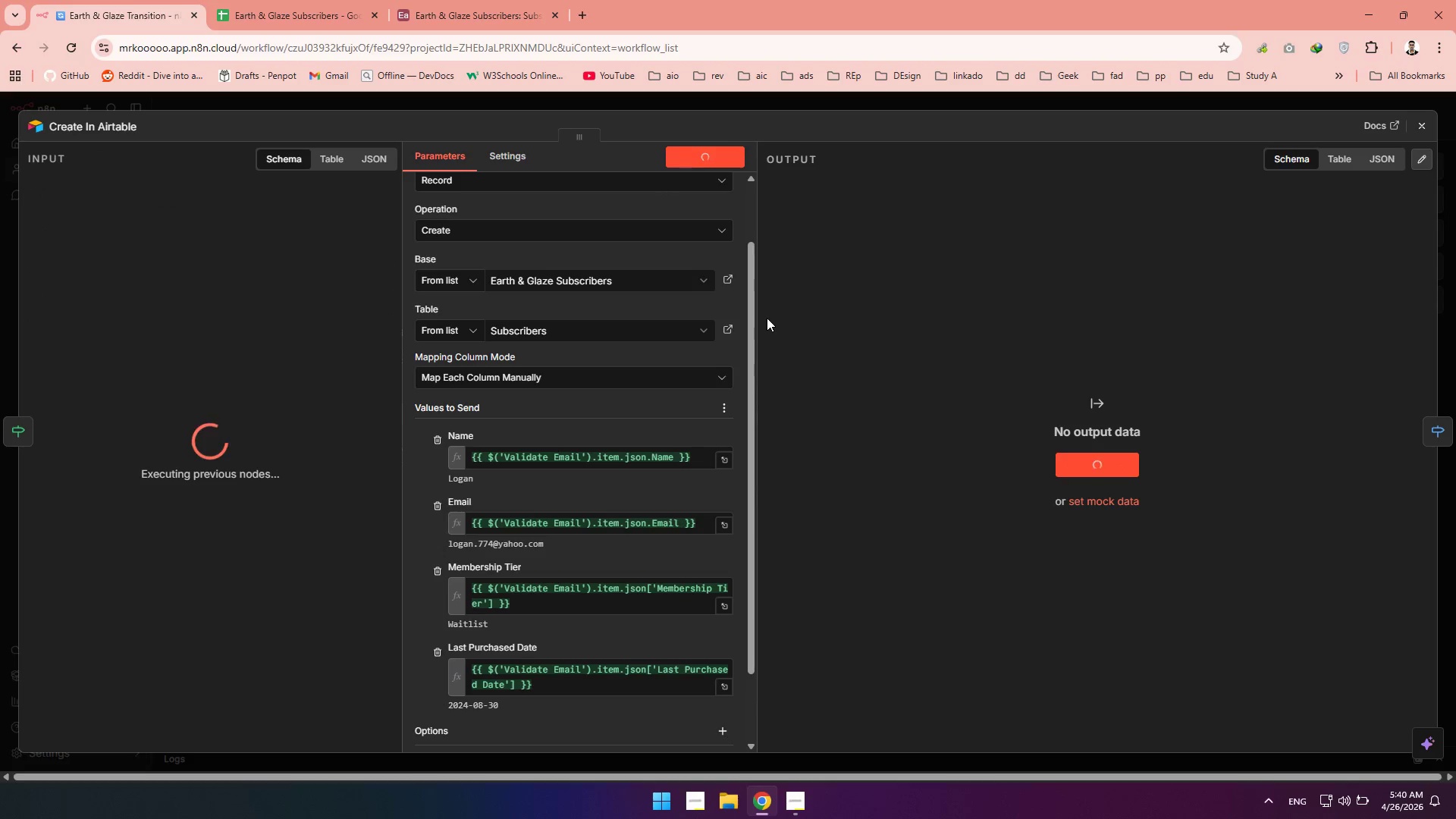 
left_click([1426, 124])
 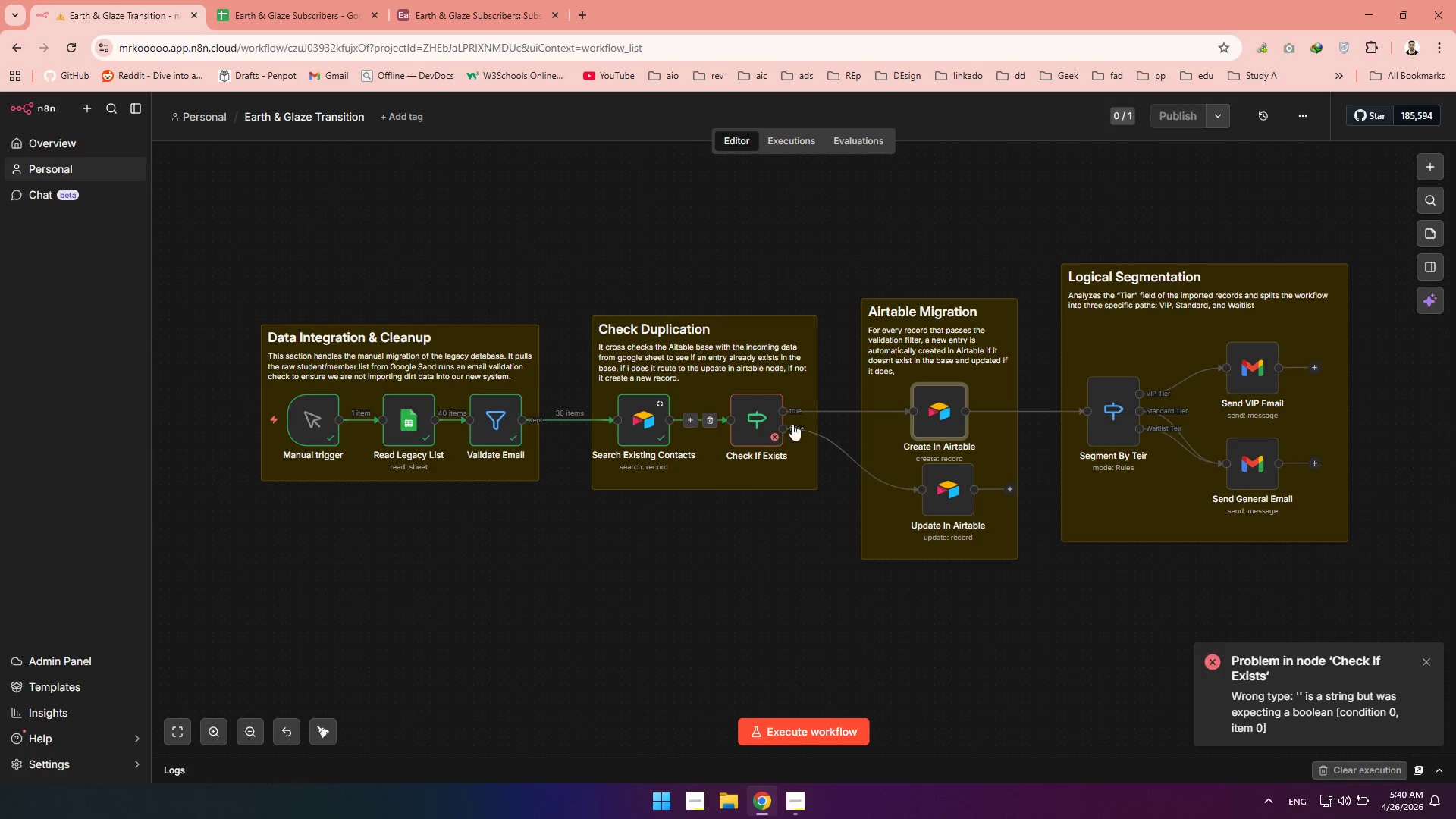 
double_click([759, 417])
 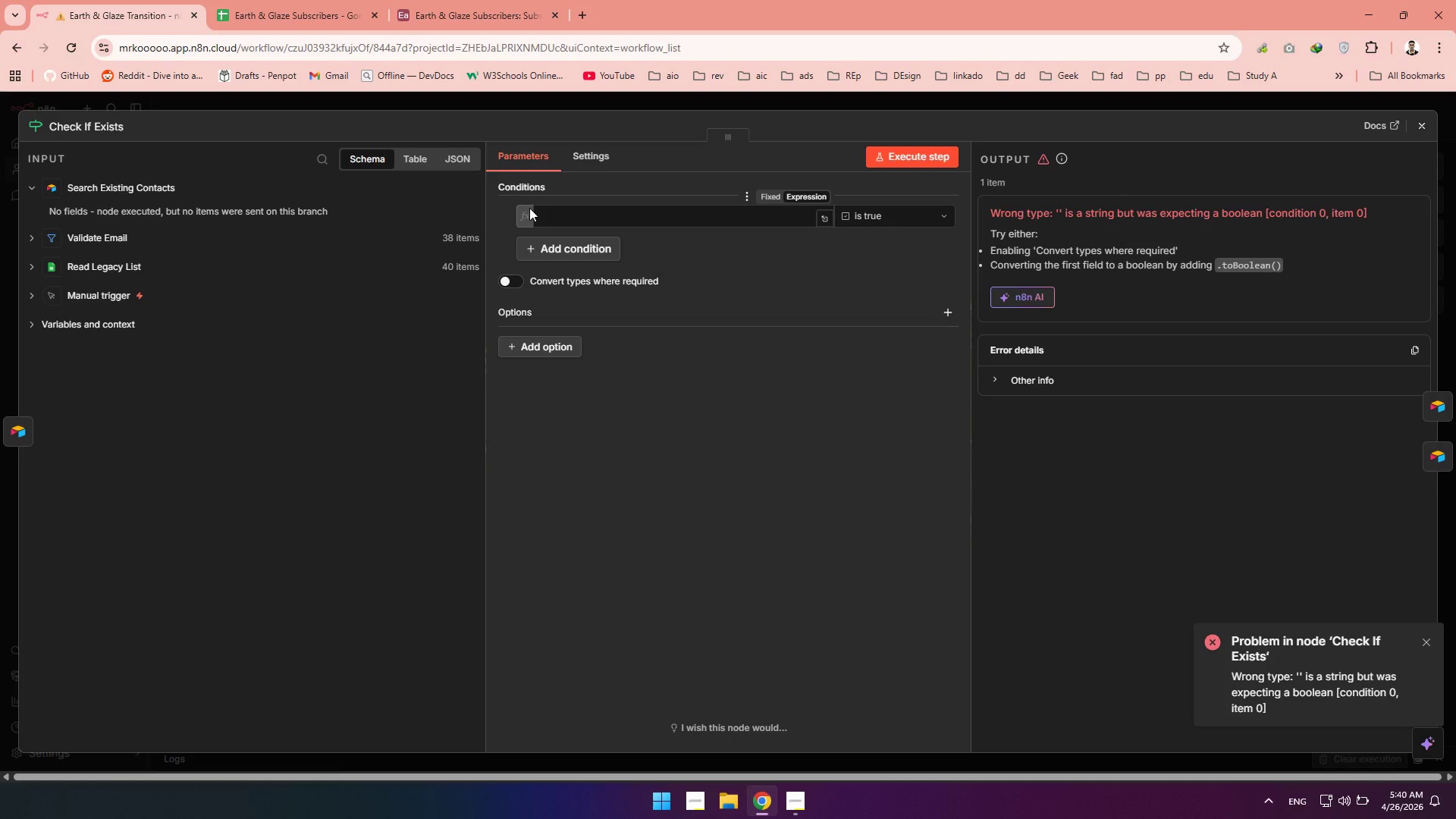 
left_click([531, 209])
 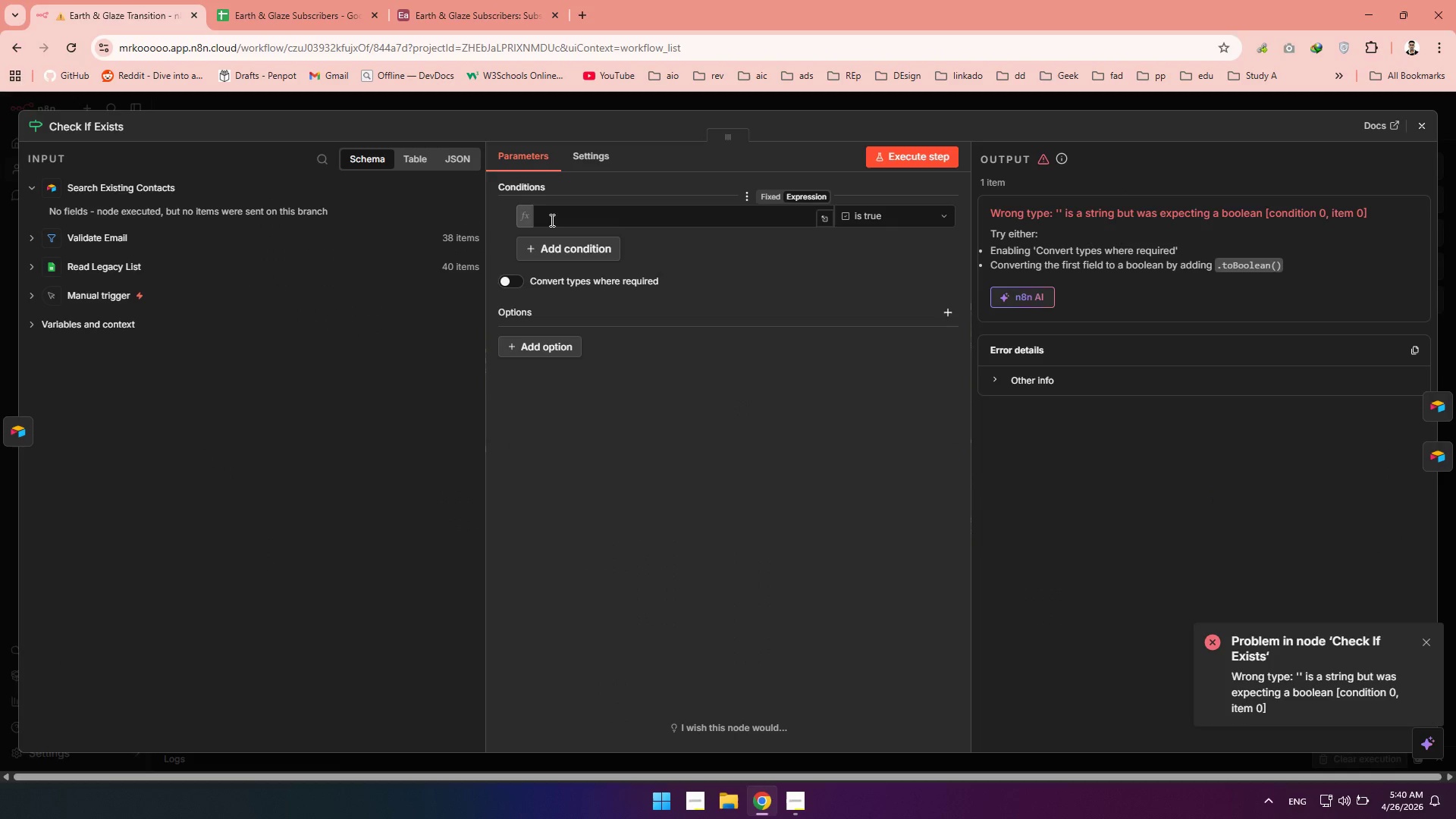 
left_click_drag(start_coordinate=[531, 209], to_coordinate=[535, 213])
 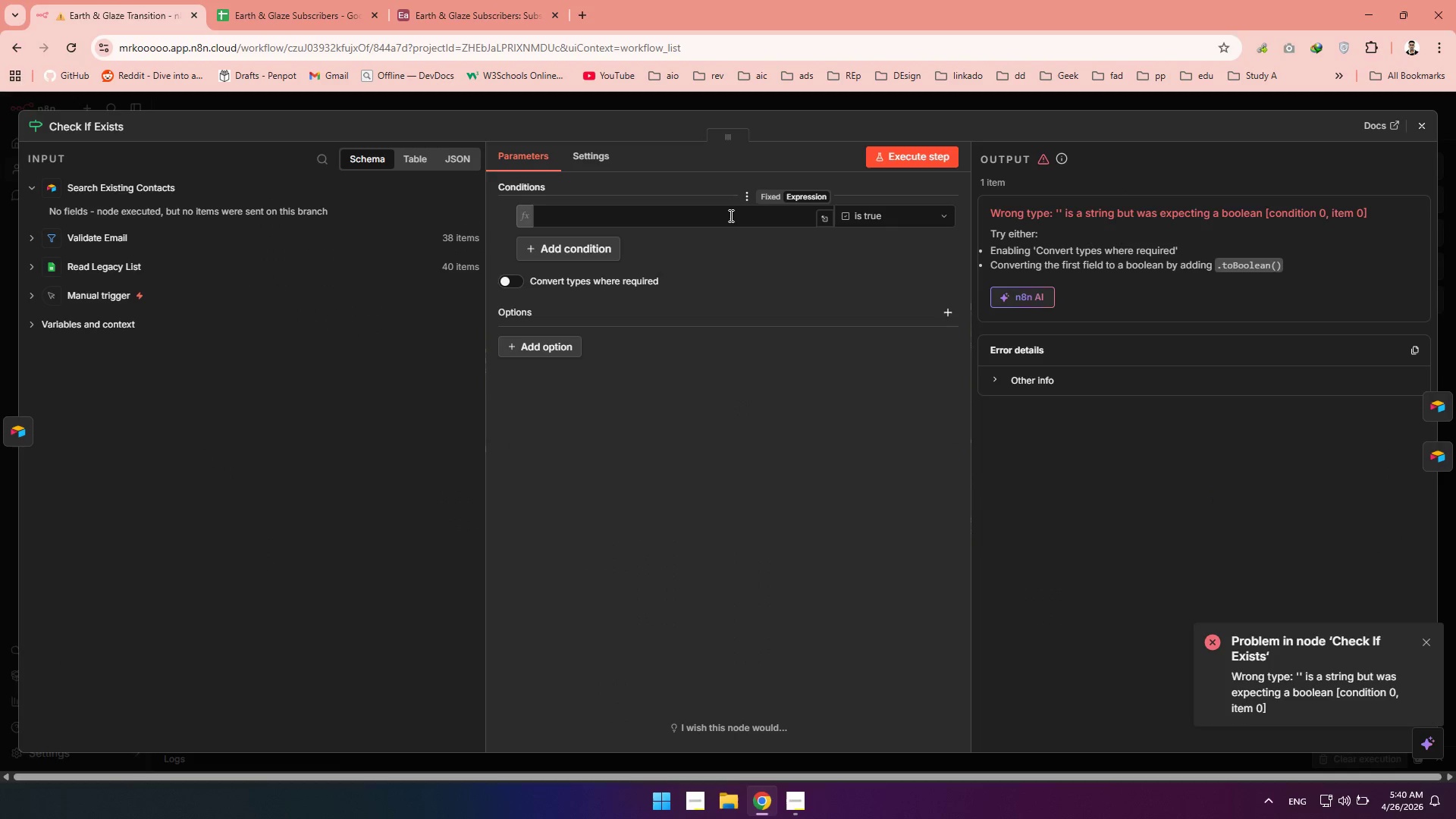 
left_click([666, 224])
 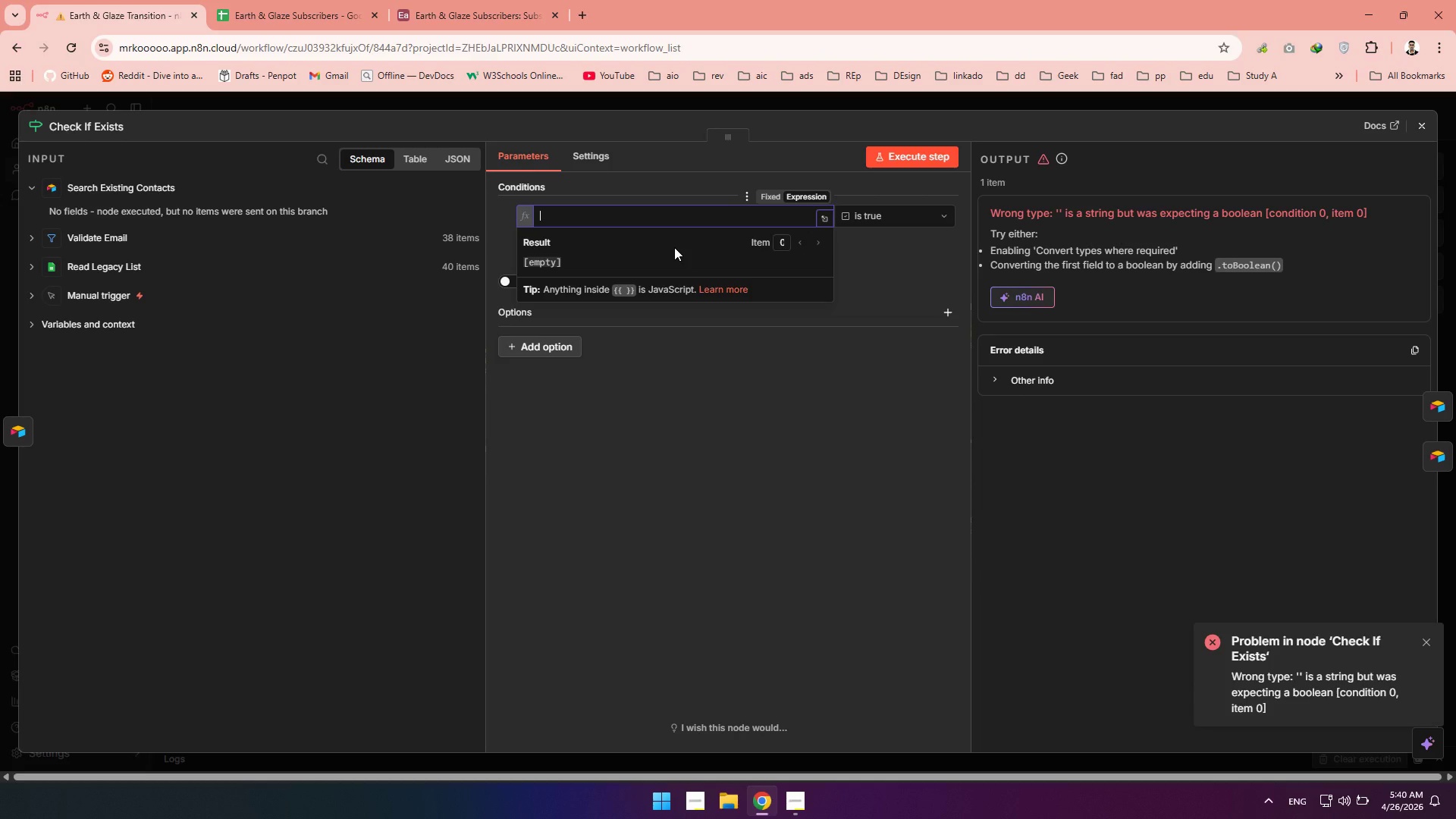 
wait(12.97)
 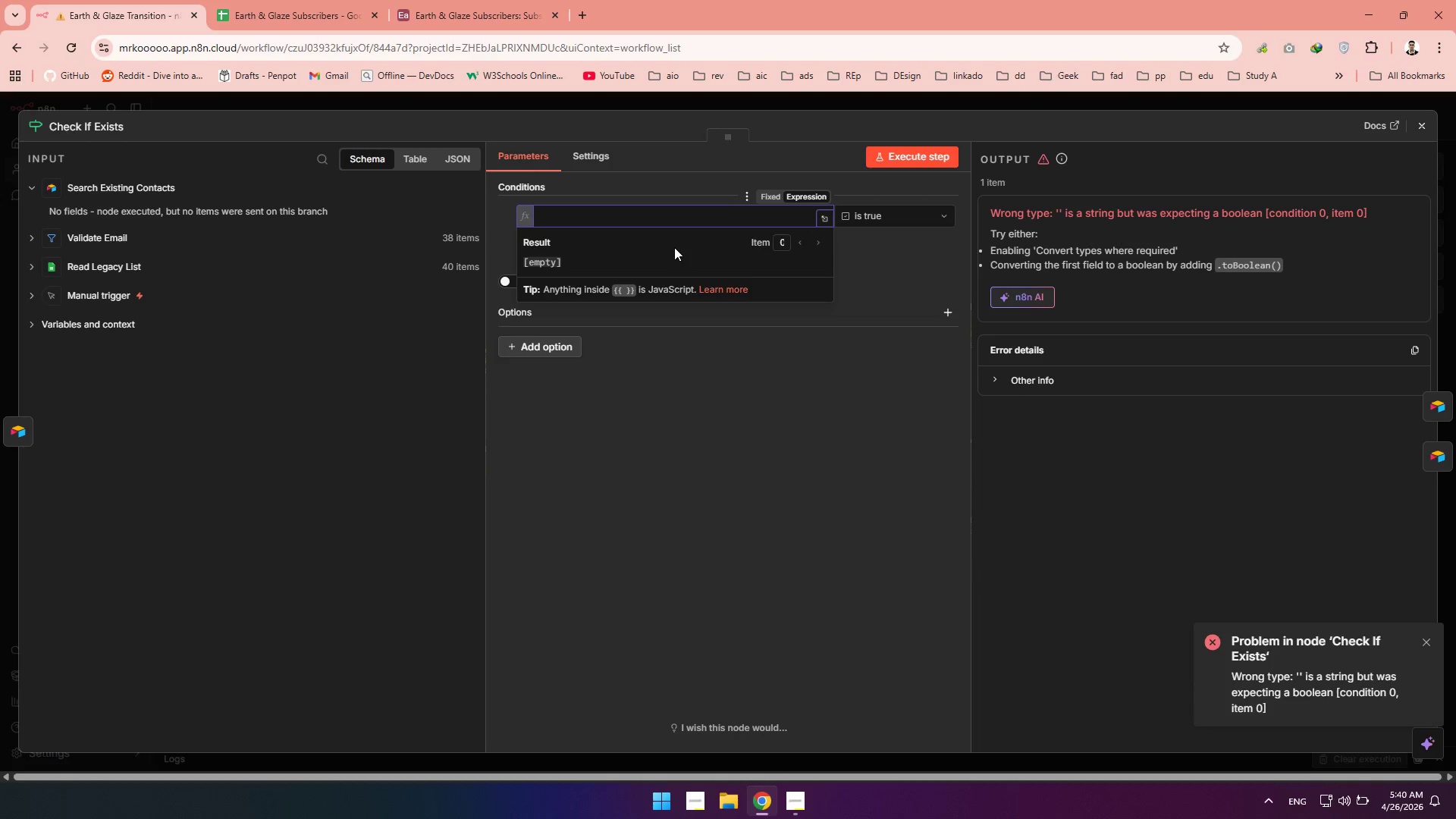 
type({{$json.)
 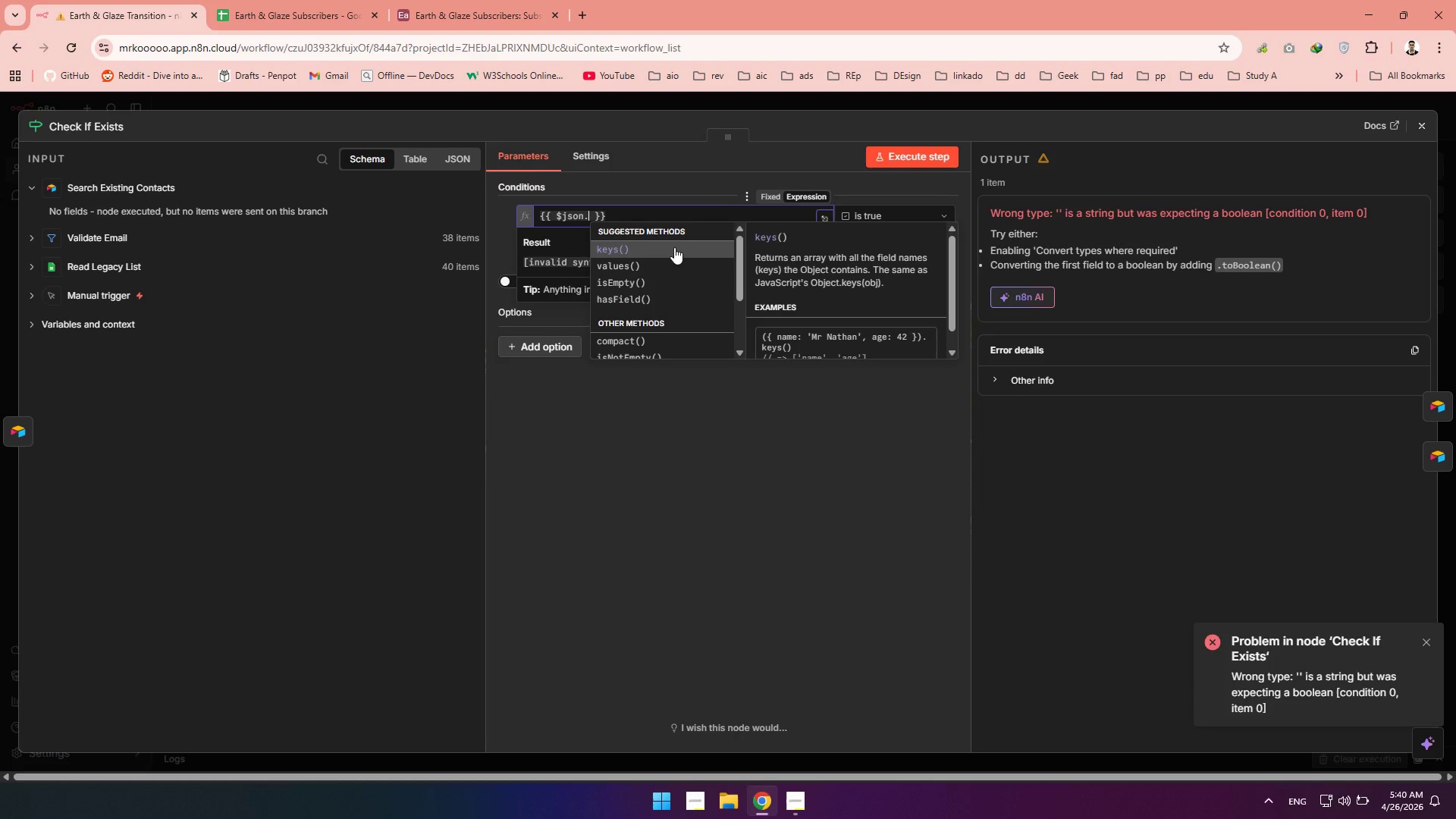 
key(ArrowDown)
 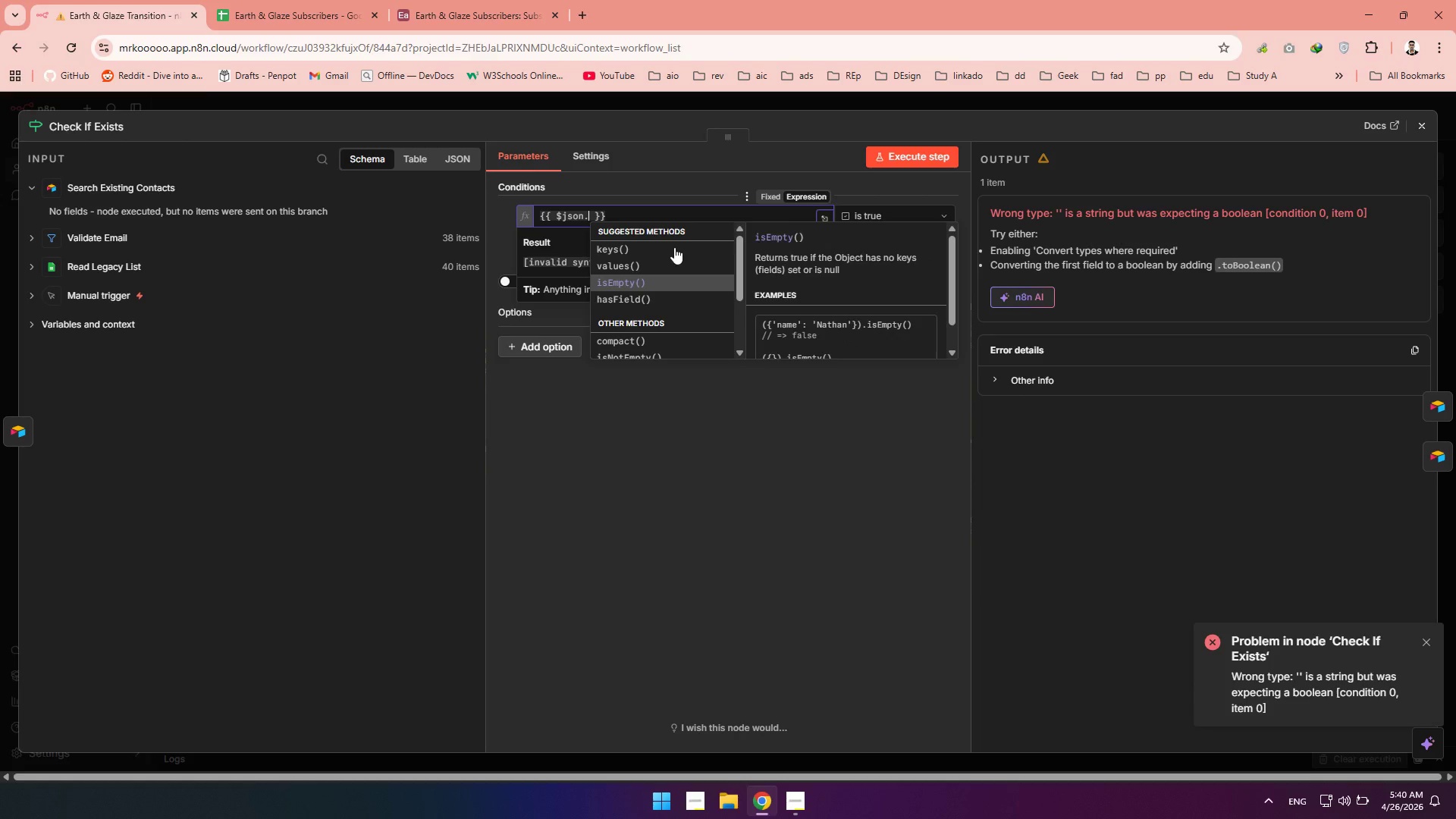 
key(ArrowDown)
 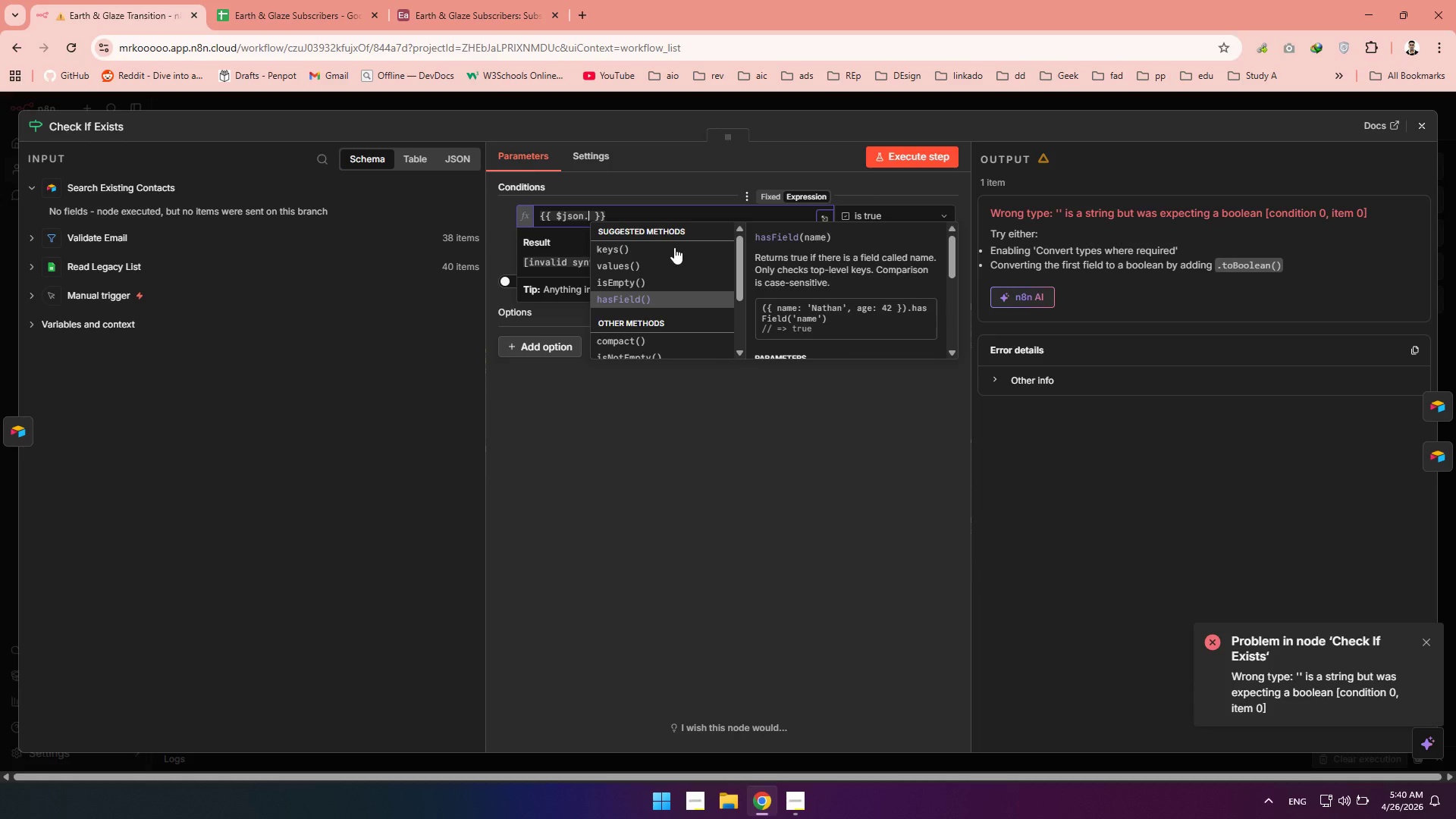 
key(ArrowDown)
 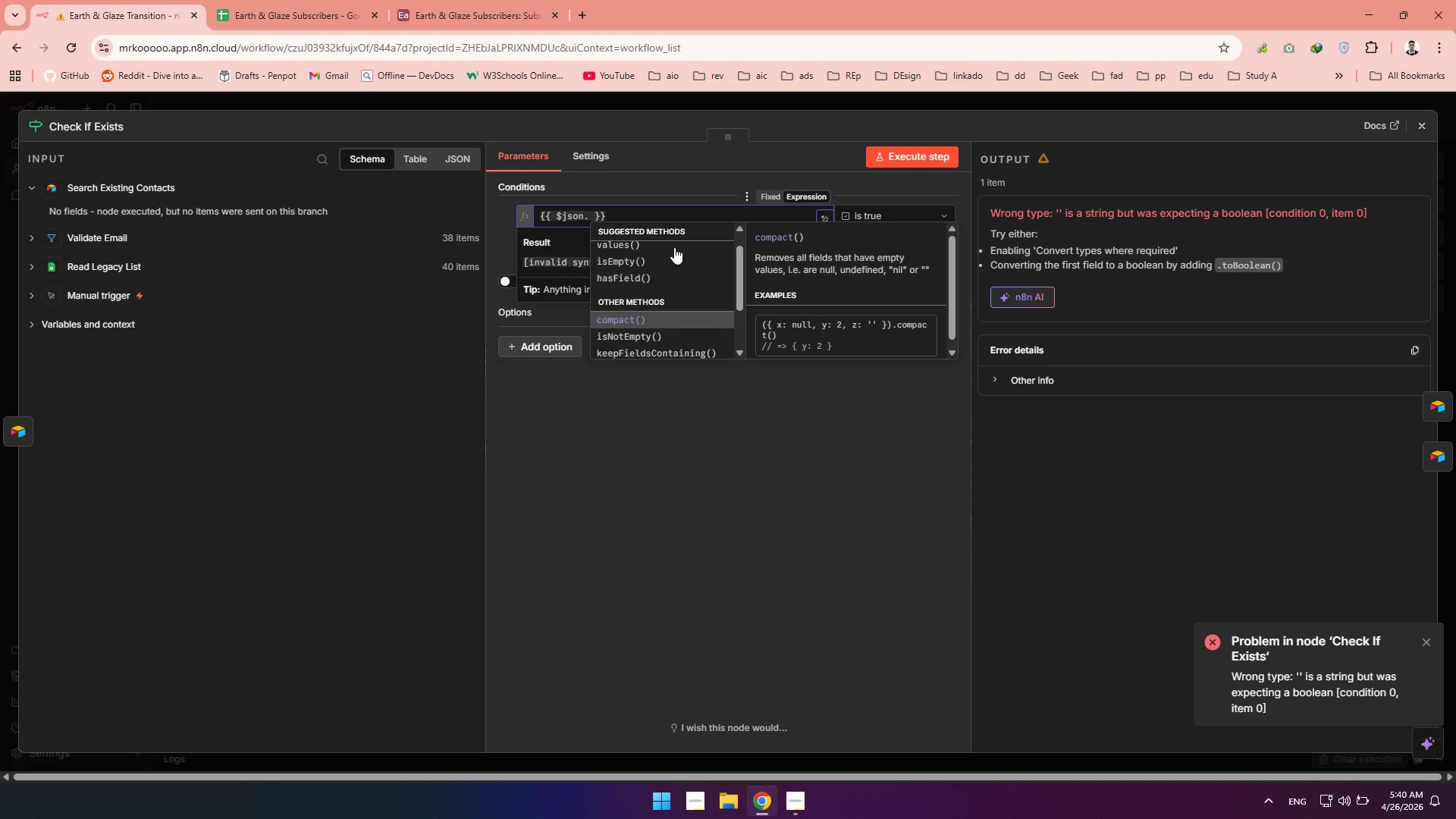 
key(ArrowDown)
 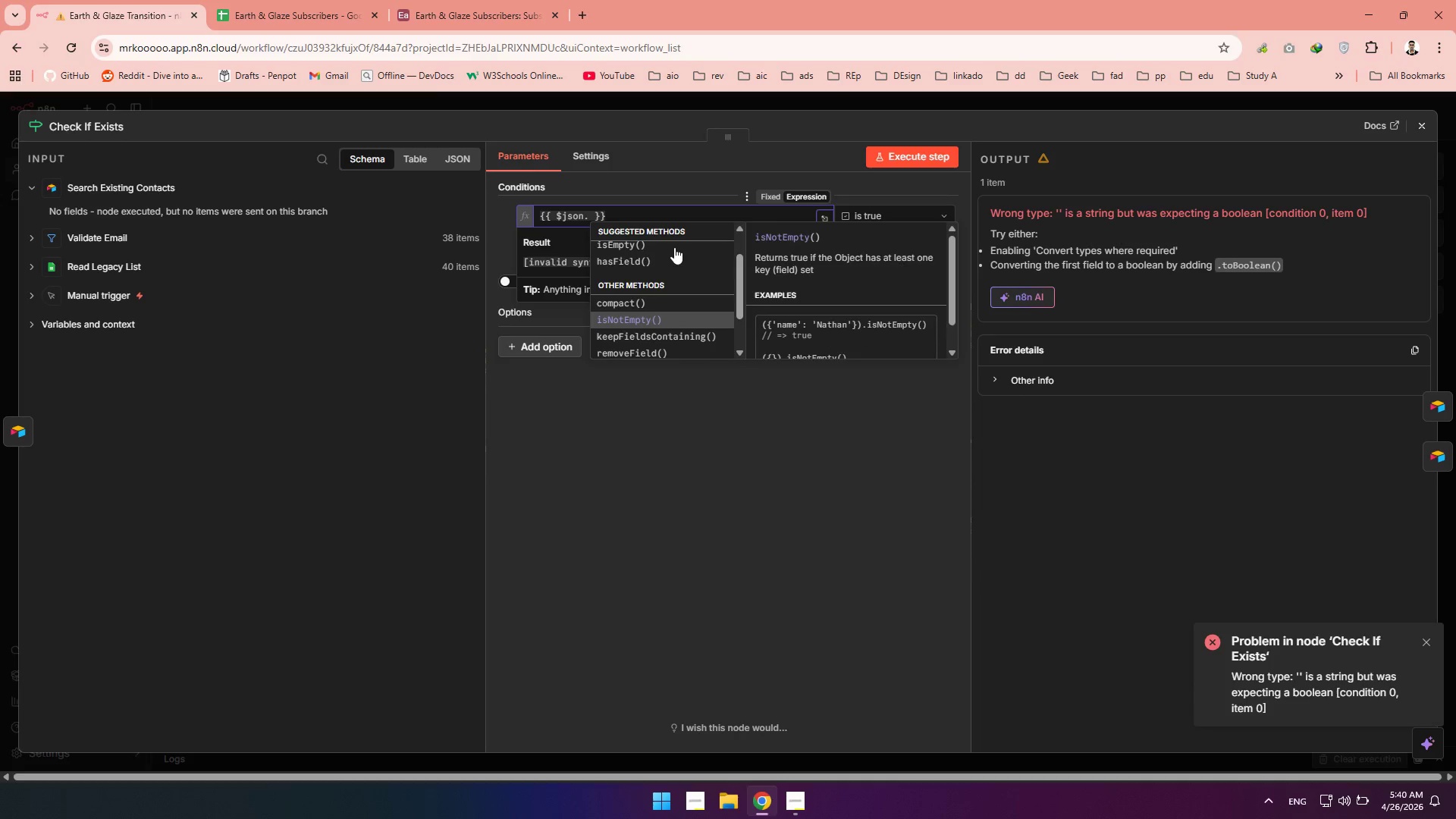 
key(ArrowDown)
 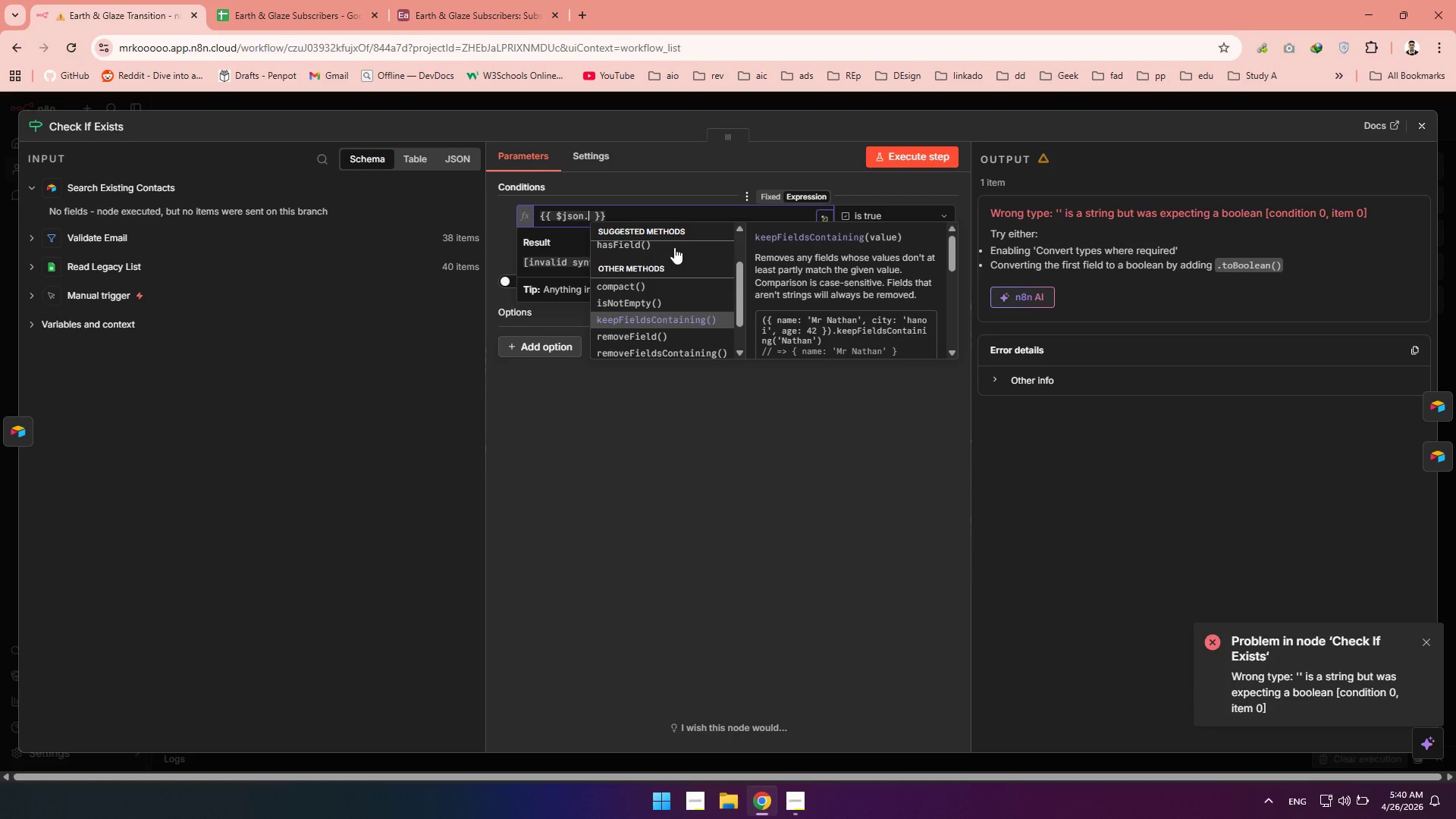 
key(ArrowDown)
 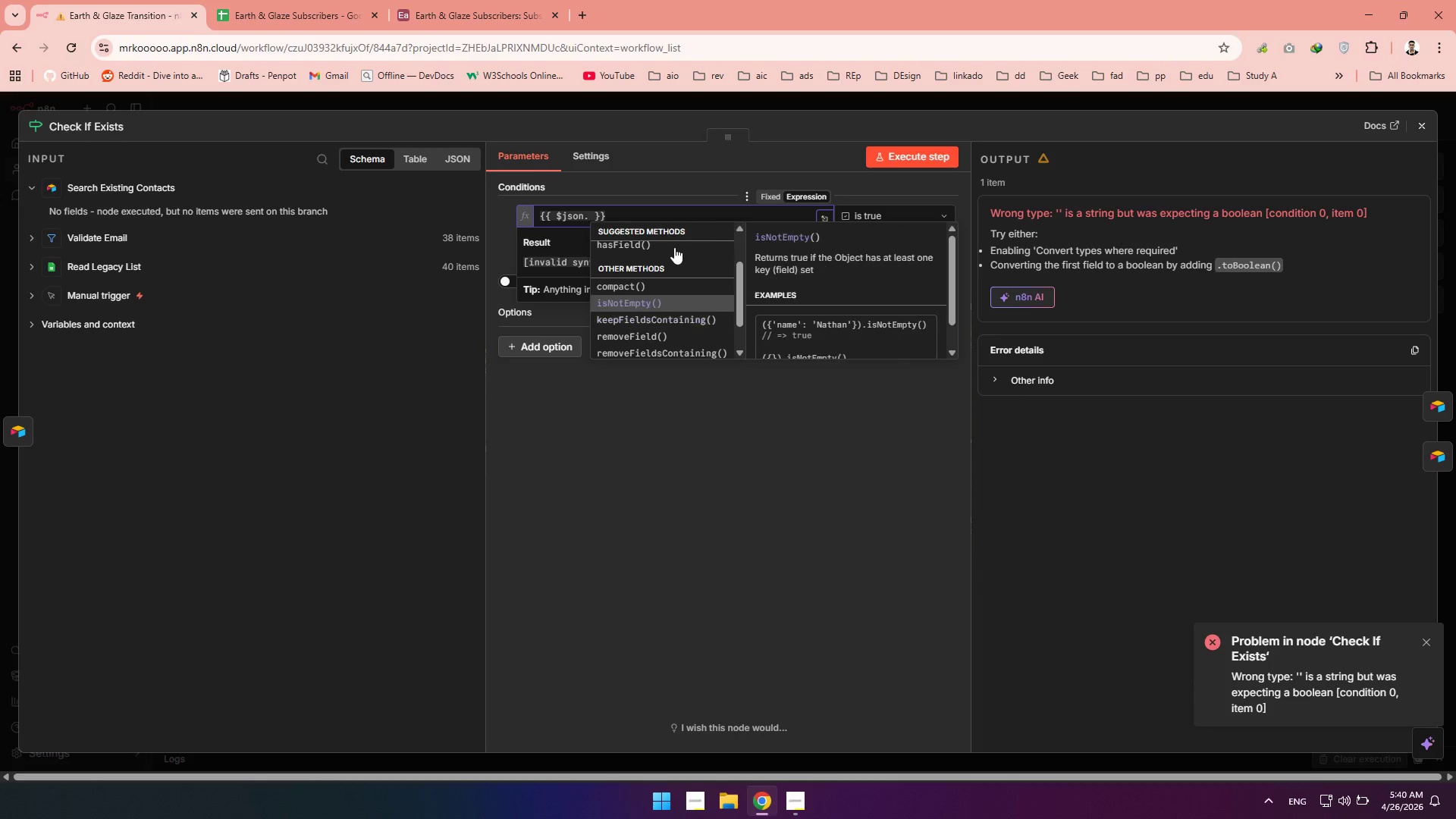 
key(ArrowUp)
 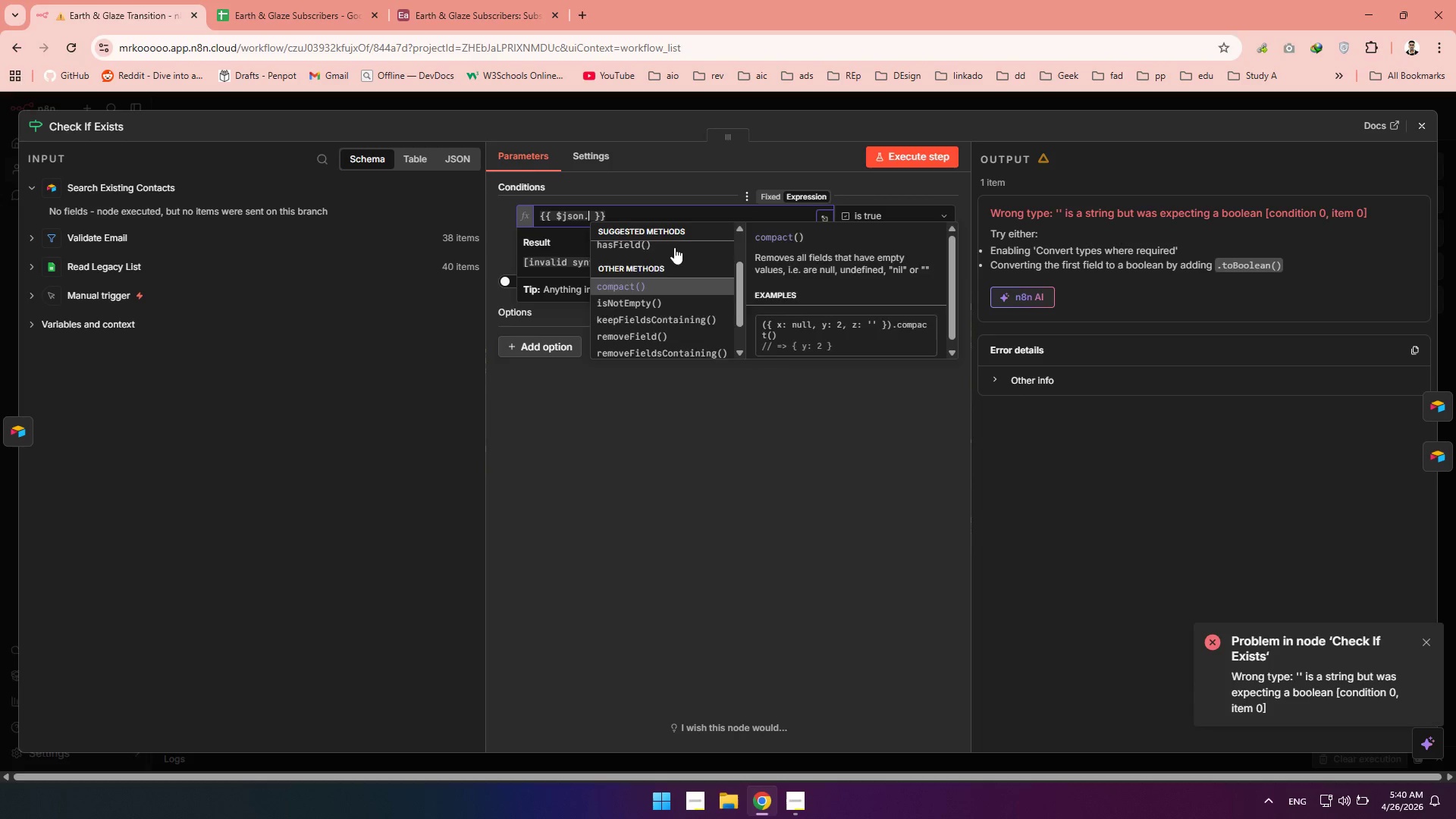 
key(ArrowUp)
 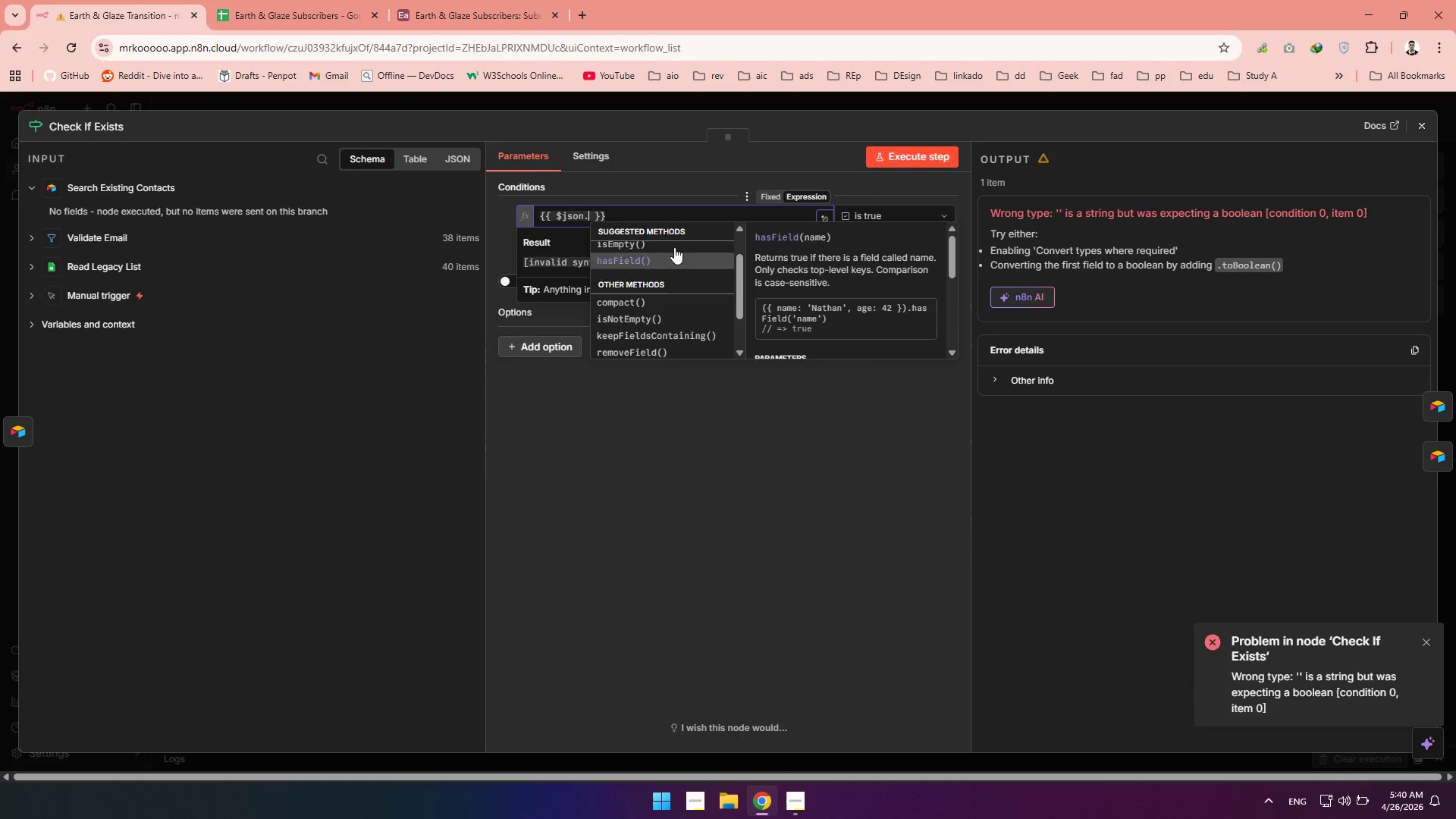 
key(ArrowUp)
 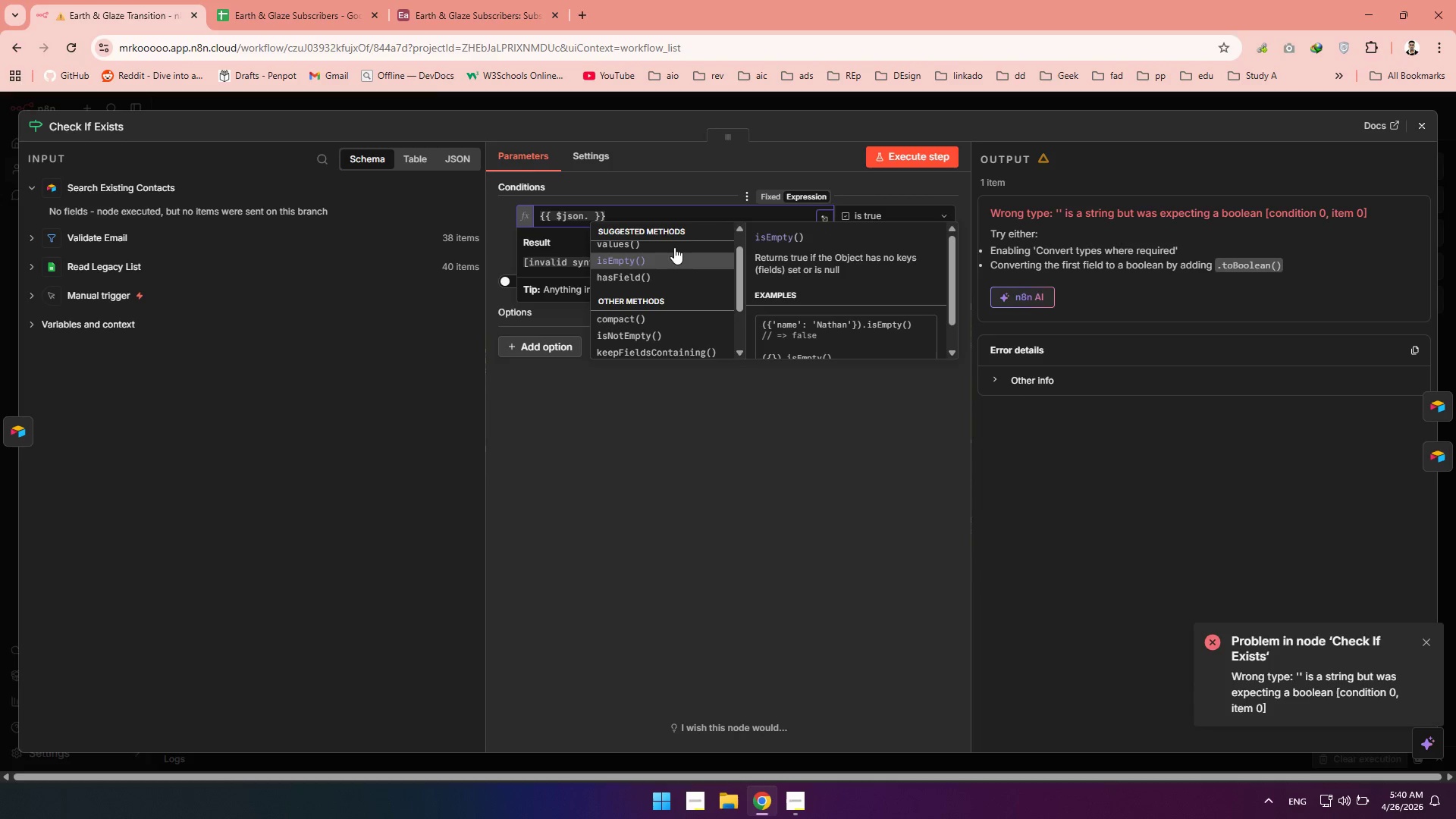 
key(ArrowUp)
 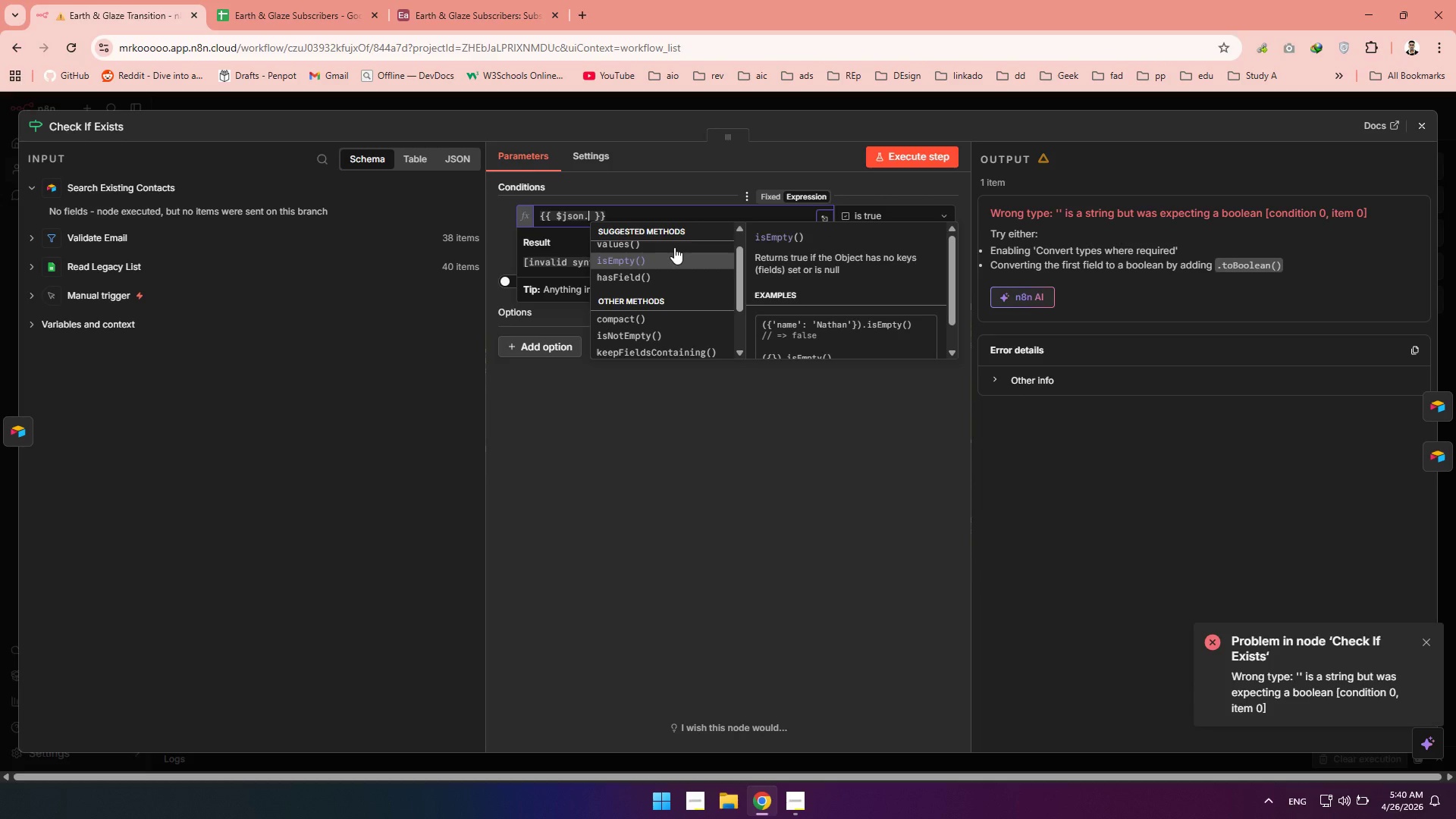 
key(Enter)
 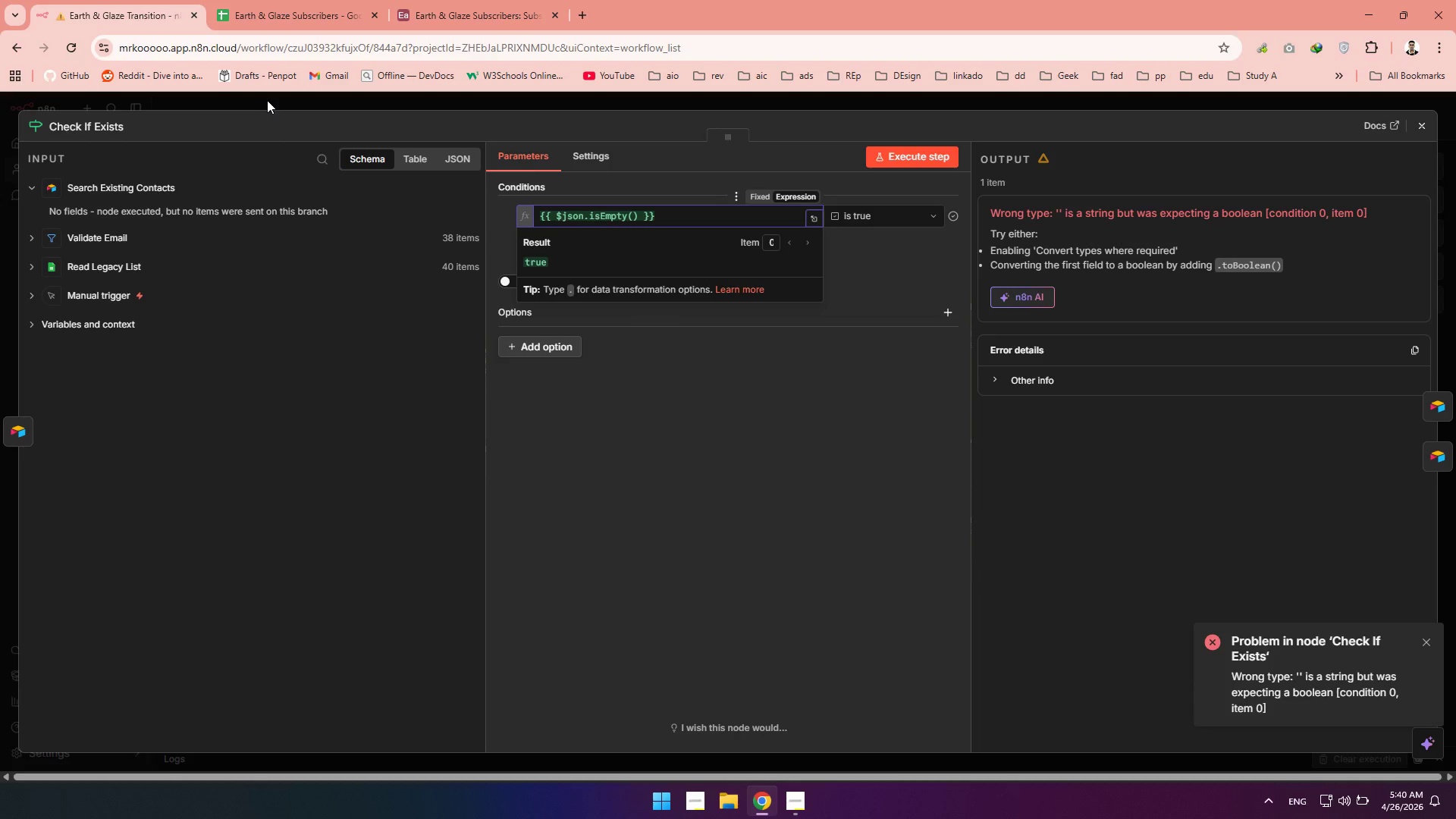 
left_click([895, 160])
 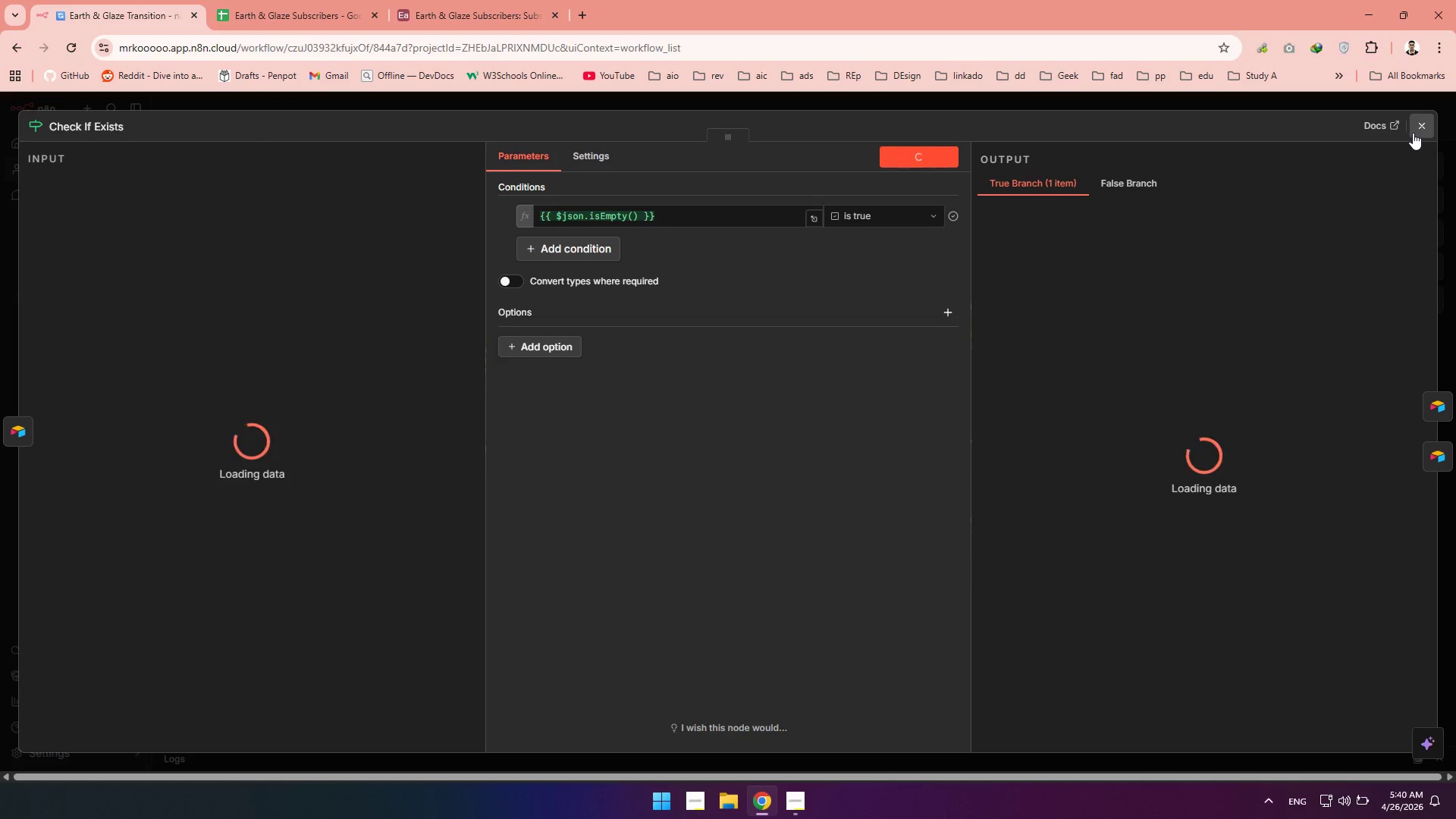 
left_click([1413, 133])
 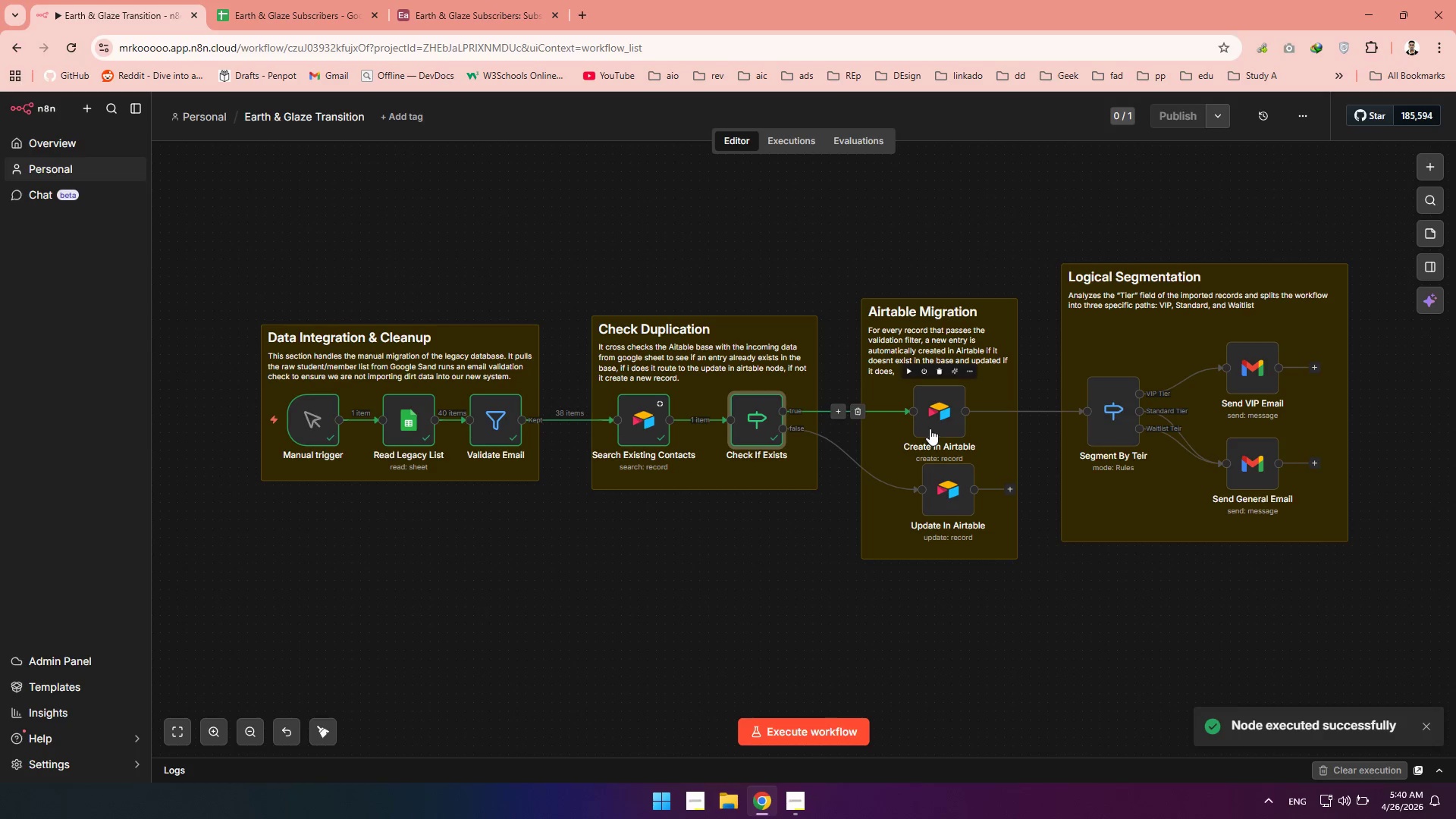 
double_click([930, 428])
 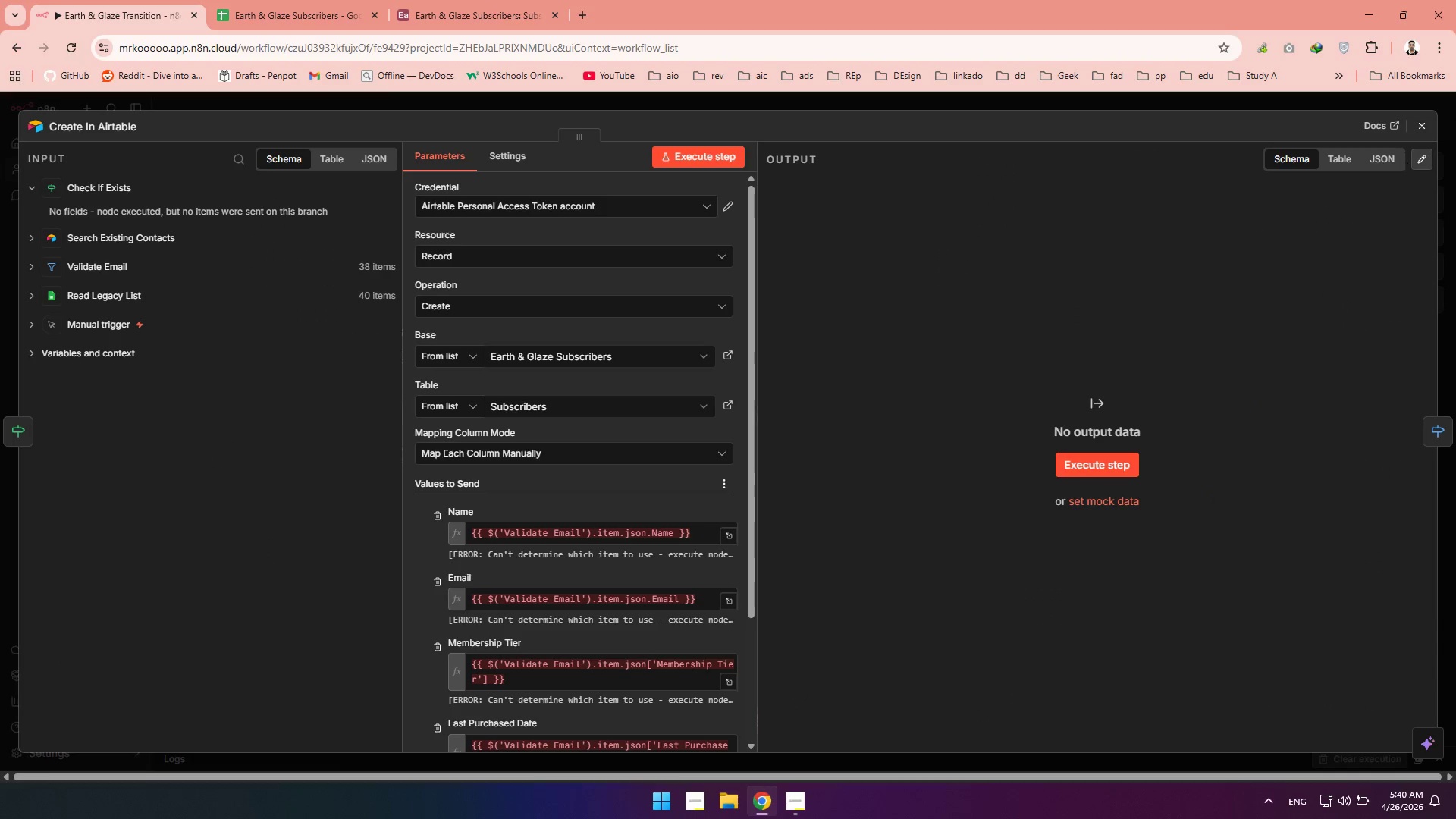 
wait(8.94)
 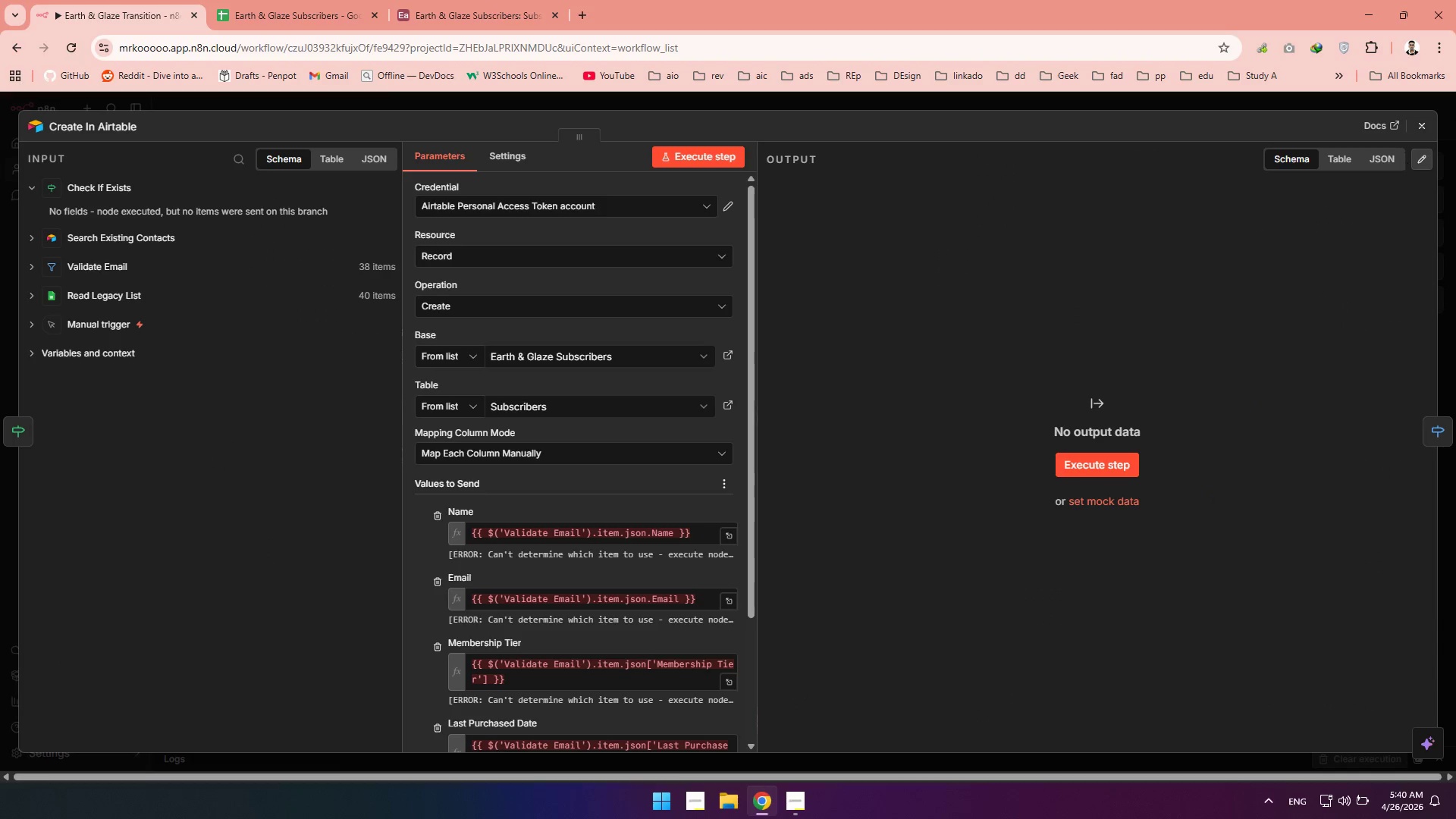 
left_click([699, 557])
 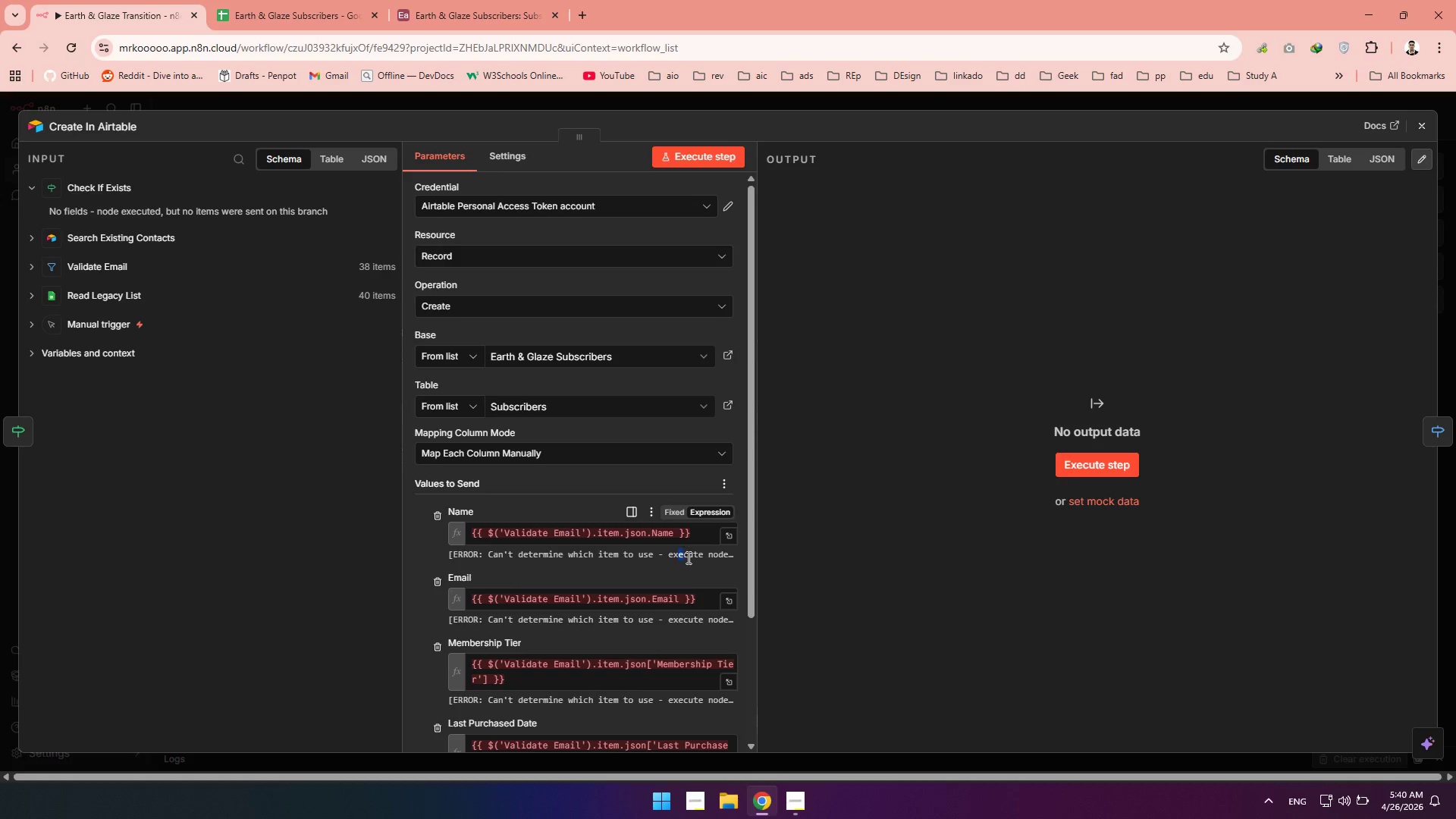 
left_click_drag(start_coordinate=[679, 555], to_coordinate=[748, 560])
 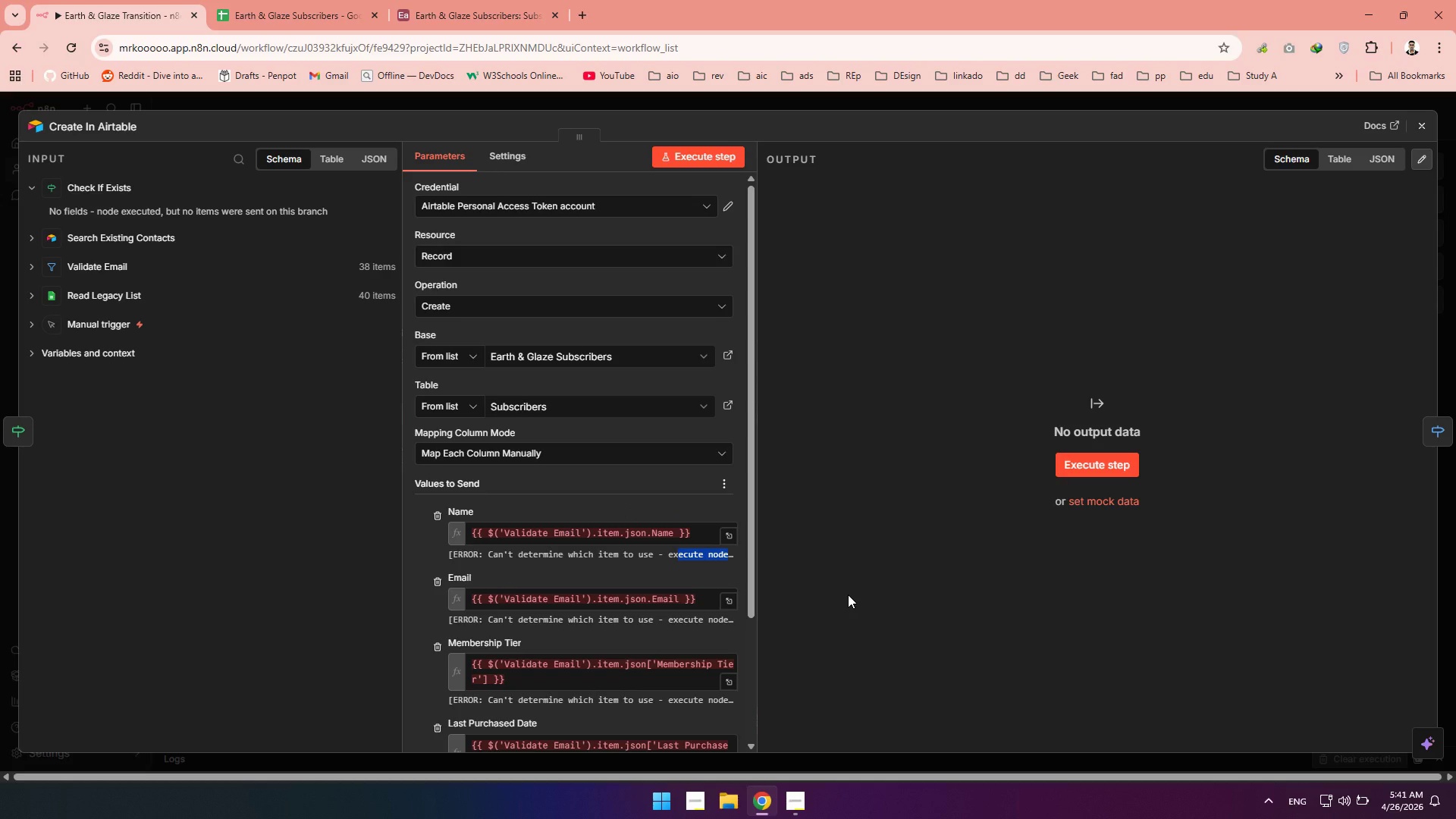 
wait(19.78)
 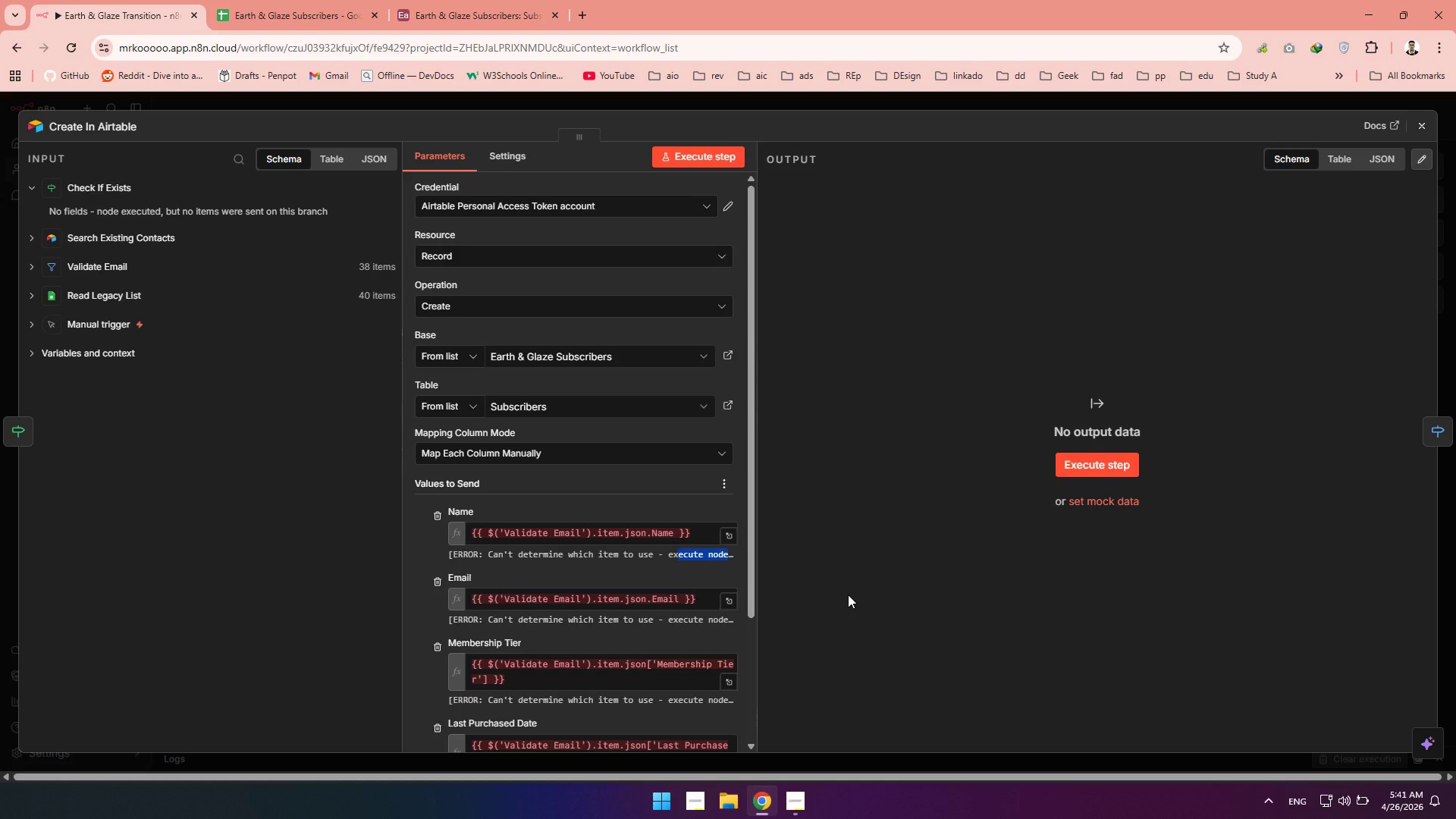 
left_click([693, 157])
 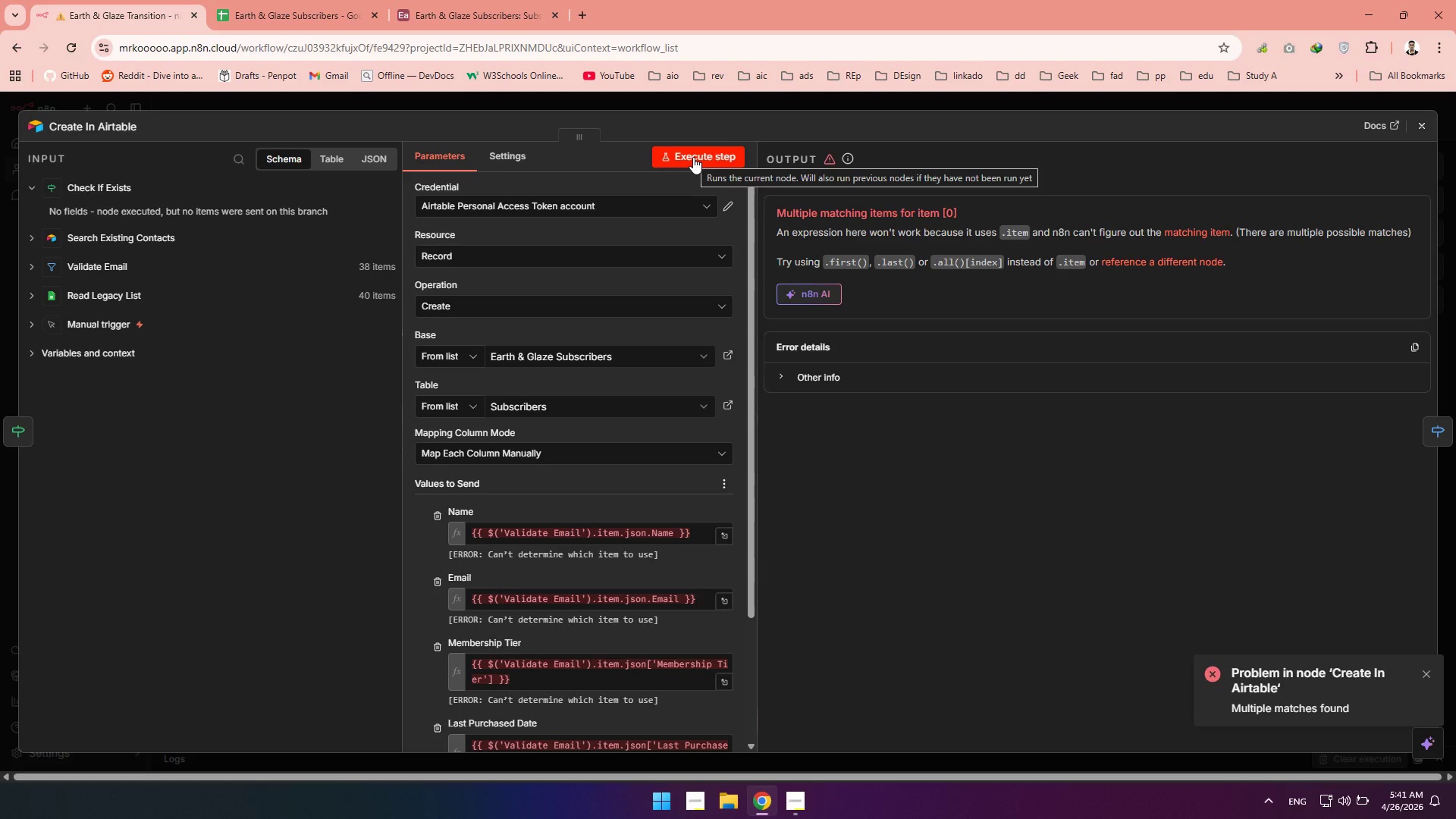 
wait(21.55)
 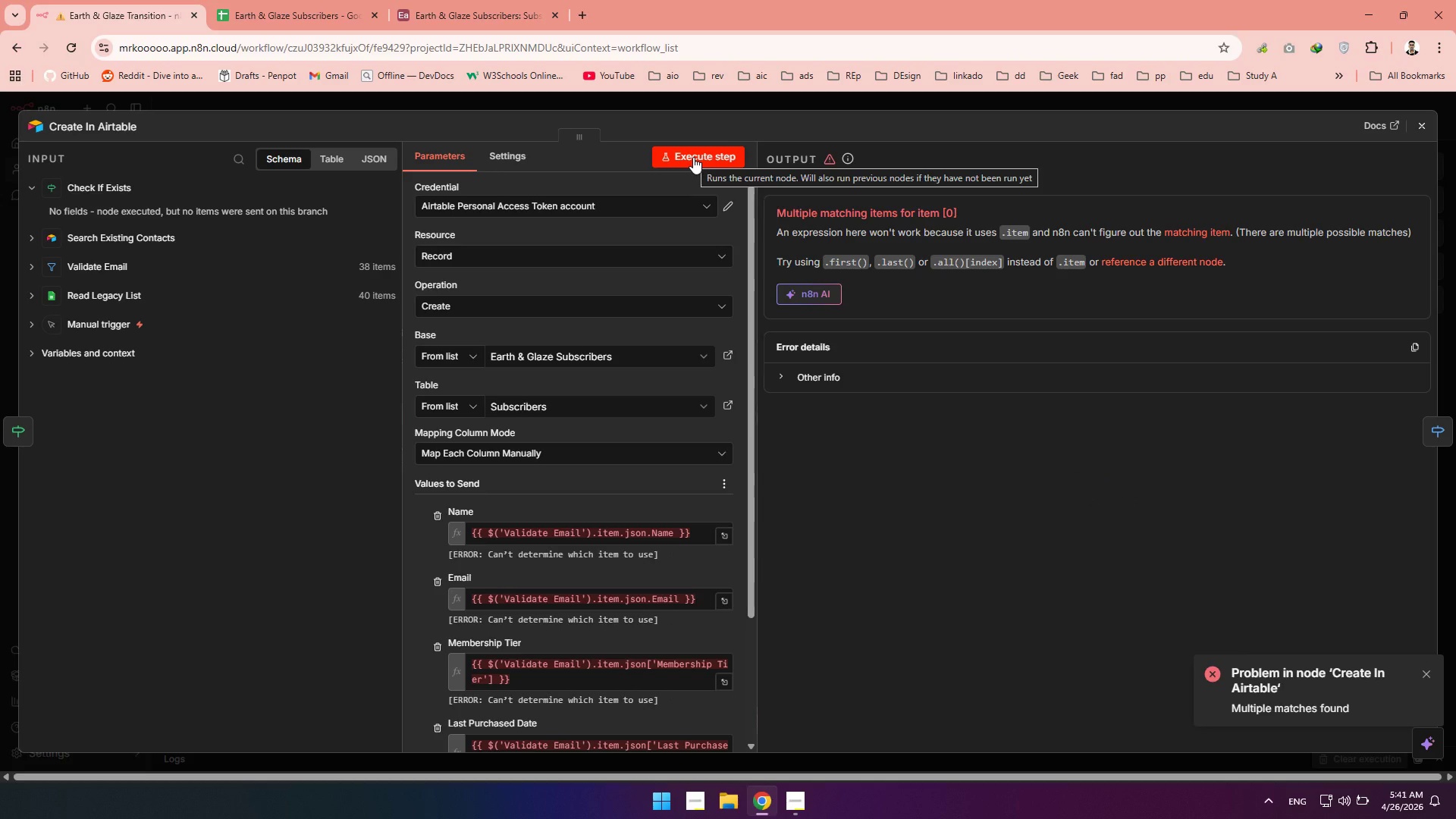 
left_click([723, 540])
 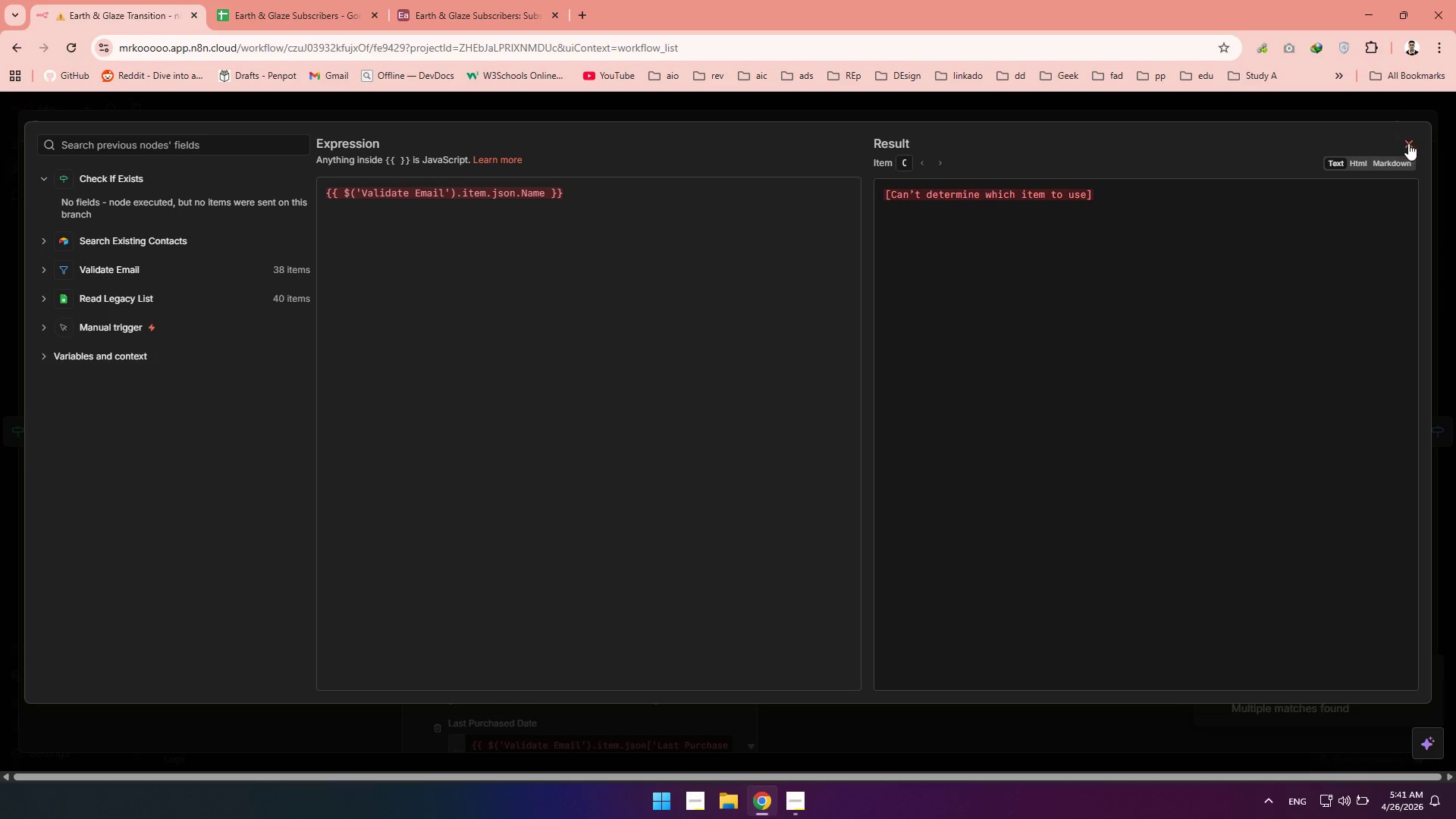 
left_click([1408, 143])
 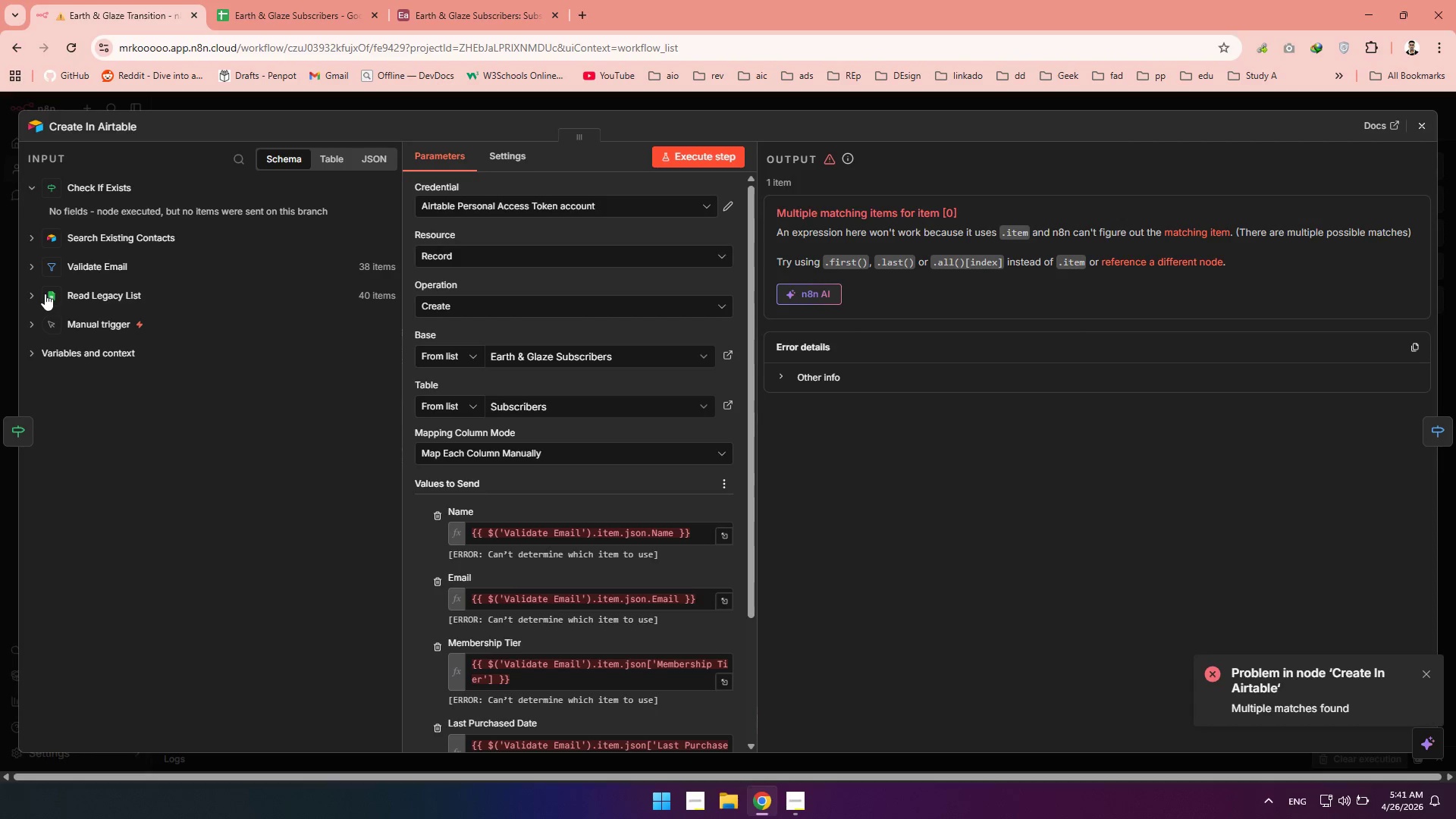 
left_click([45, 294])
 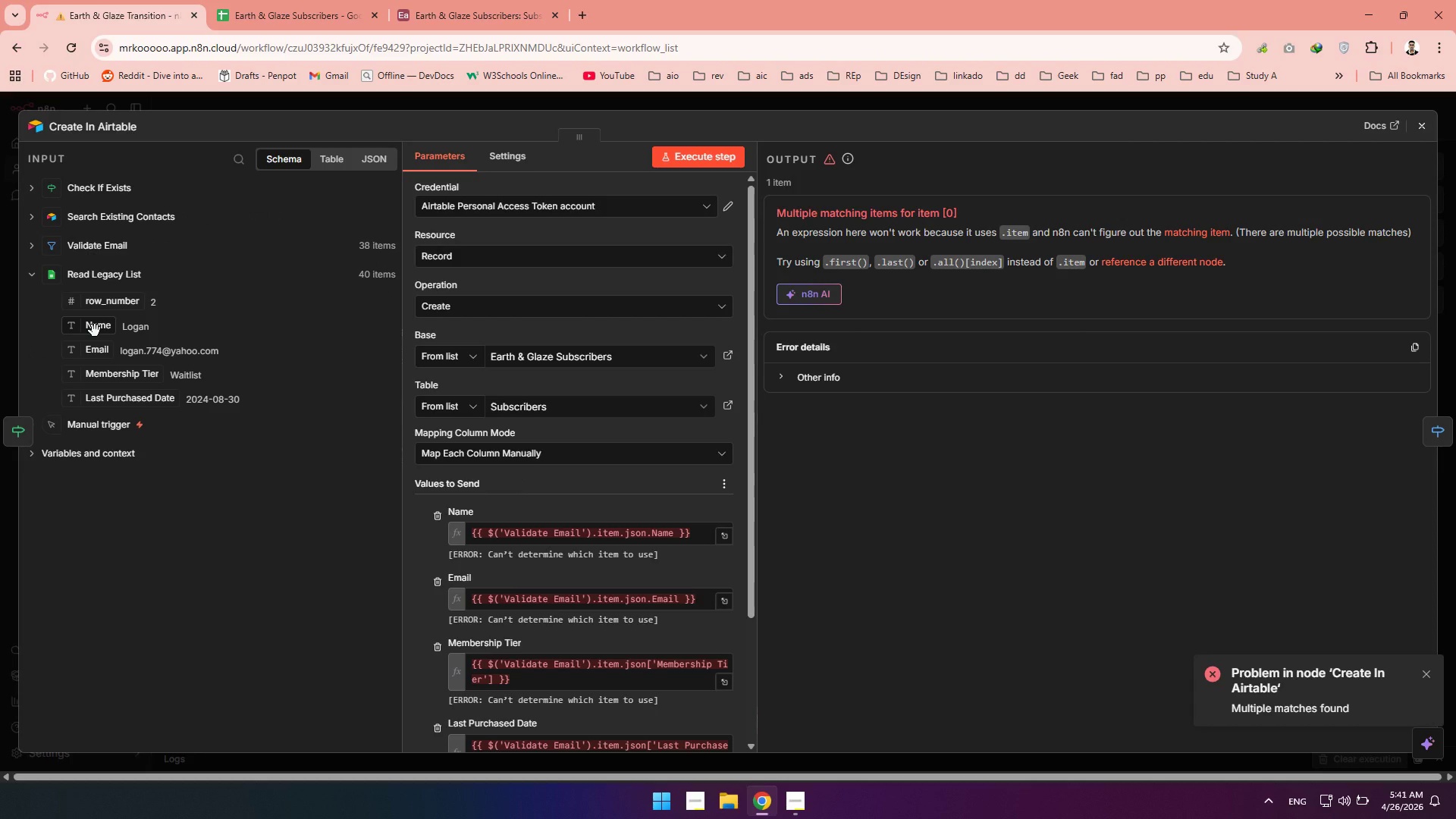 
wait(6.67)
 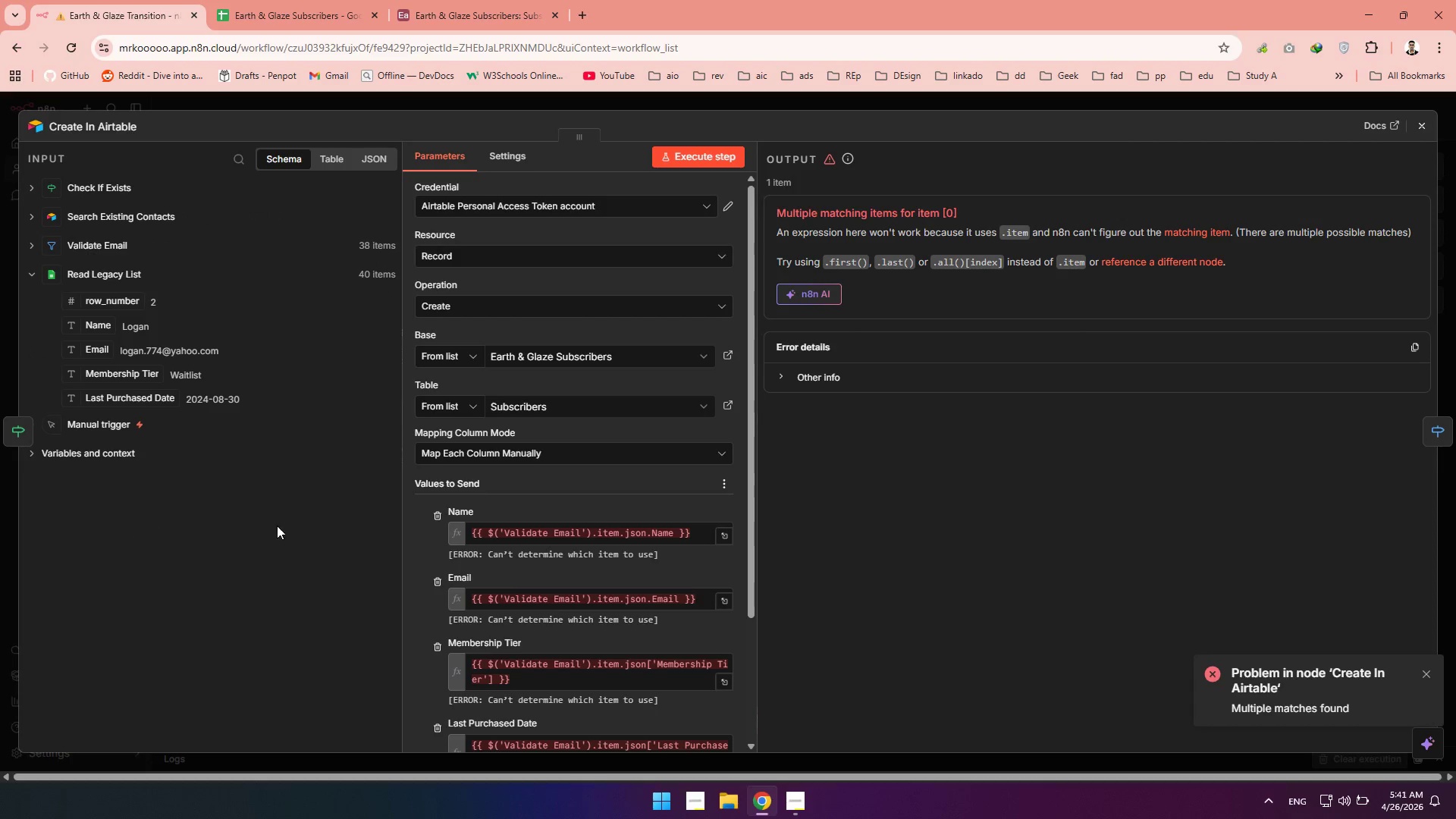 
left_click([33, 269])
 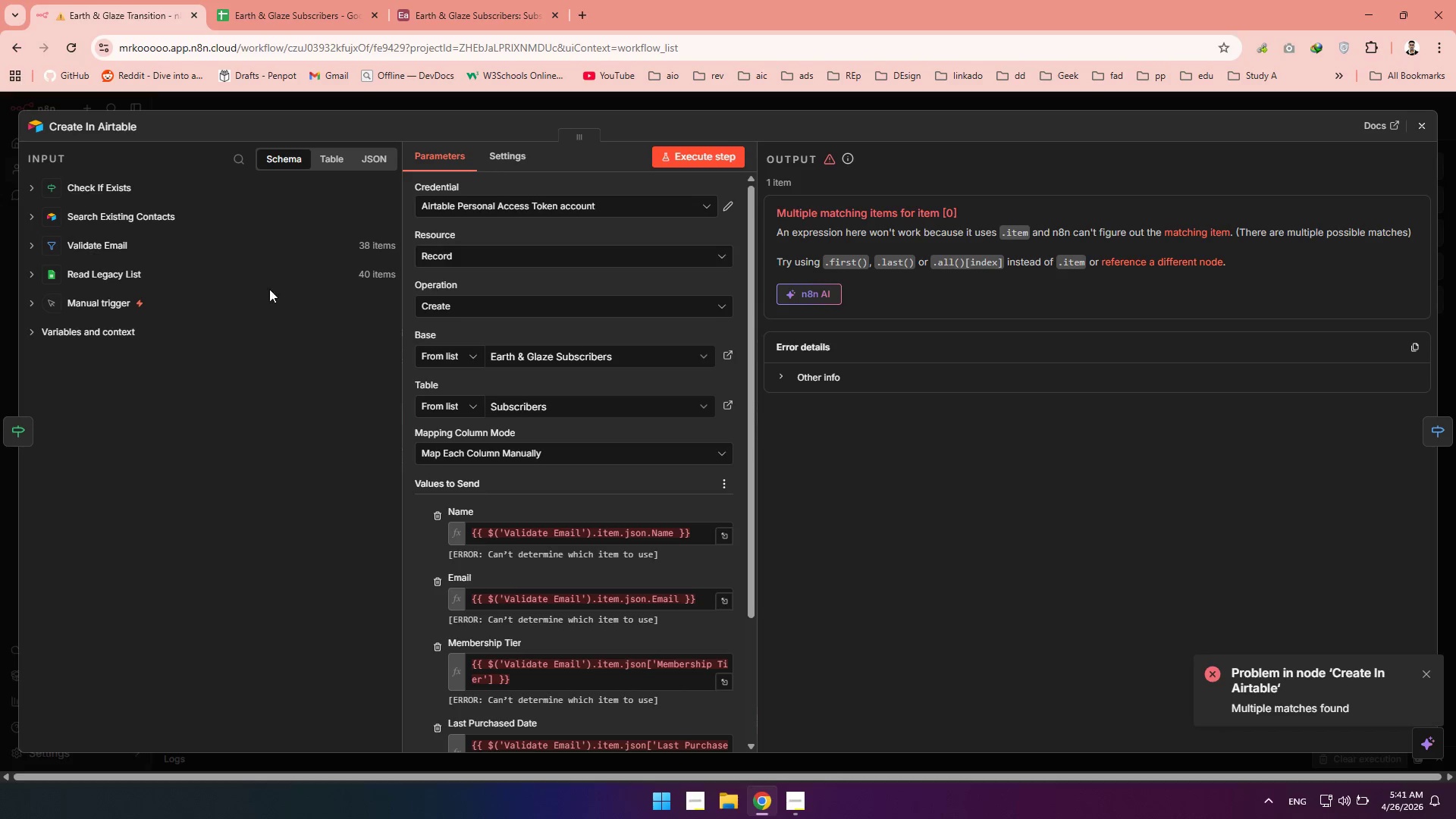 
wait(5.63)
 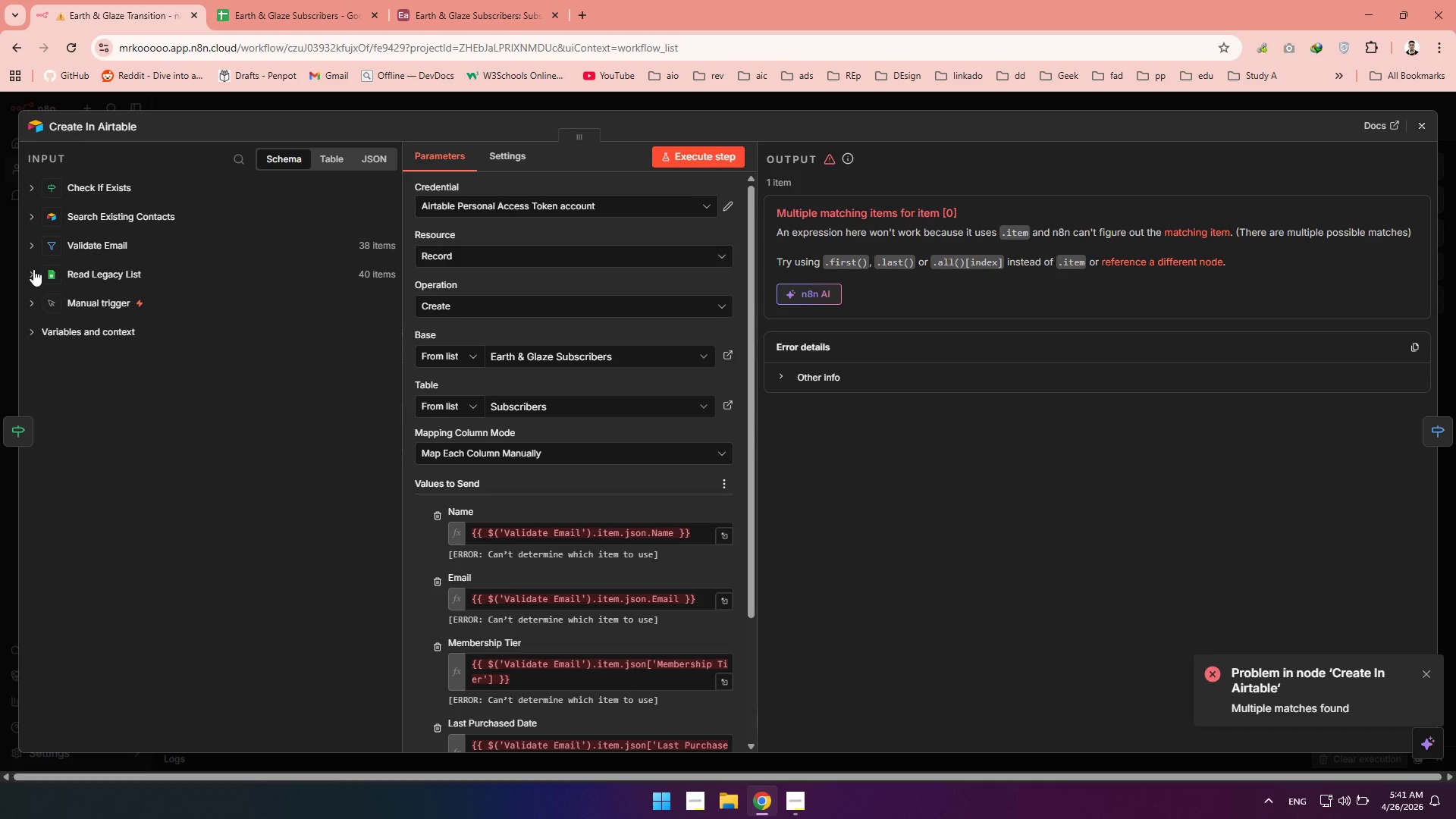 
mouse_move([449, 319])
 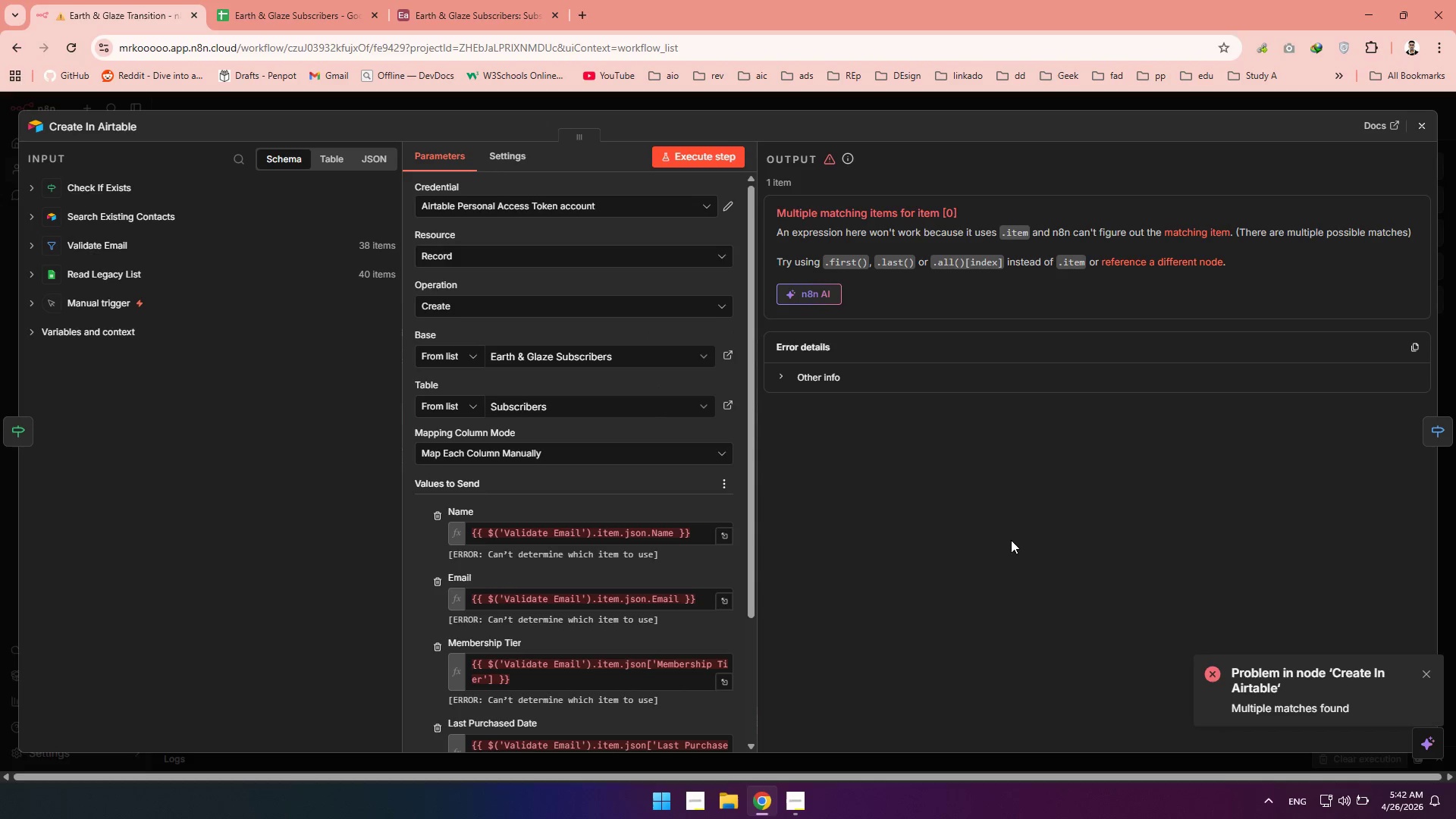 
left_click([975, 532])
 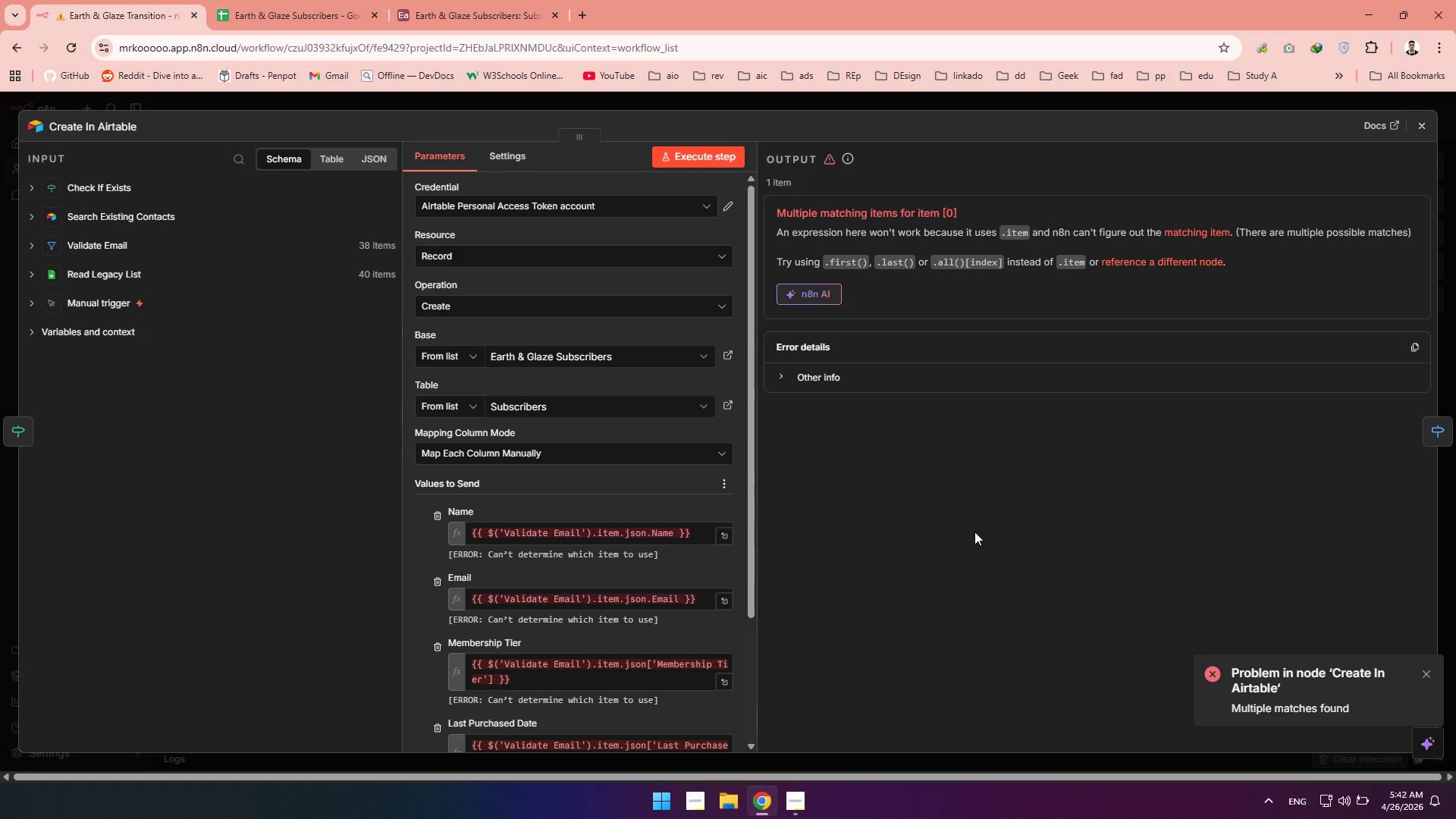 
wait(9.75)
 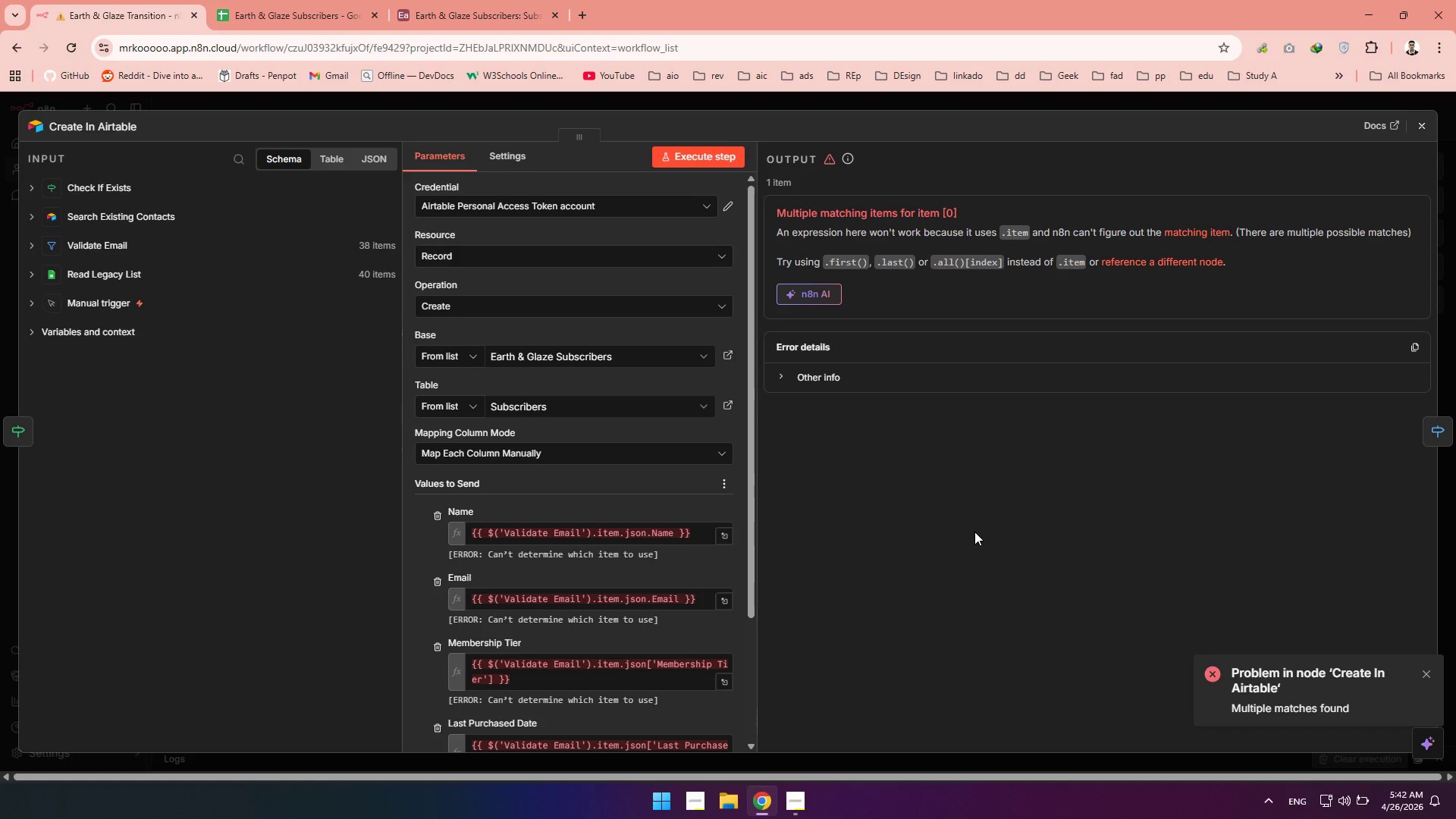 
left_click([901, 509])
 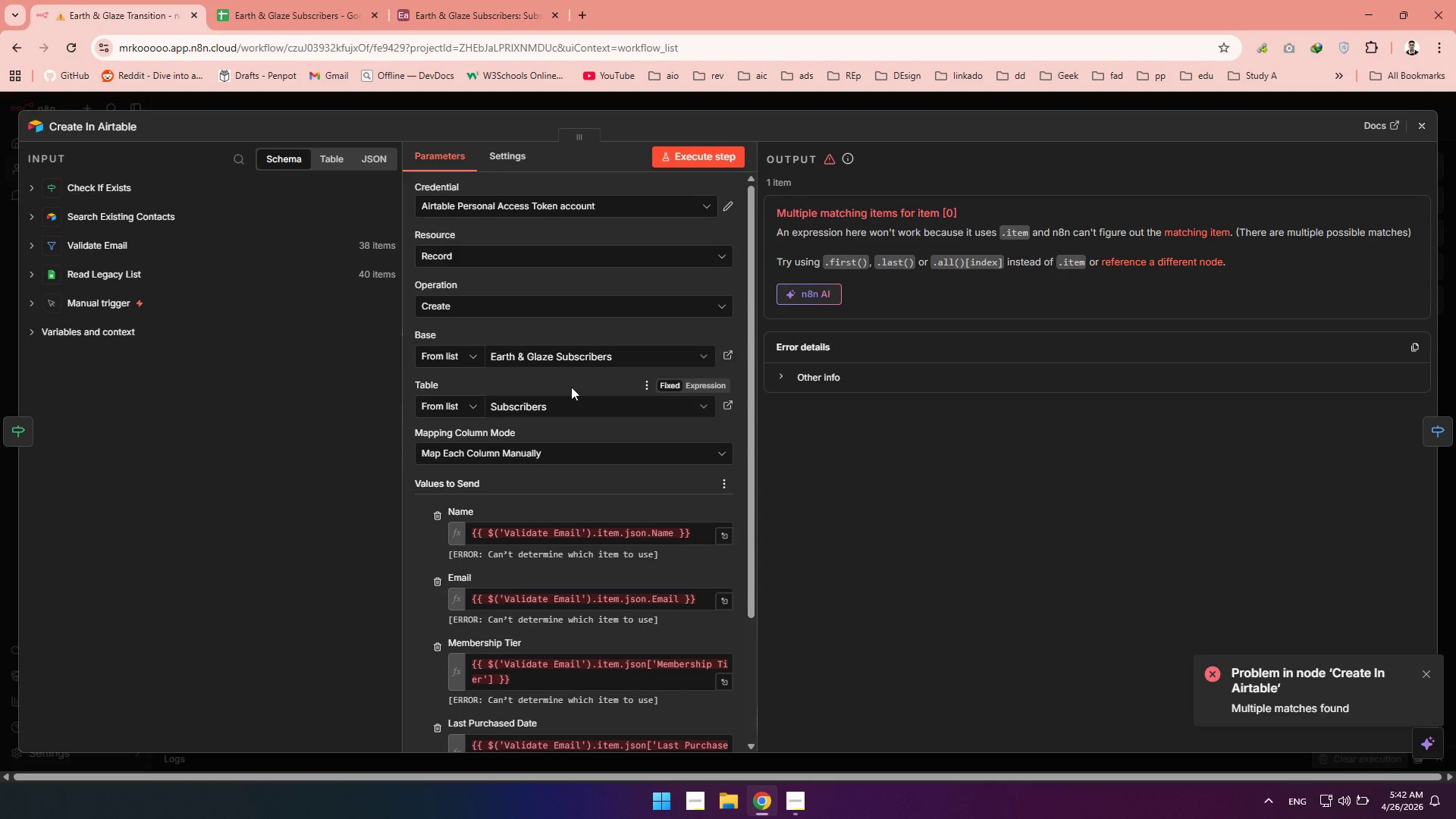 
wait(28.53)
 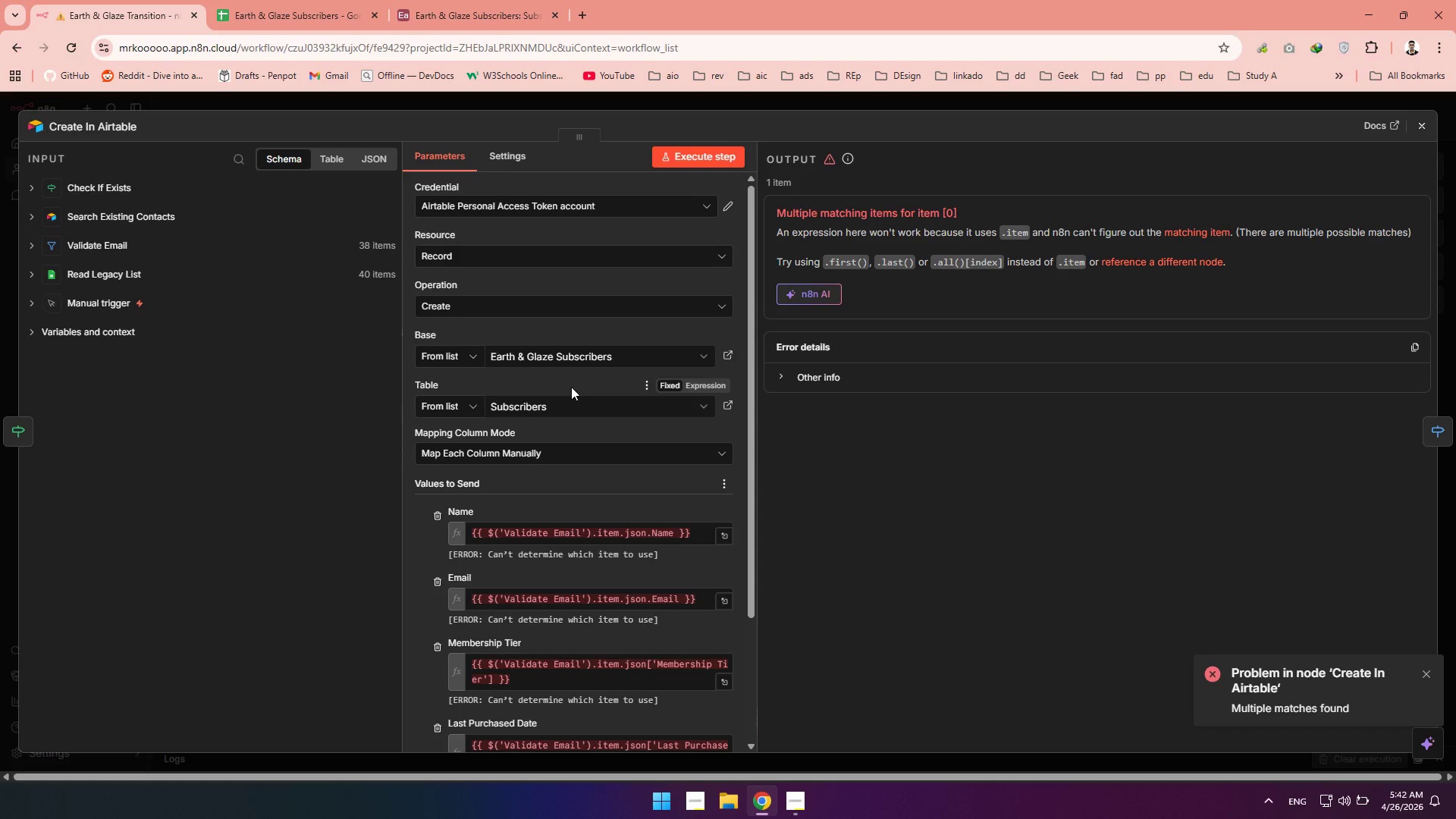 
left_click([1421, 124])
 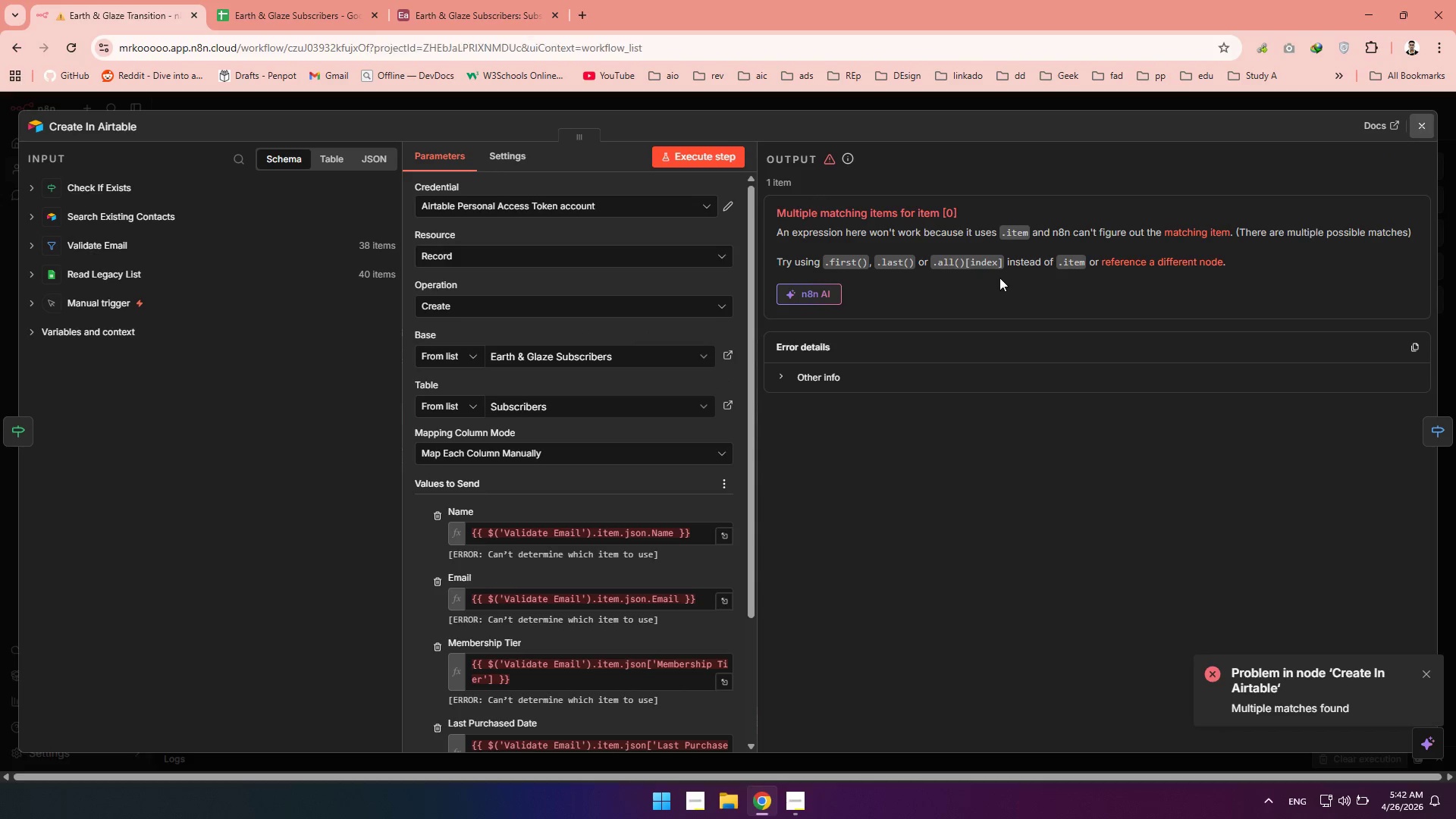 
mouse_move([953, 296])
 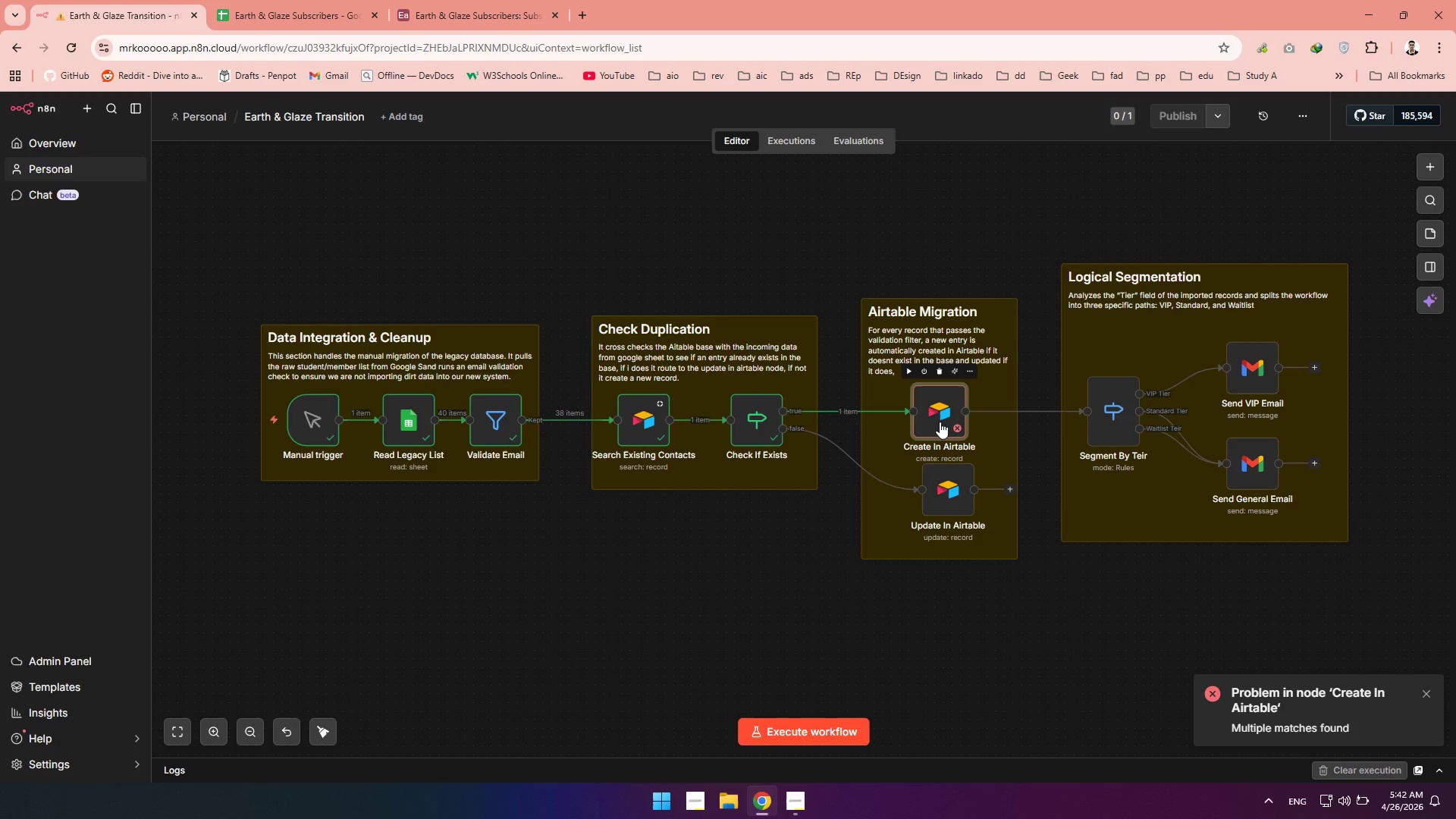 
wait(14.6)
 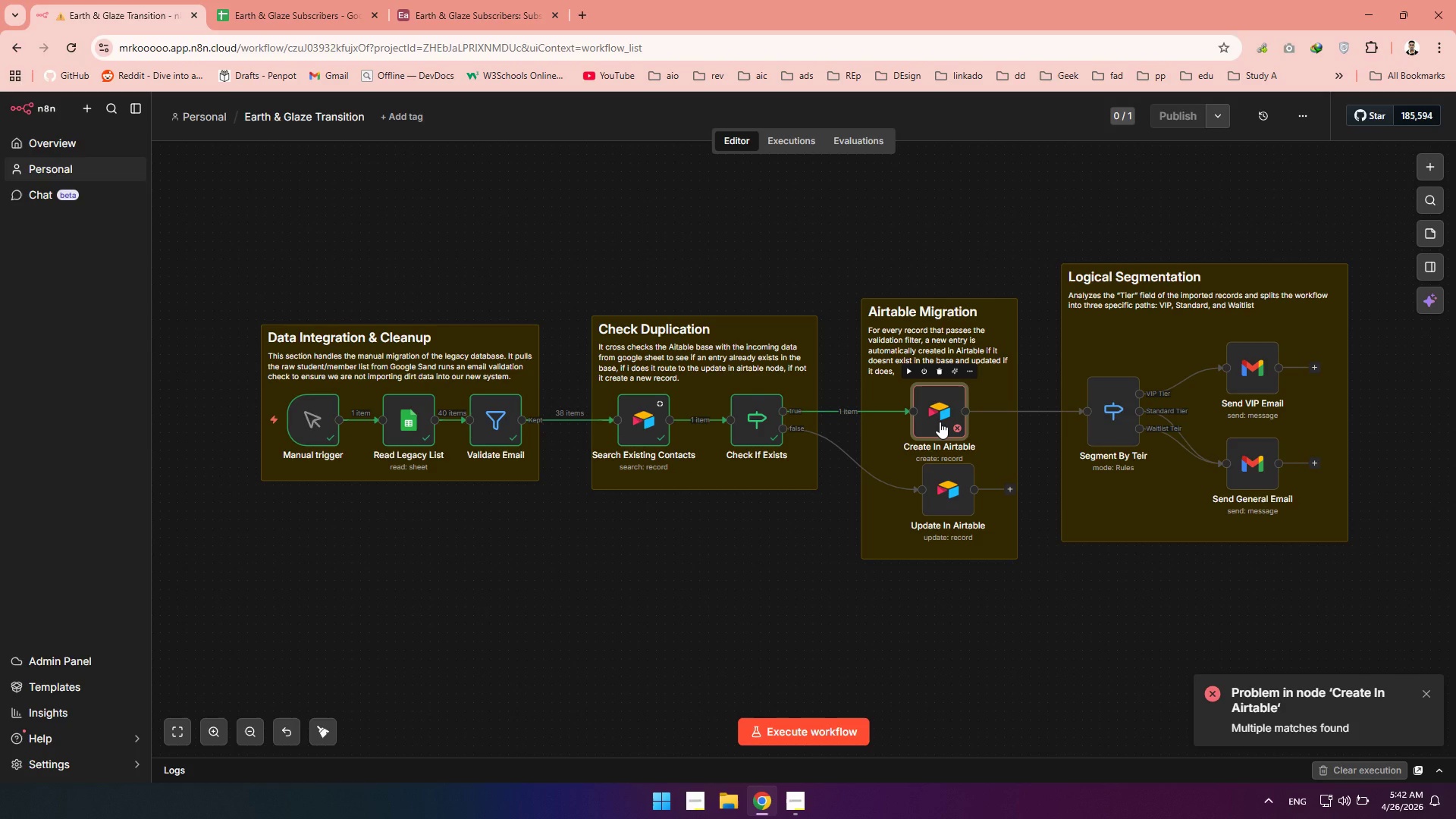 
double_click([632, 427])
 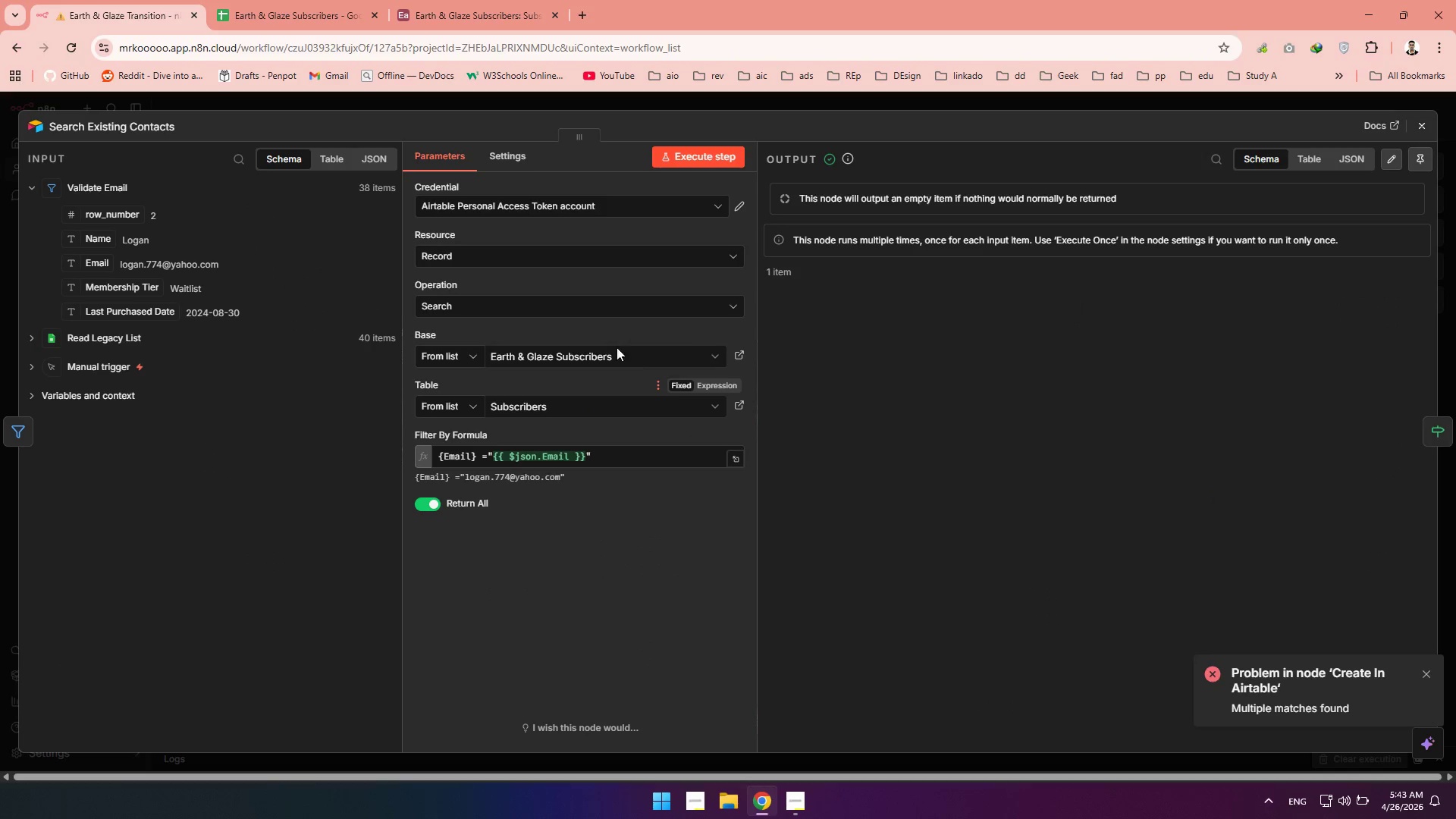 
left_click([494, 306])
 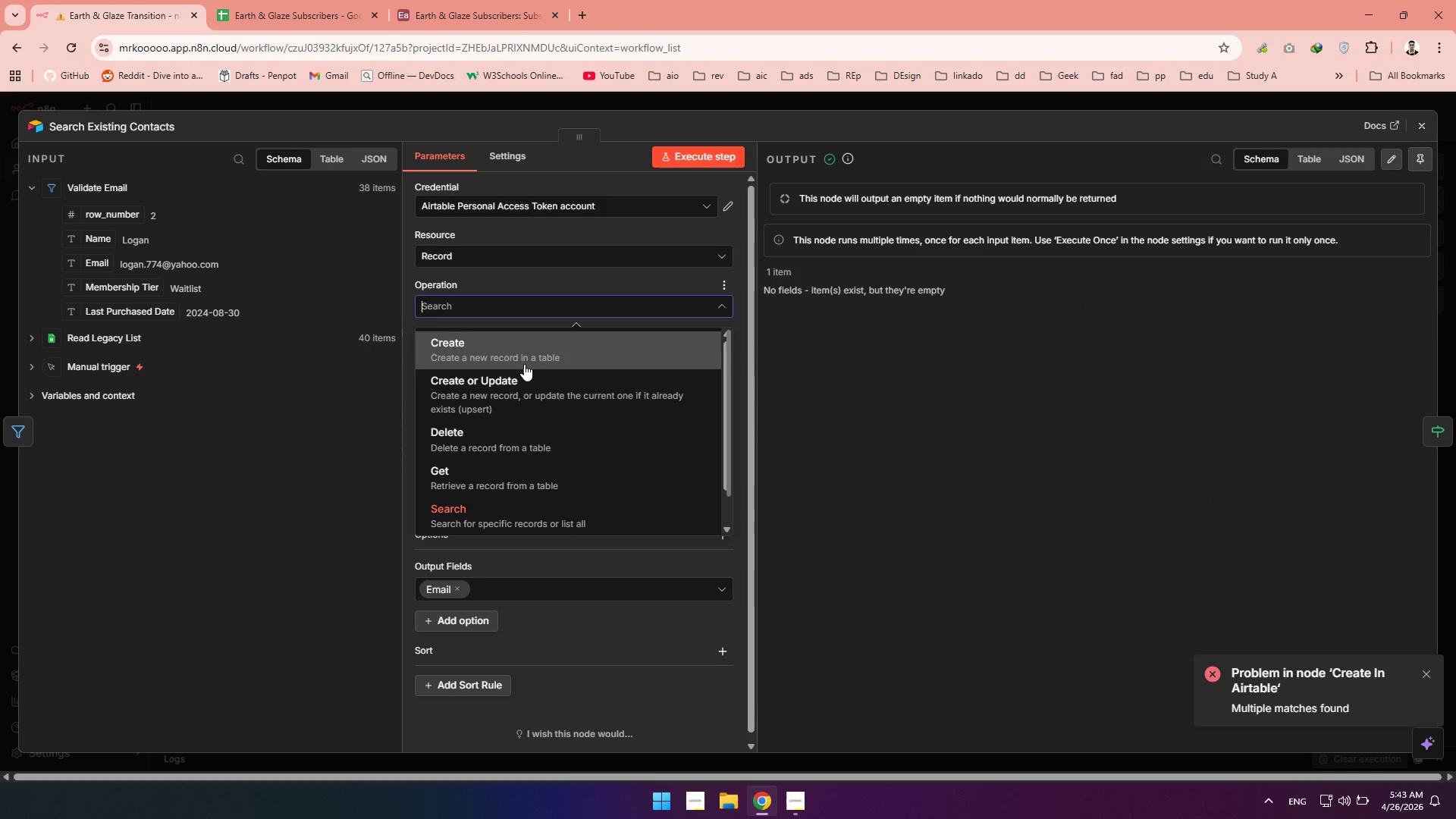 
scroll: coordinate [524, 364], scroll_direction: down, amount: 3.0
 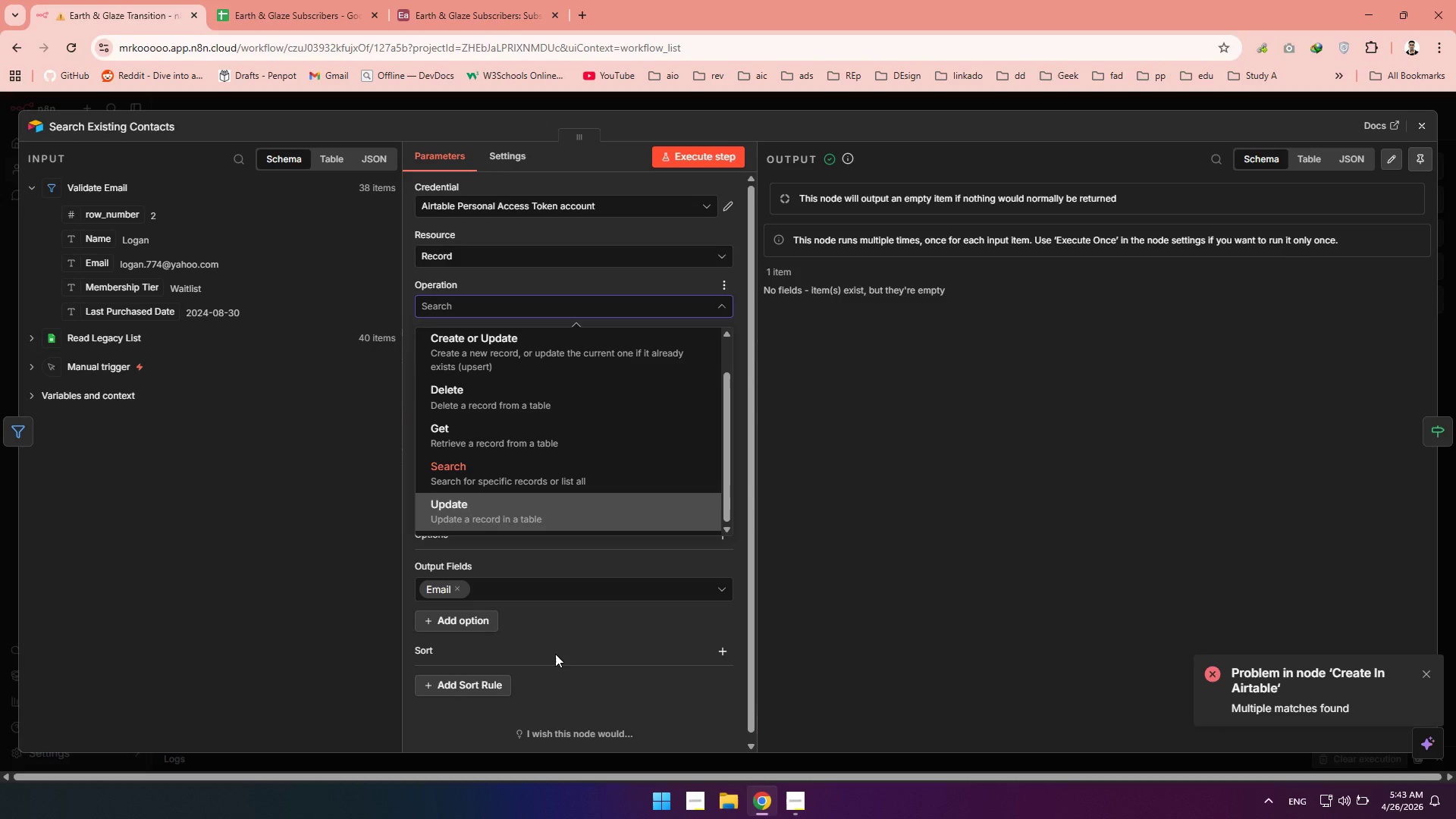 
left_click([555, 654])
 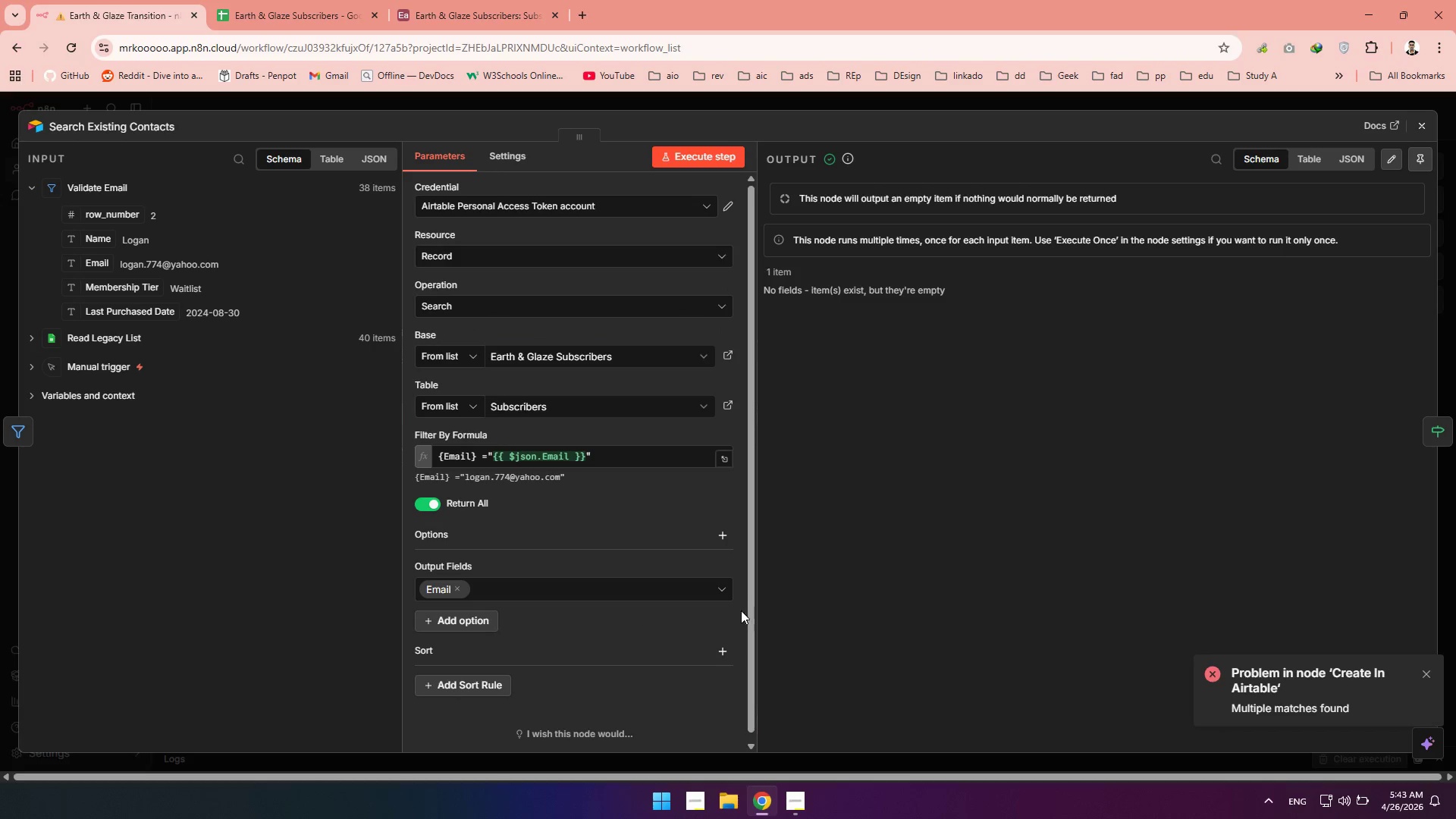 
left_click([719, 599])
 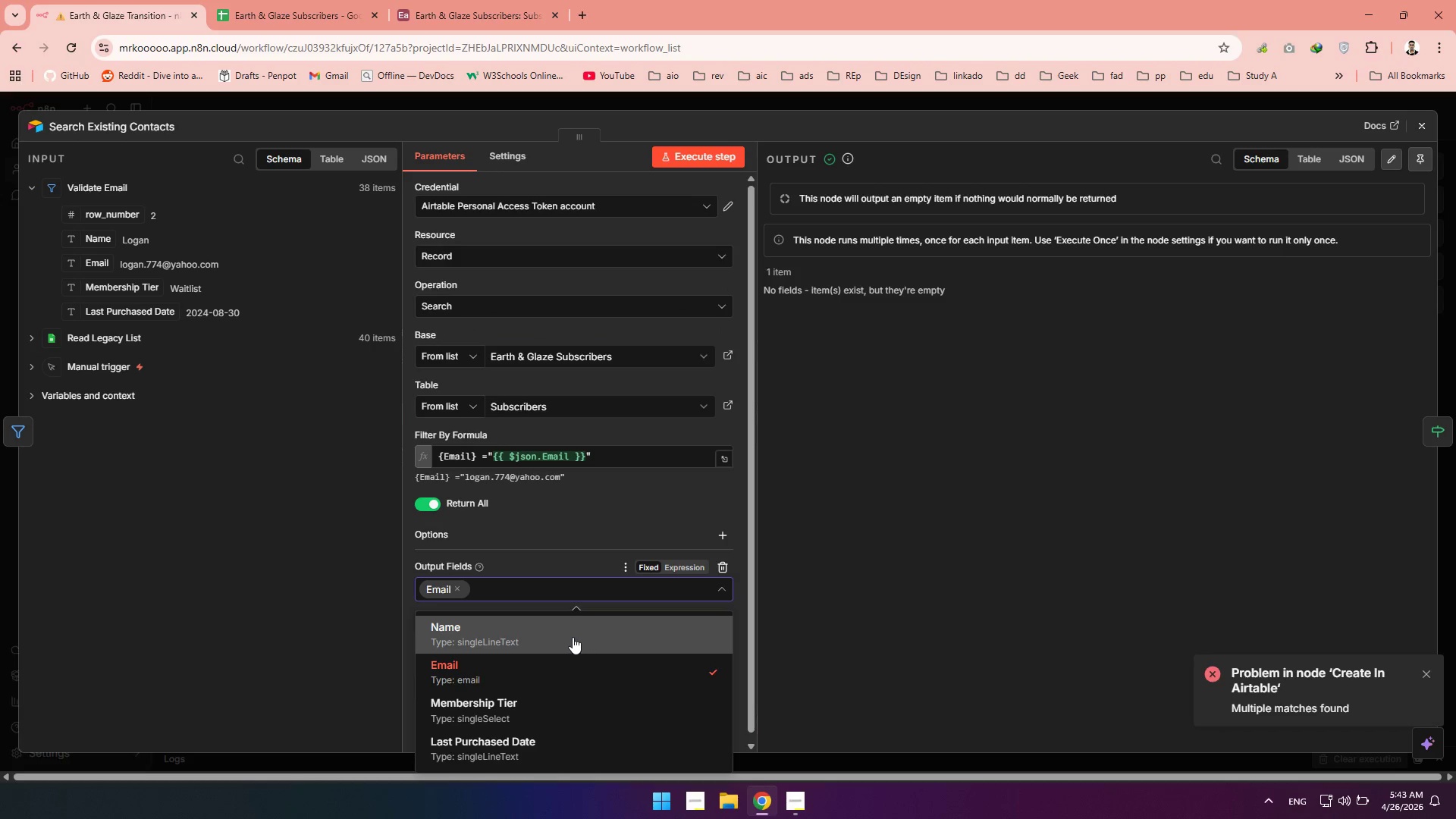 
scroll: coordinate [571, 635], scroll_direction: down, amount: 5.0
 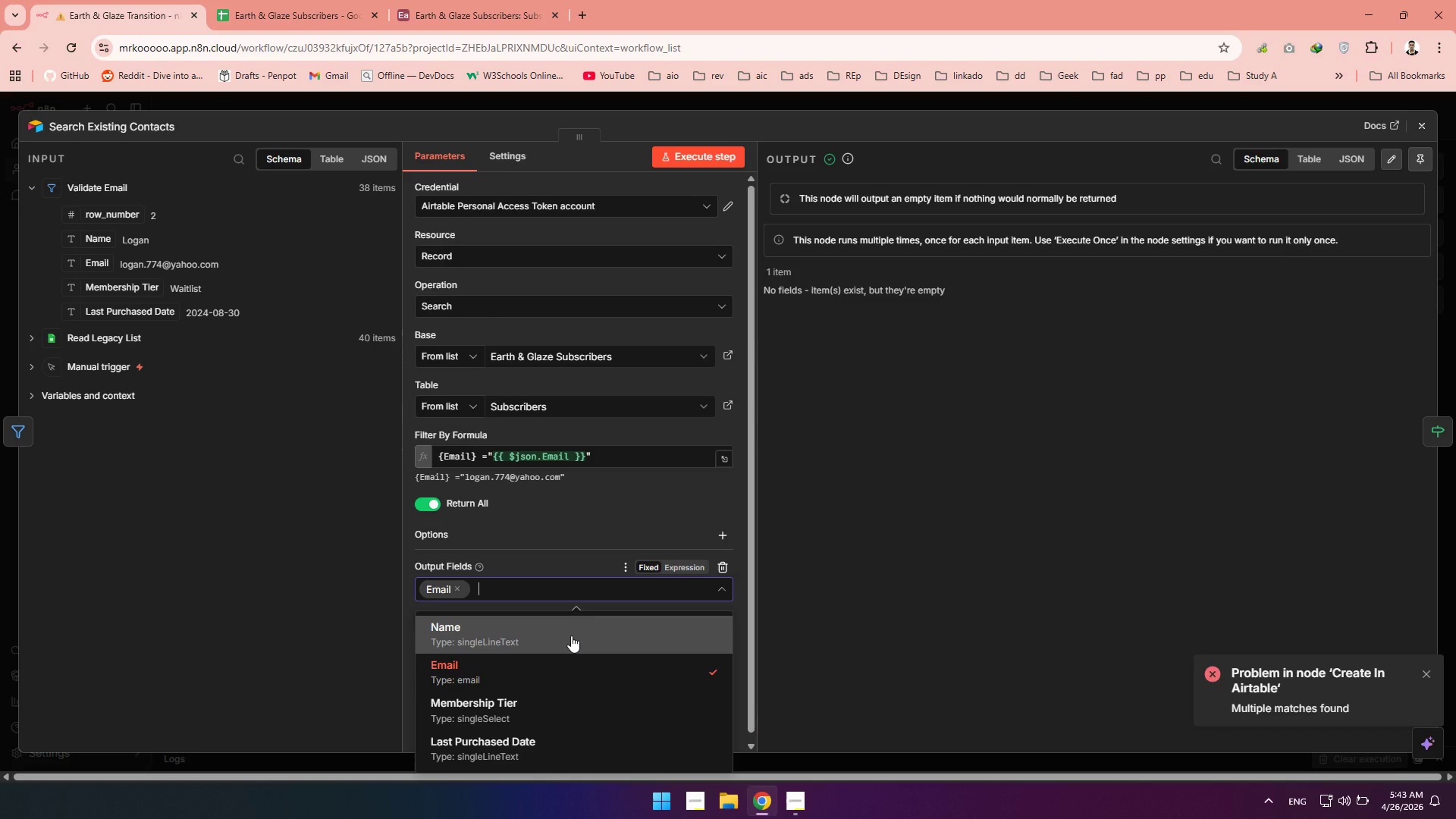 
scroll: coordinate [571, 635], scroll_direction: up, amount: 6.0
 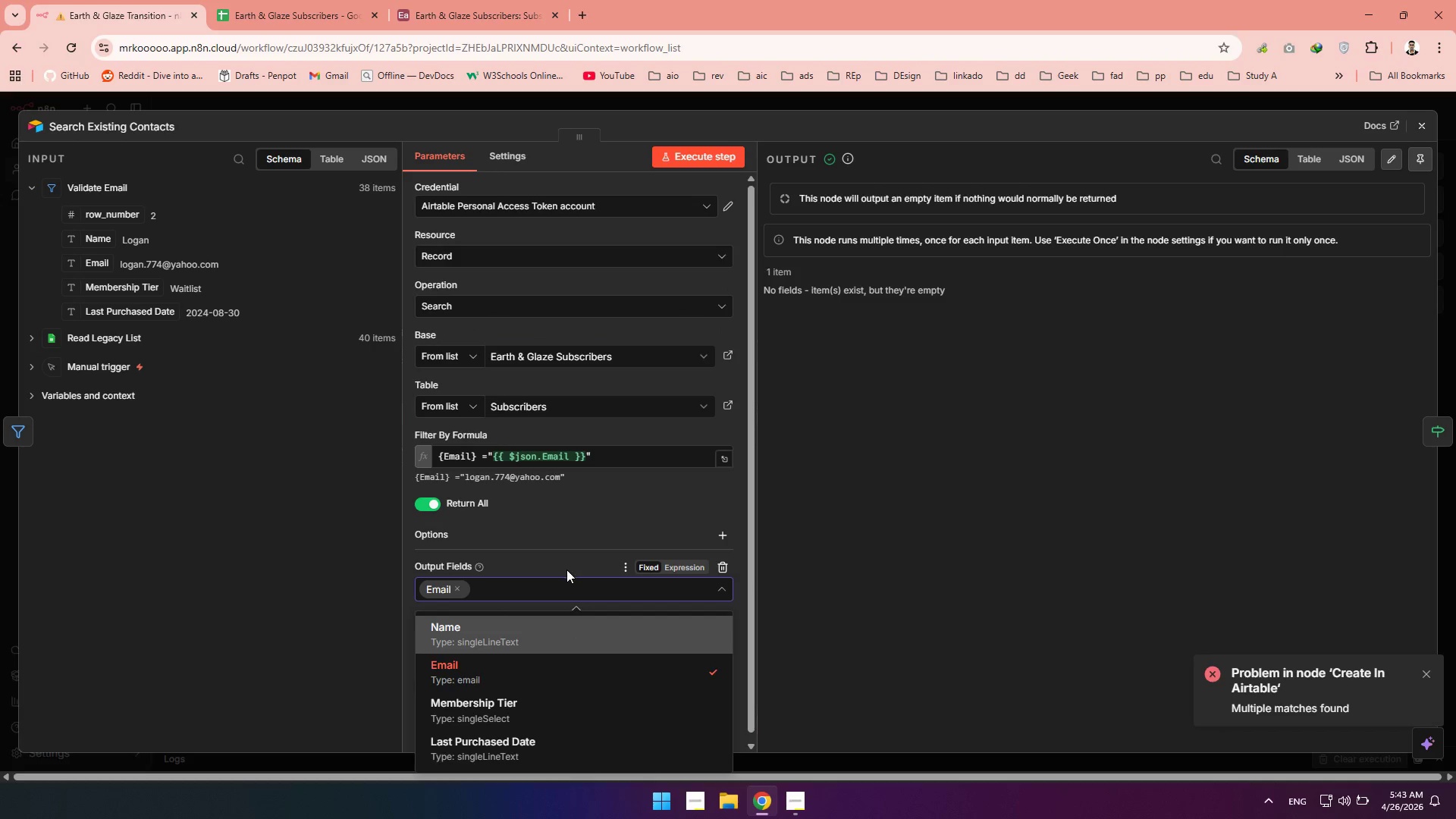 
left_click([566, 570])
 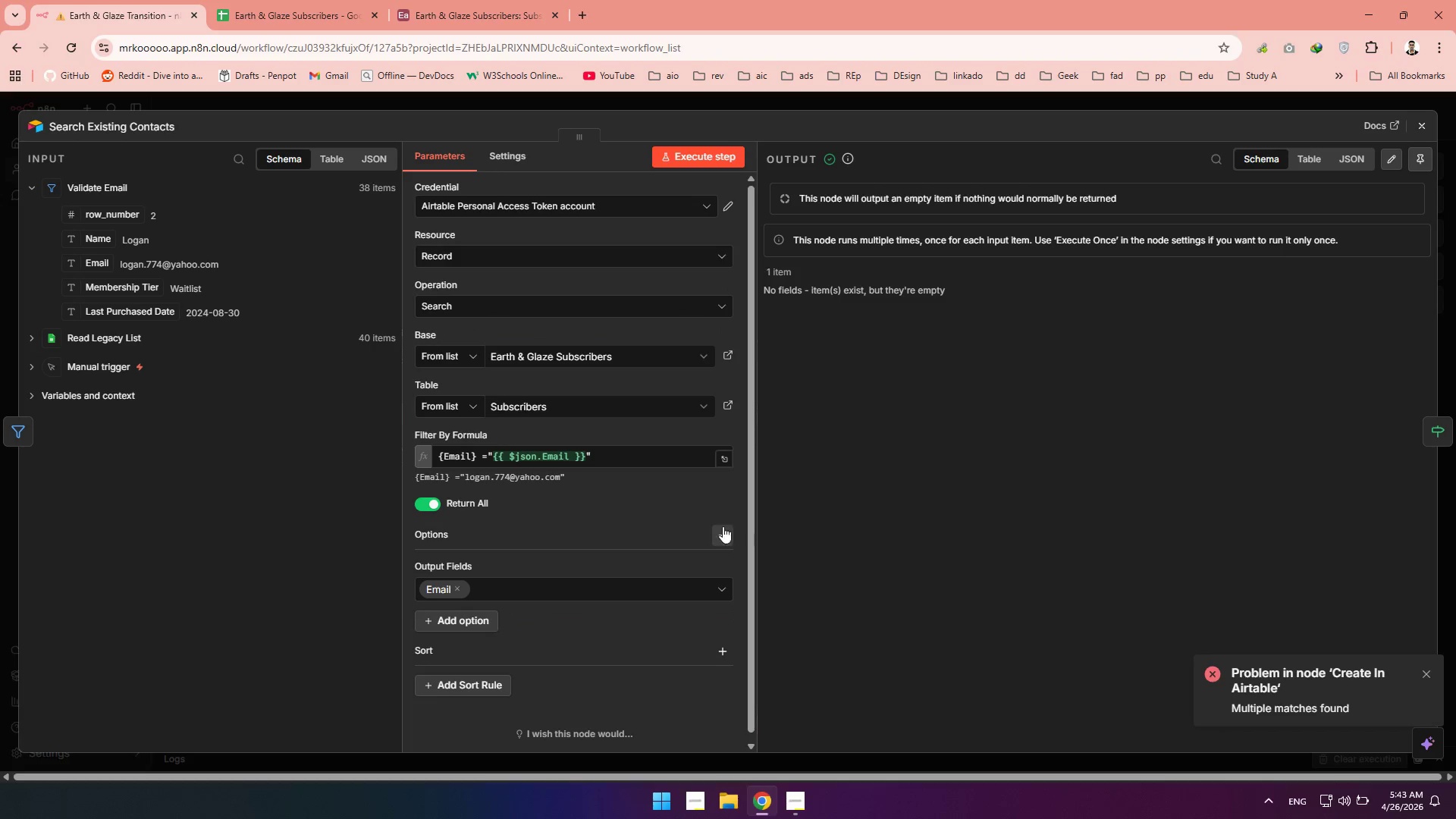 
left_click([723, 532])
 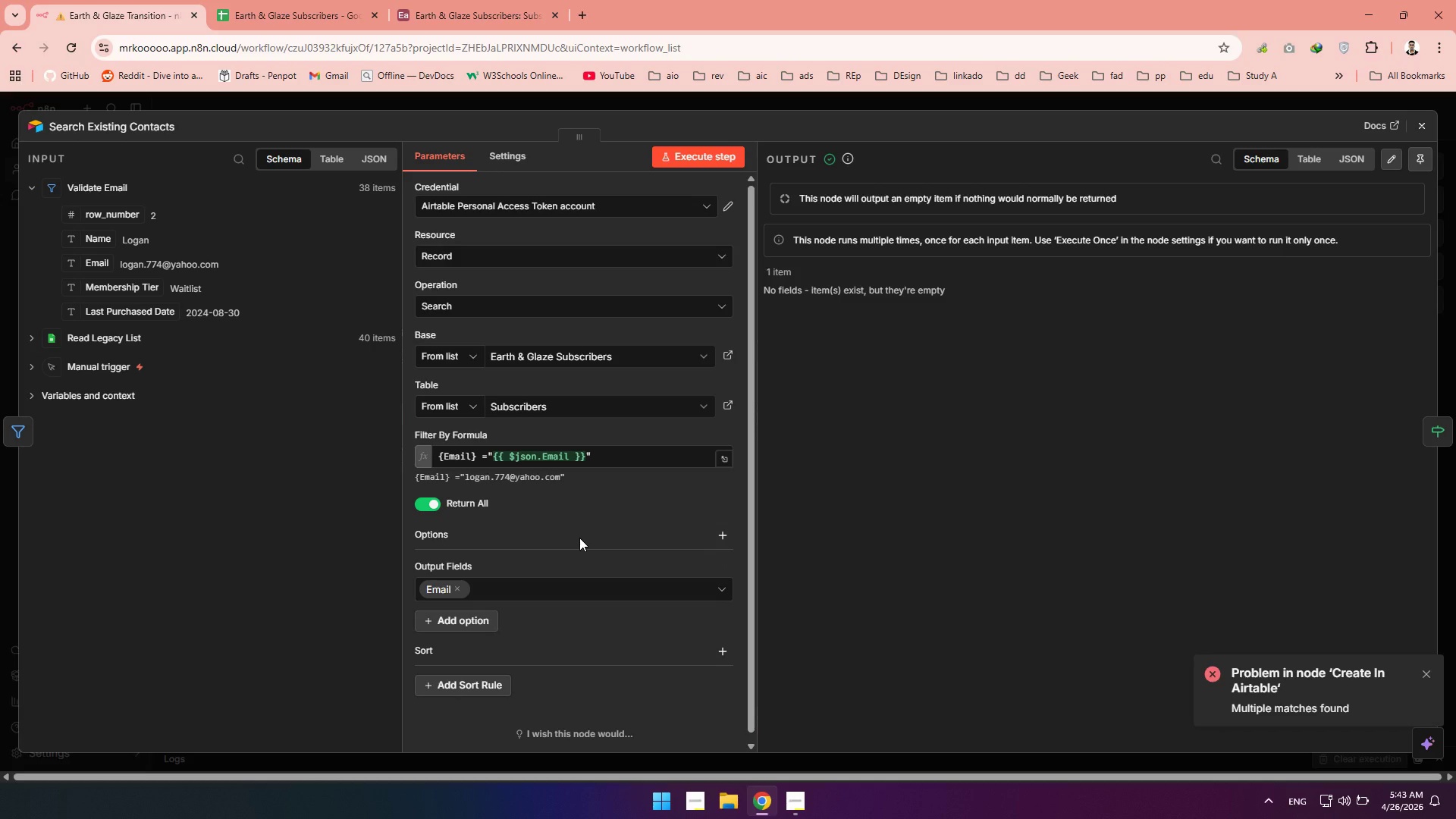 
wait(19.61)
 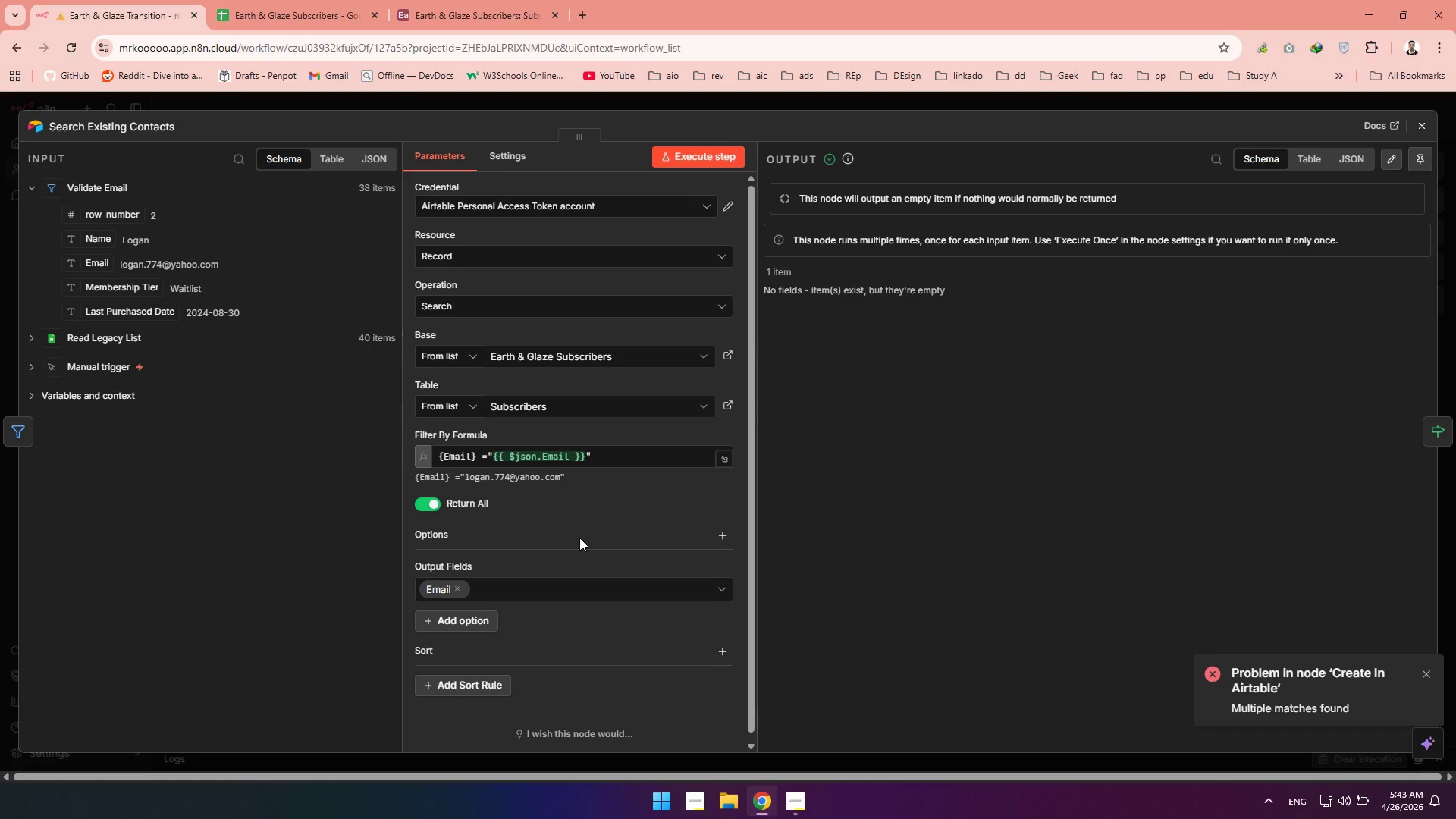 
left_click([881, 456])
 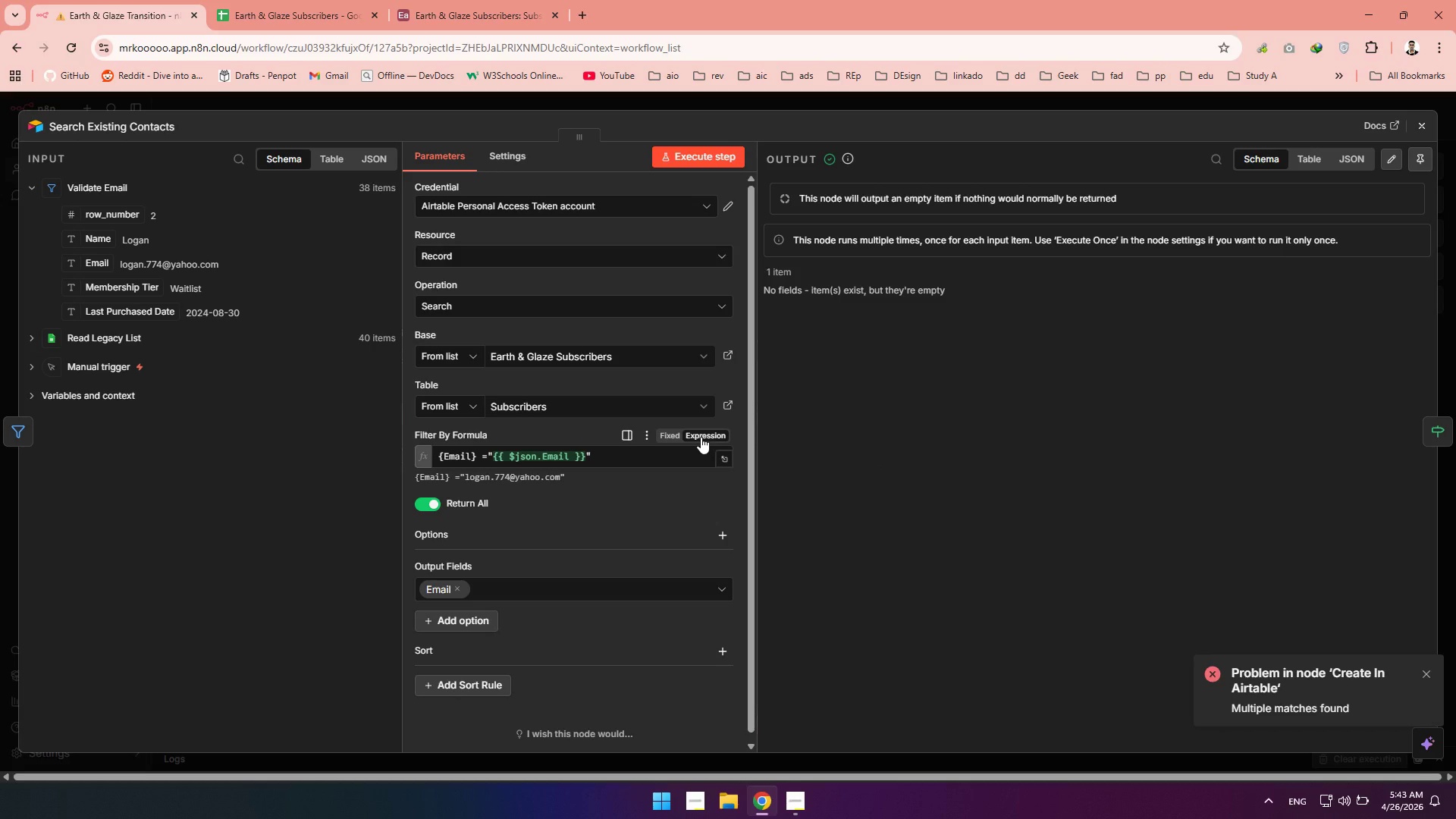 
wait(17.59)
 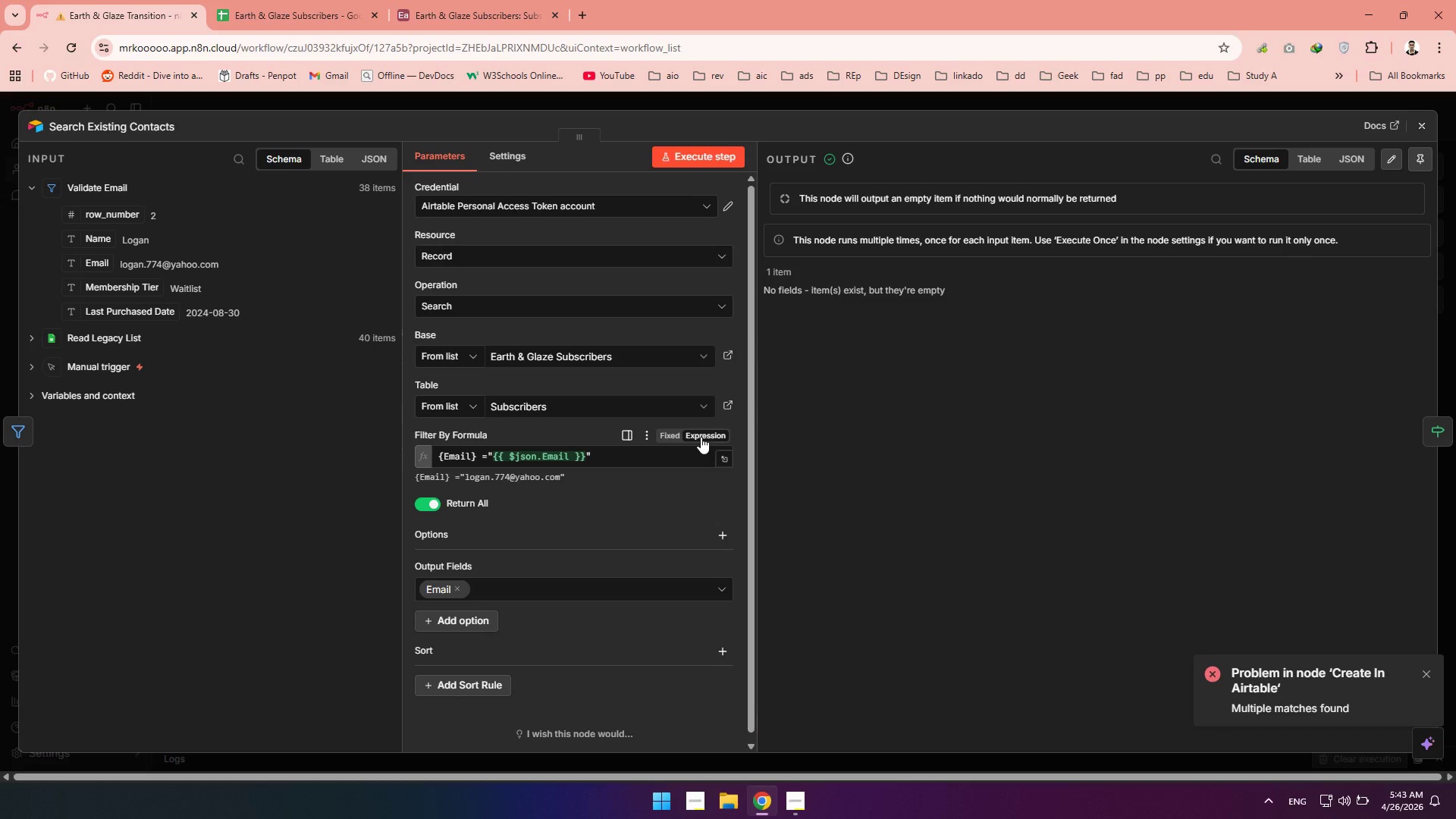 
left_click([1422, 128])
 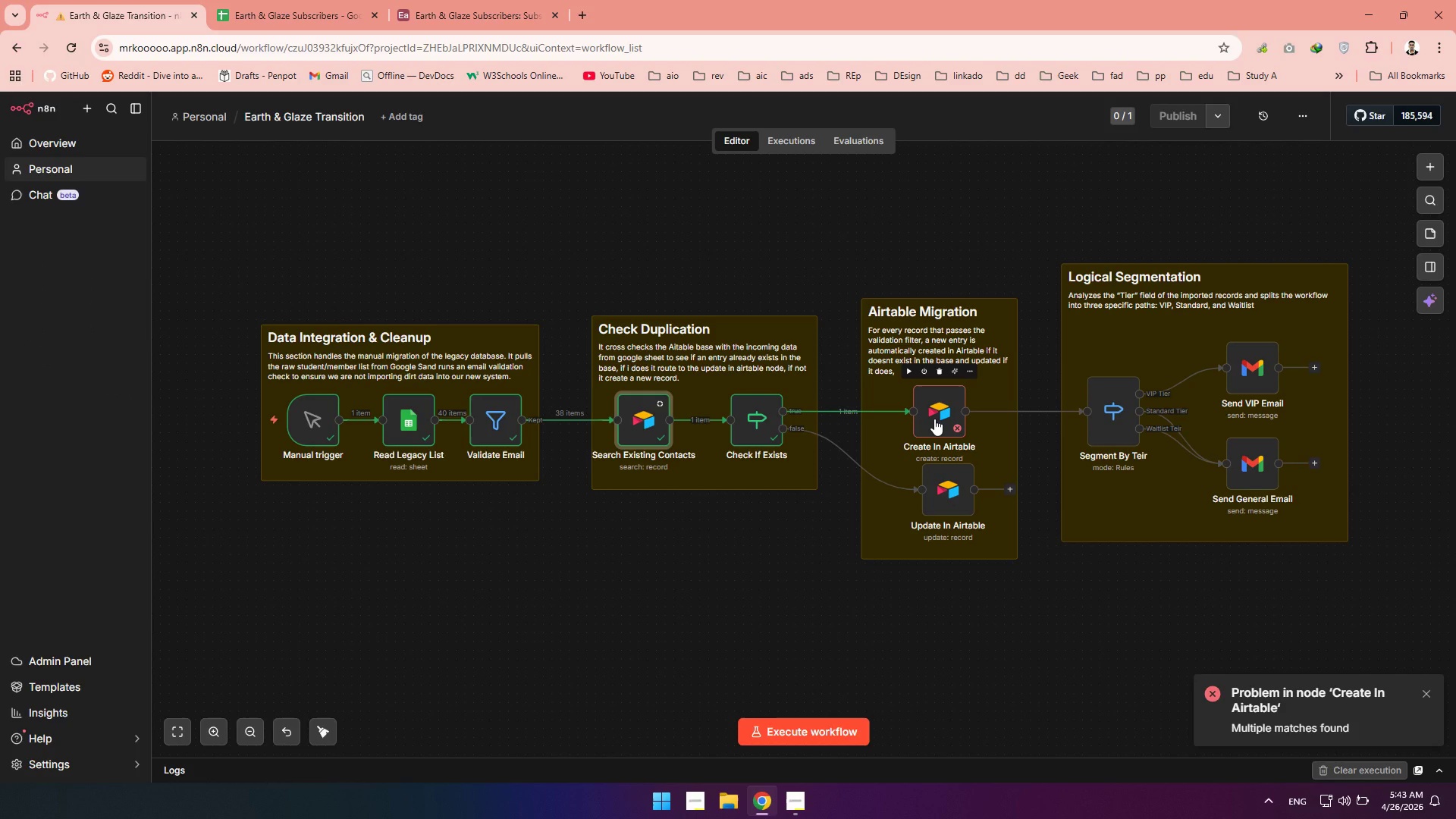 
double_click([934, 419])
 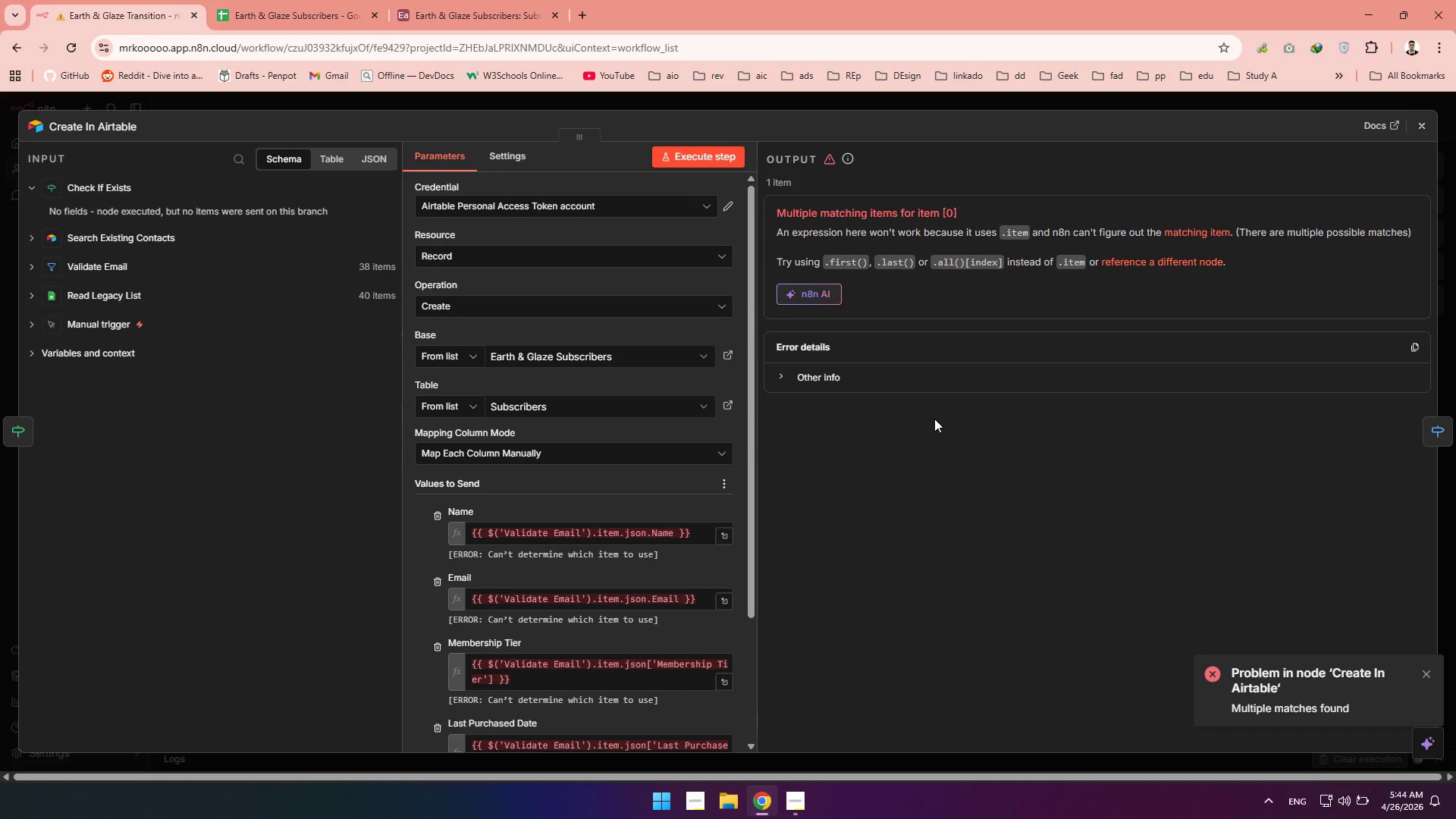 
wait(14.26)
 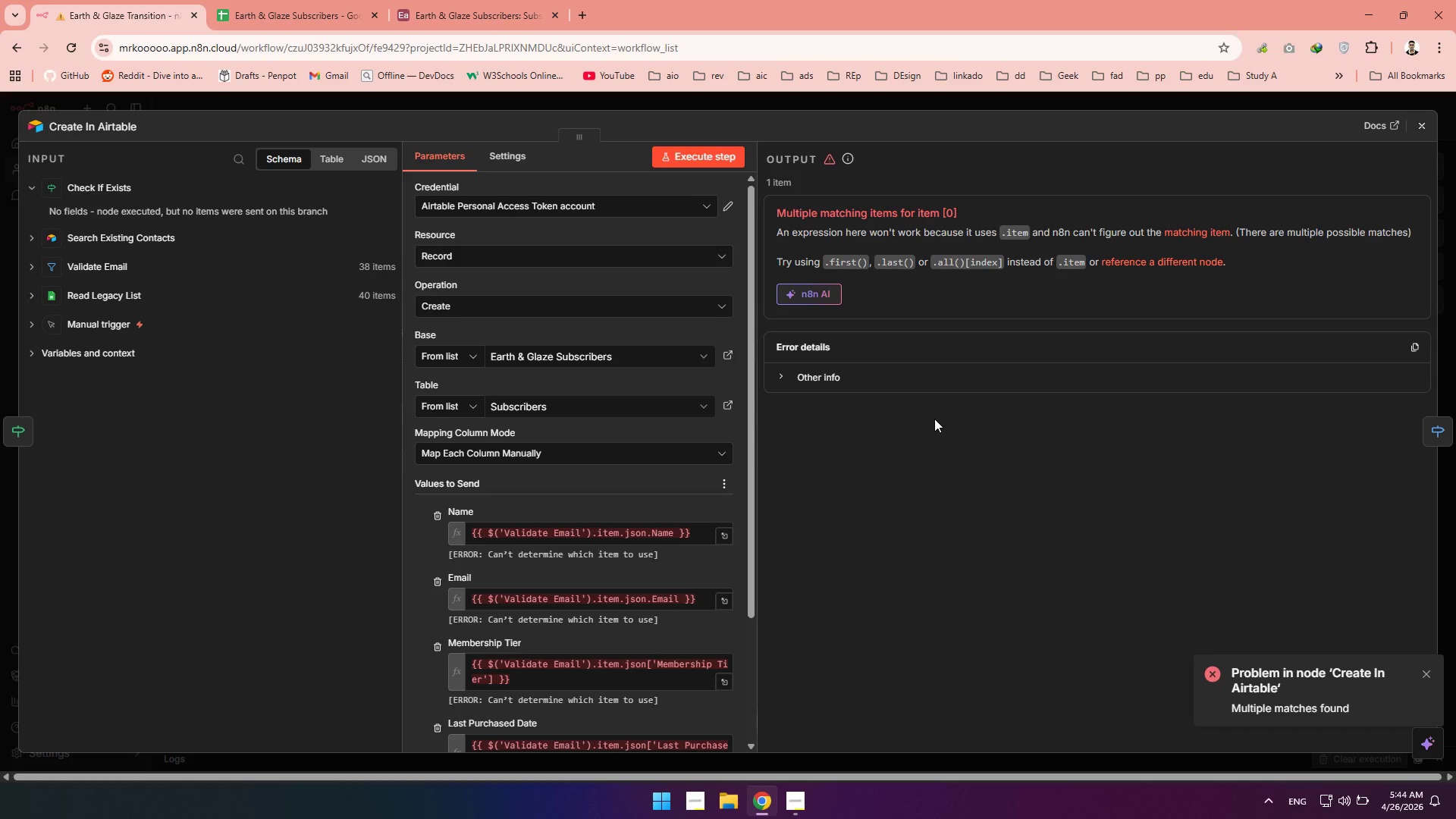 
left_click([1426, 121])
 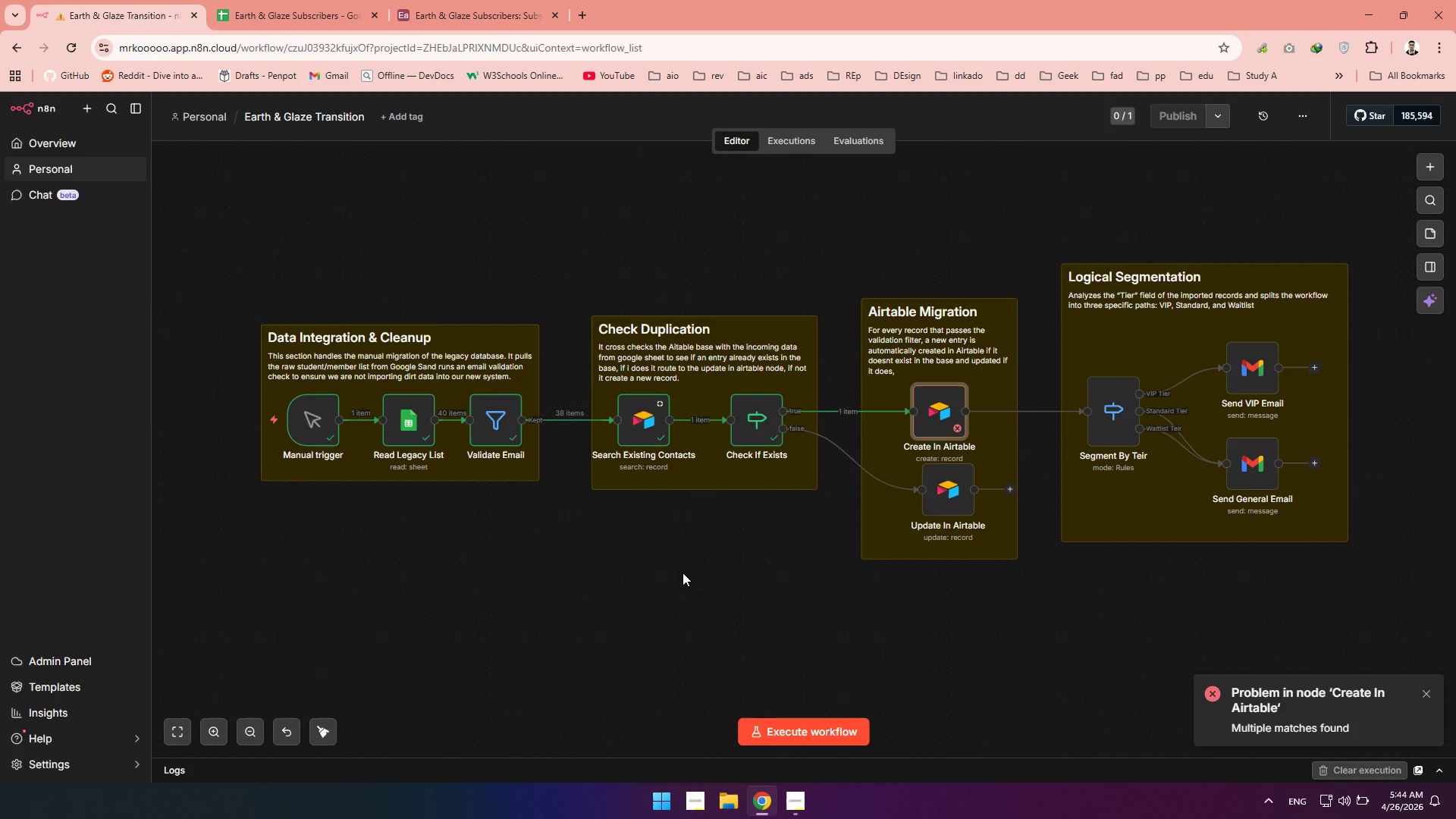 
wait(28.77)
 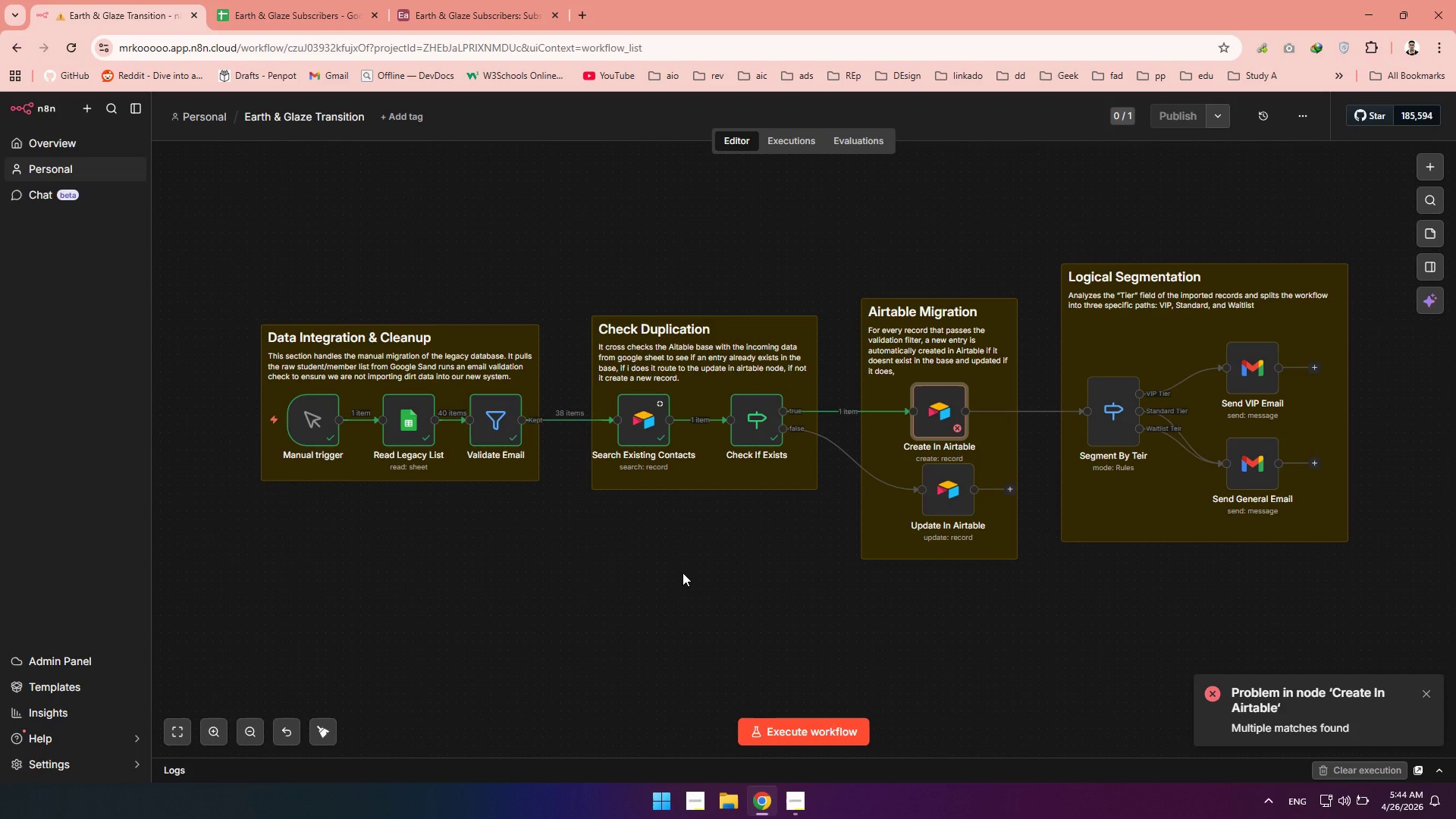 
left_click([695, 421])
 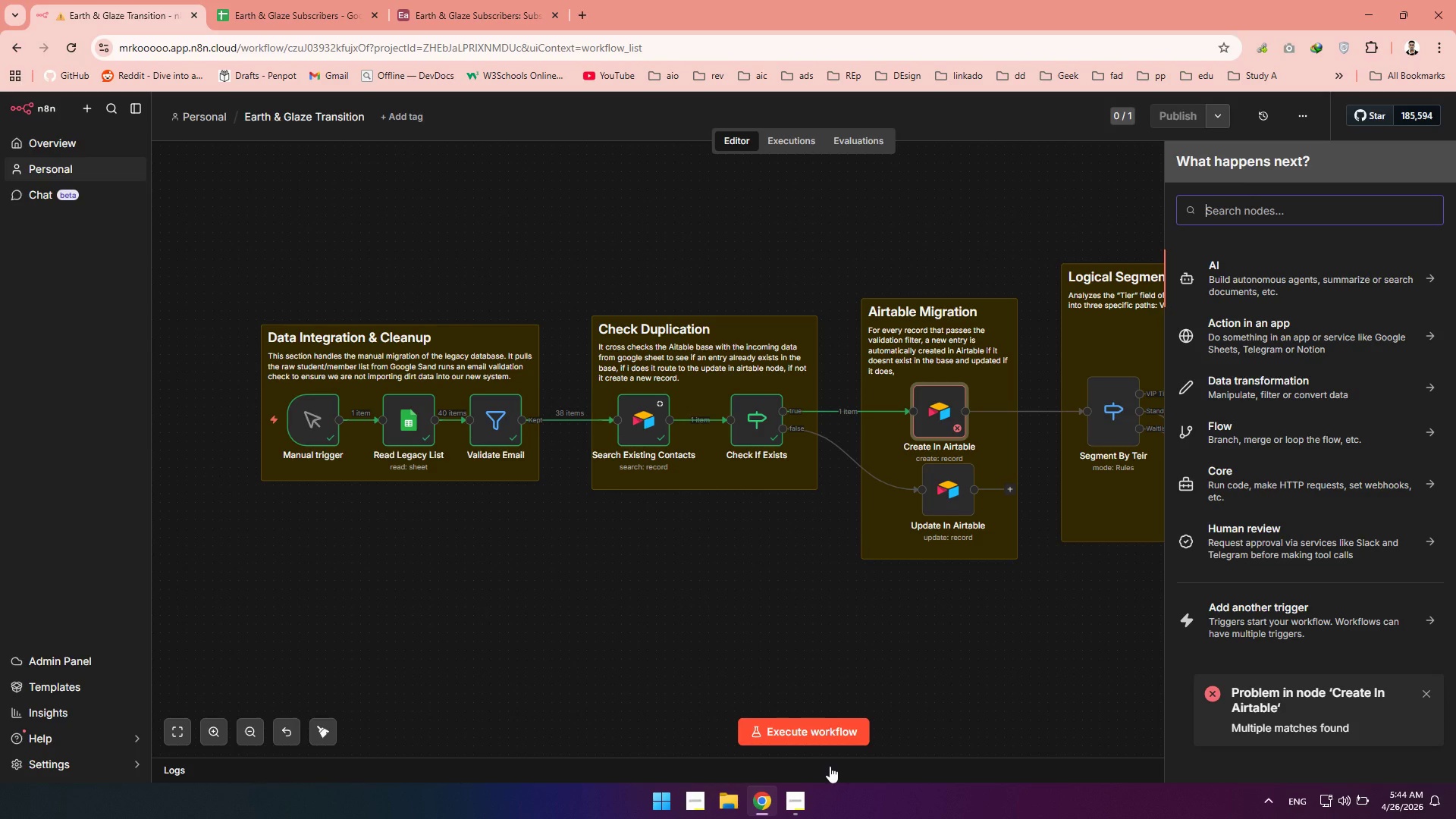 
type(merg)
 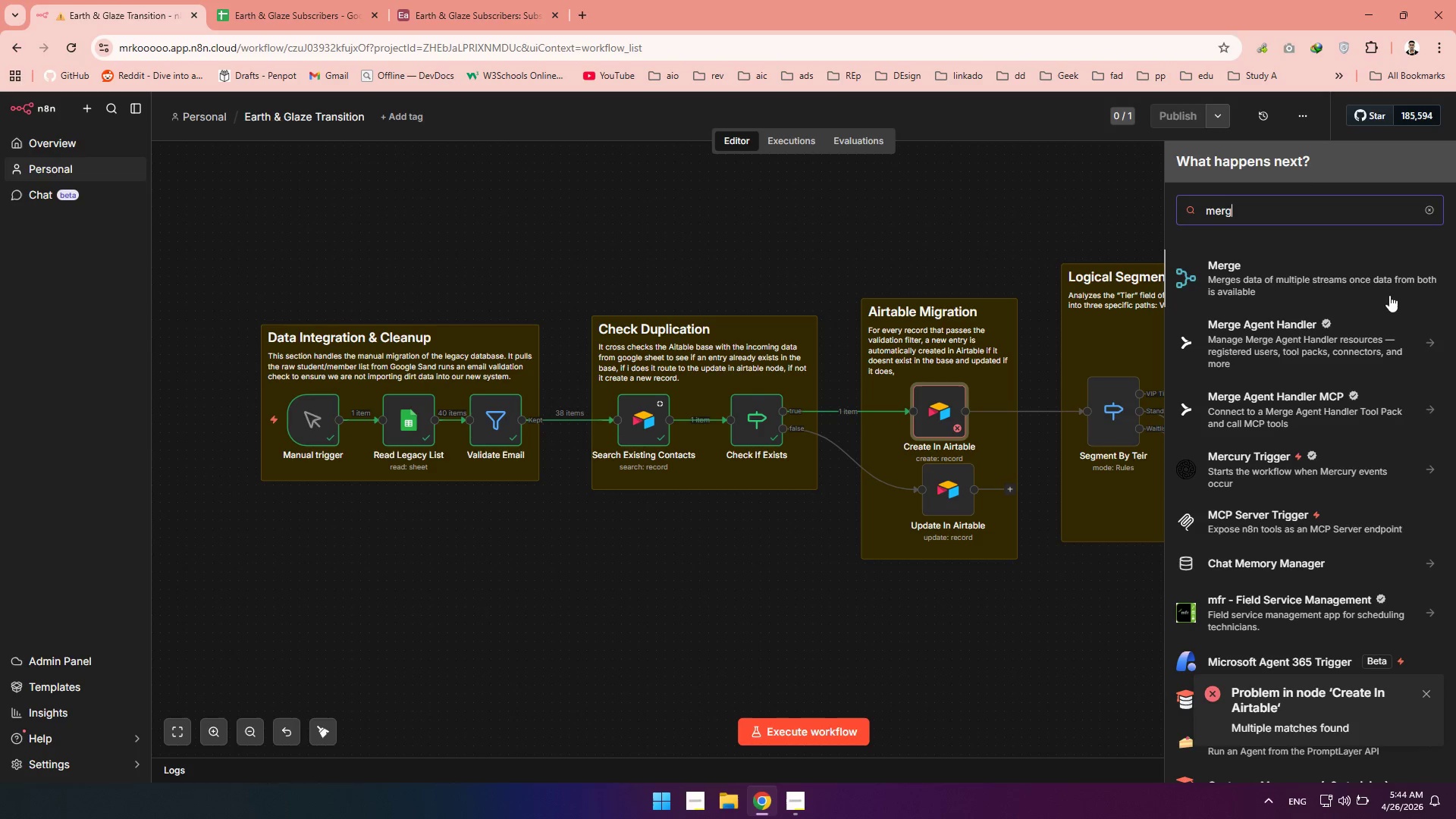 
left_click([1224, 268])
 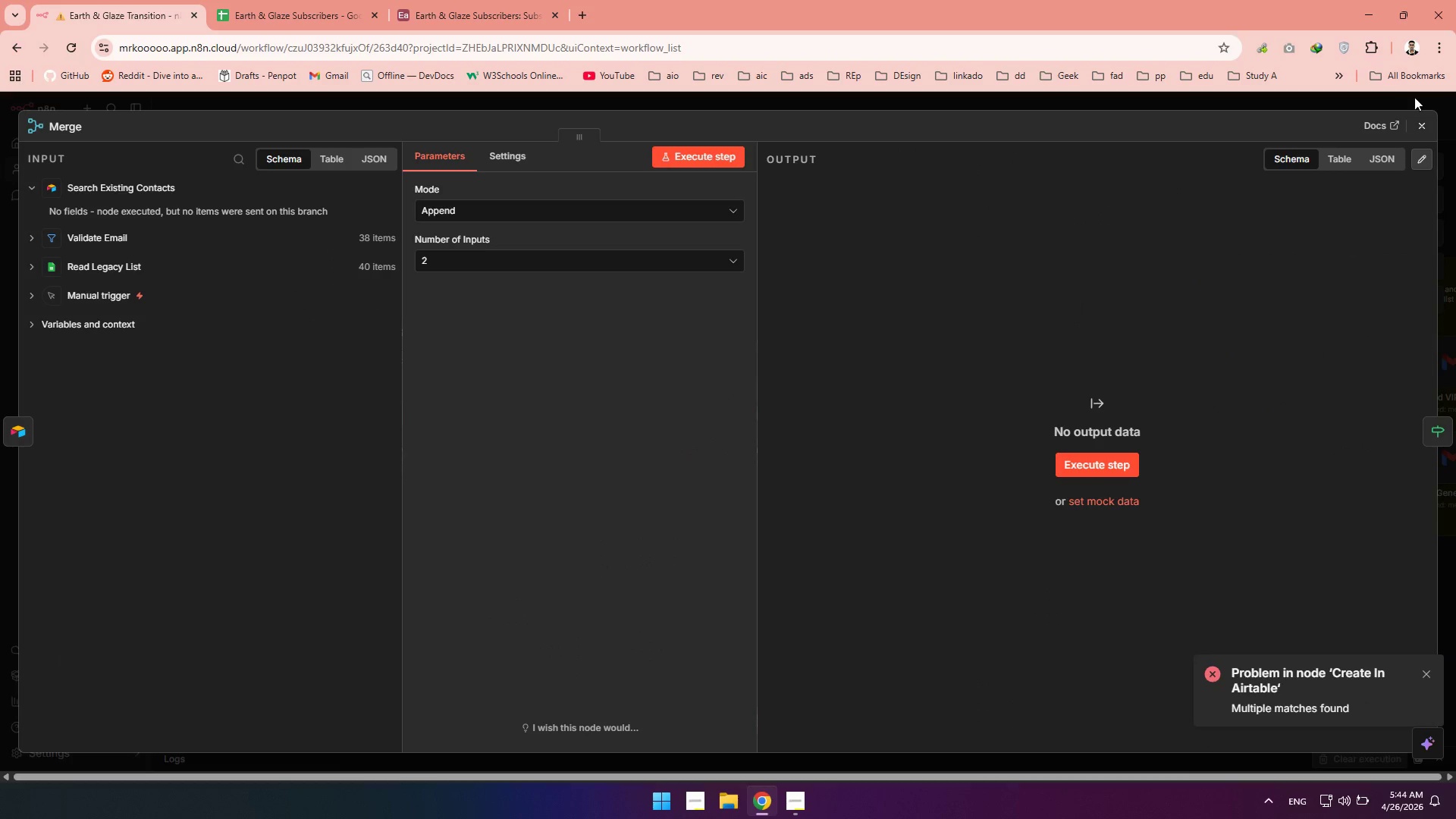 
left_click([1422, 121])
 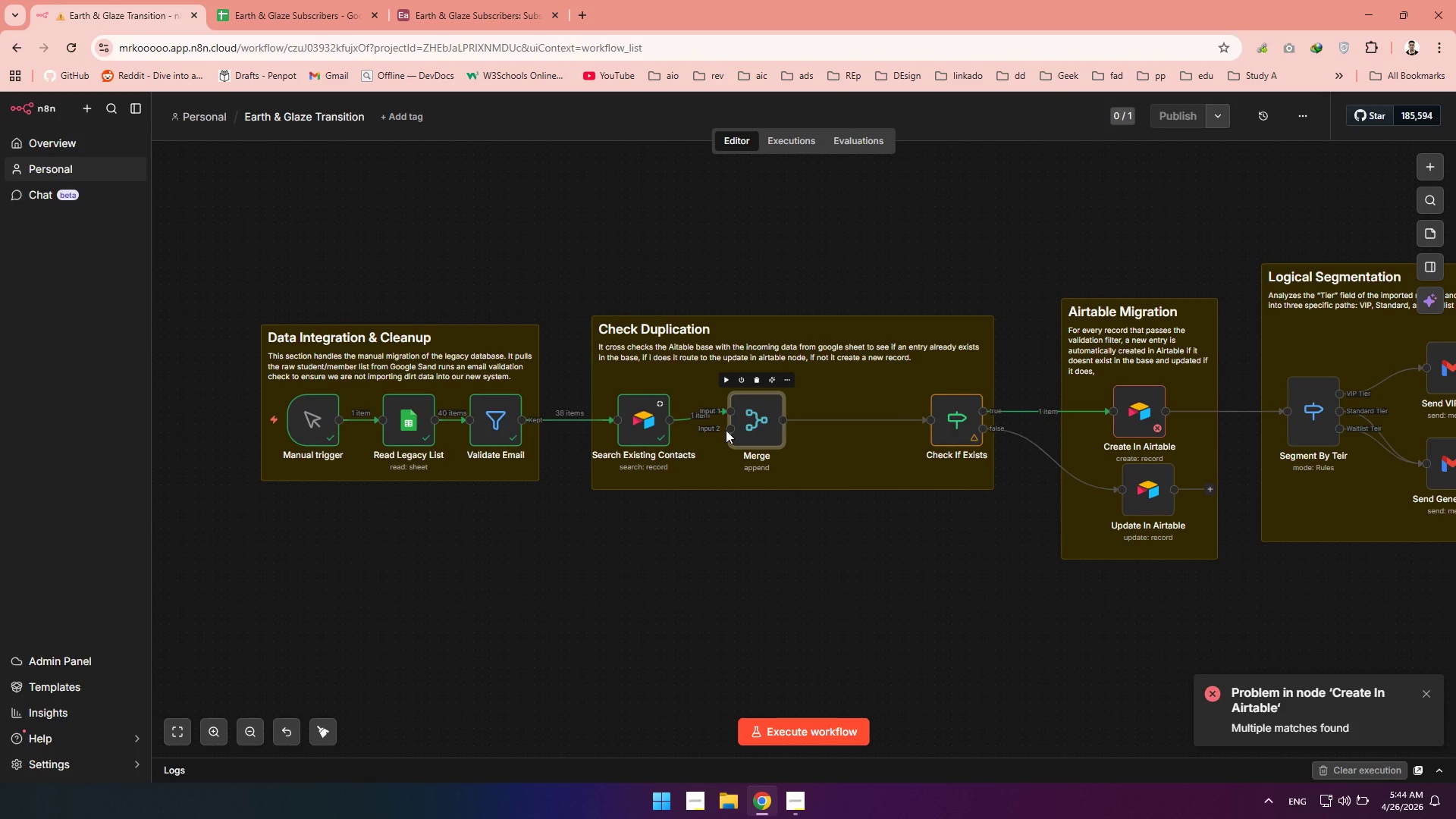 
left_click_drag(start_coordinate=[726, 430], to_coordinate=[698, 457])
 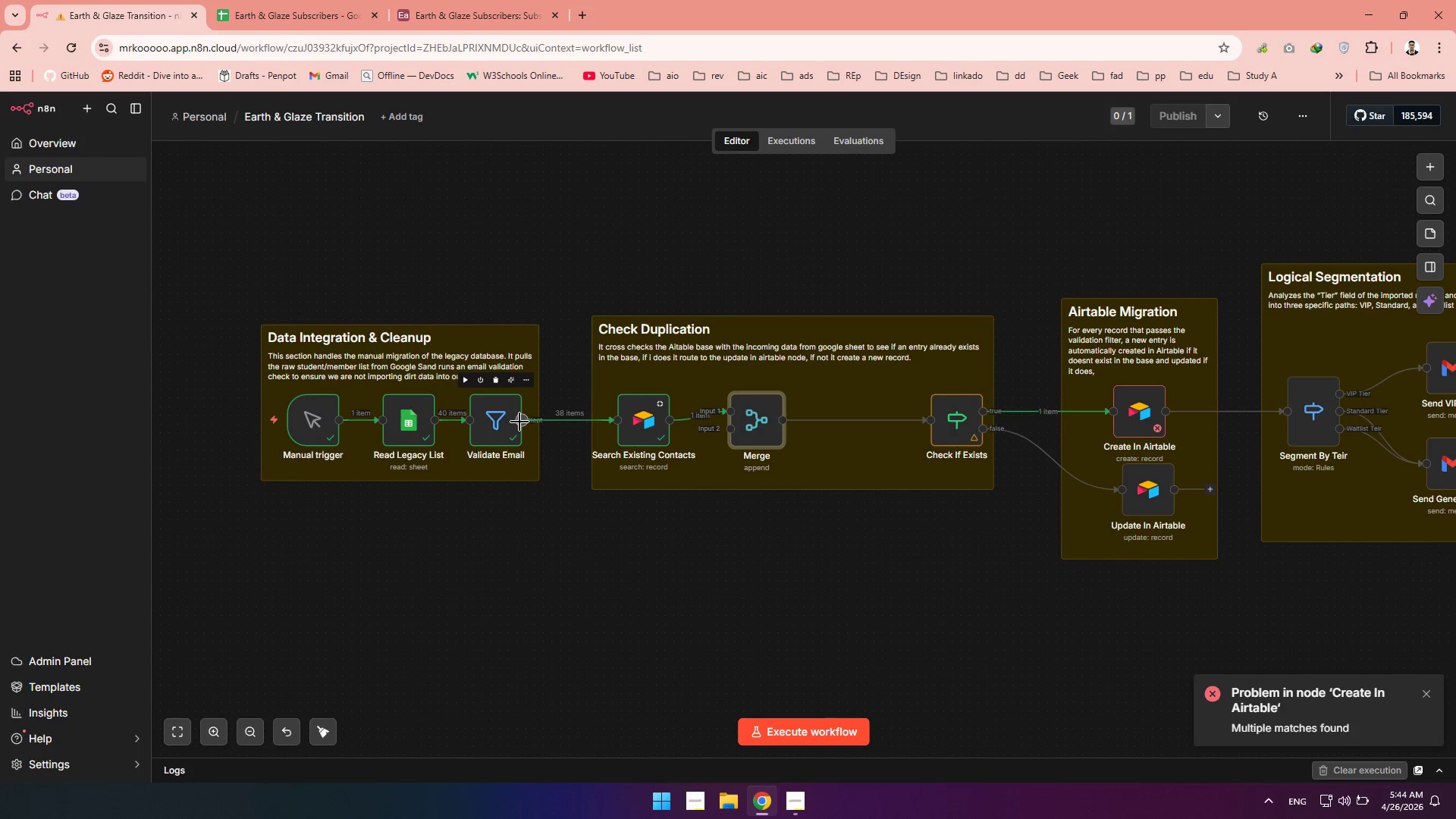 
left_click_drag(start_coordinate=[522, 422], to_coordinate=[717, 431])
 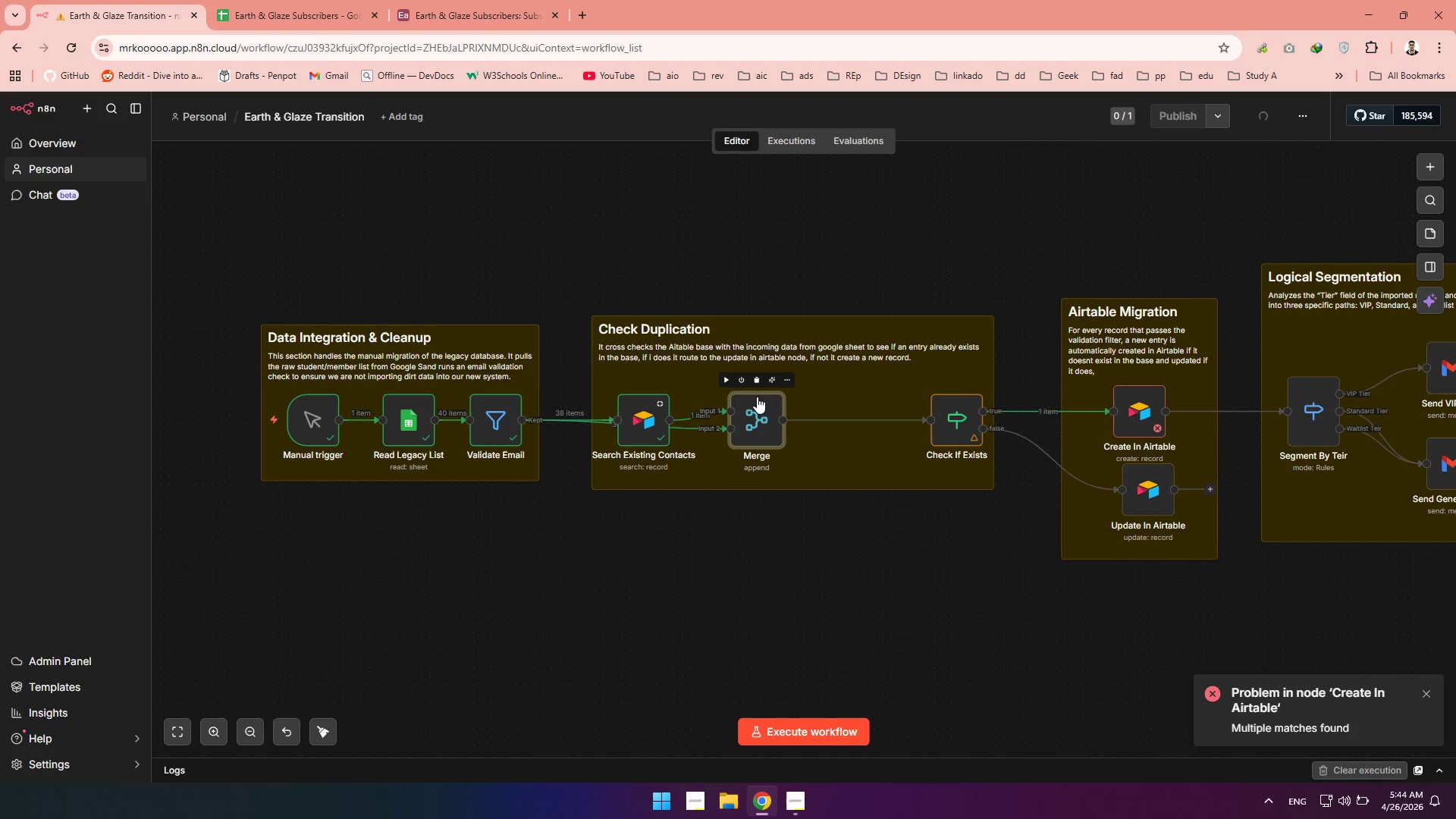 
left_click([723, 378])
 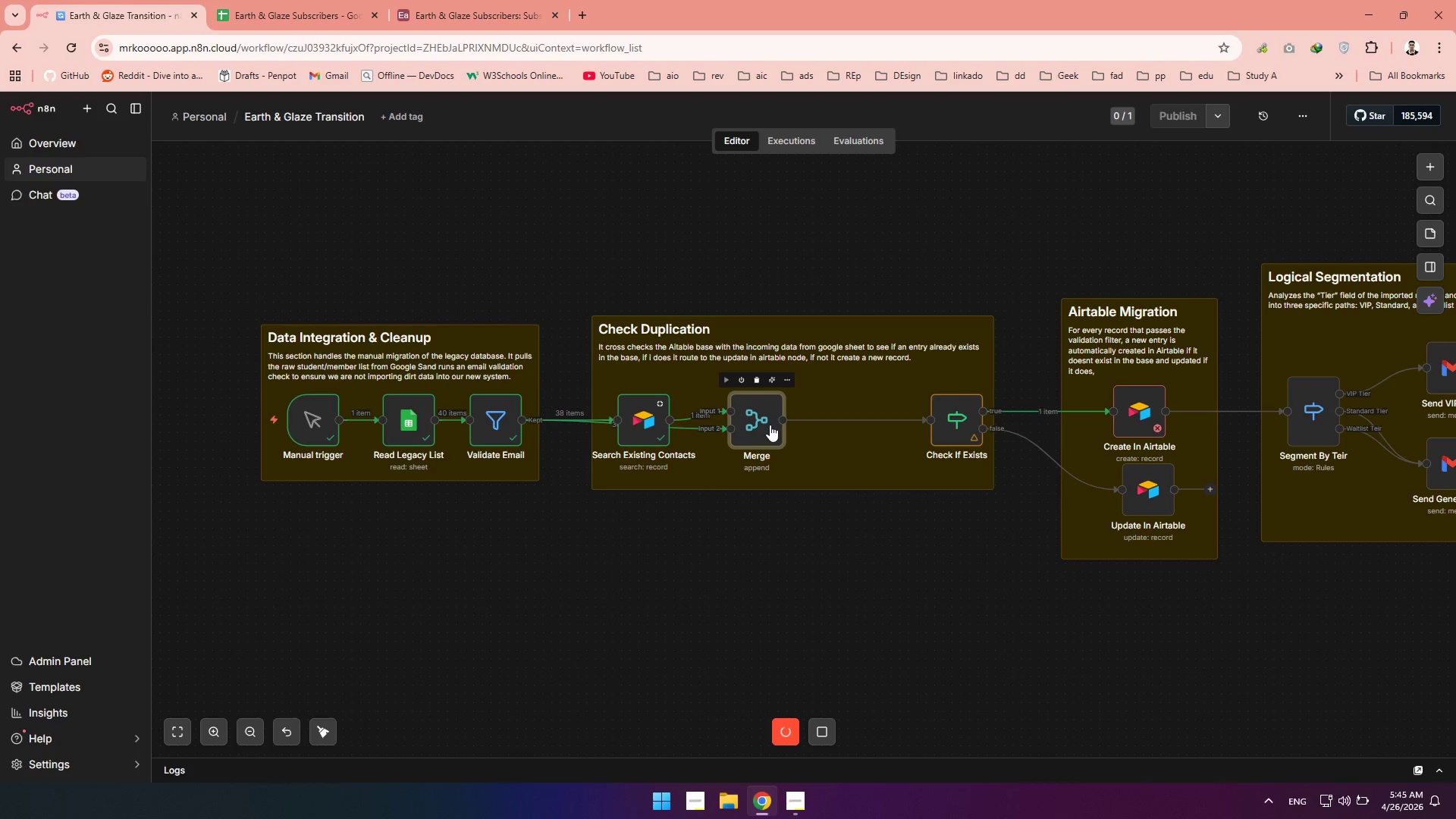 
double_click([759, 425])
 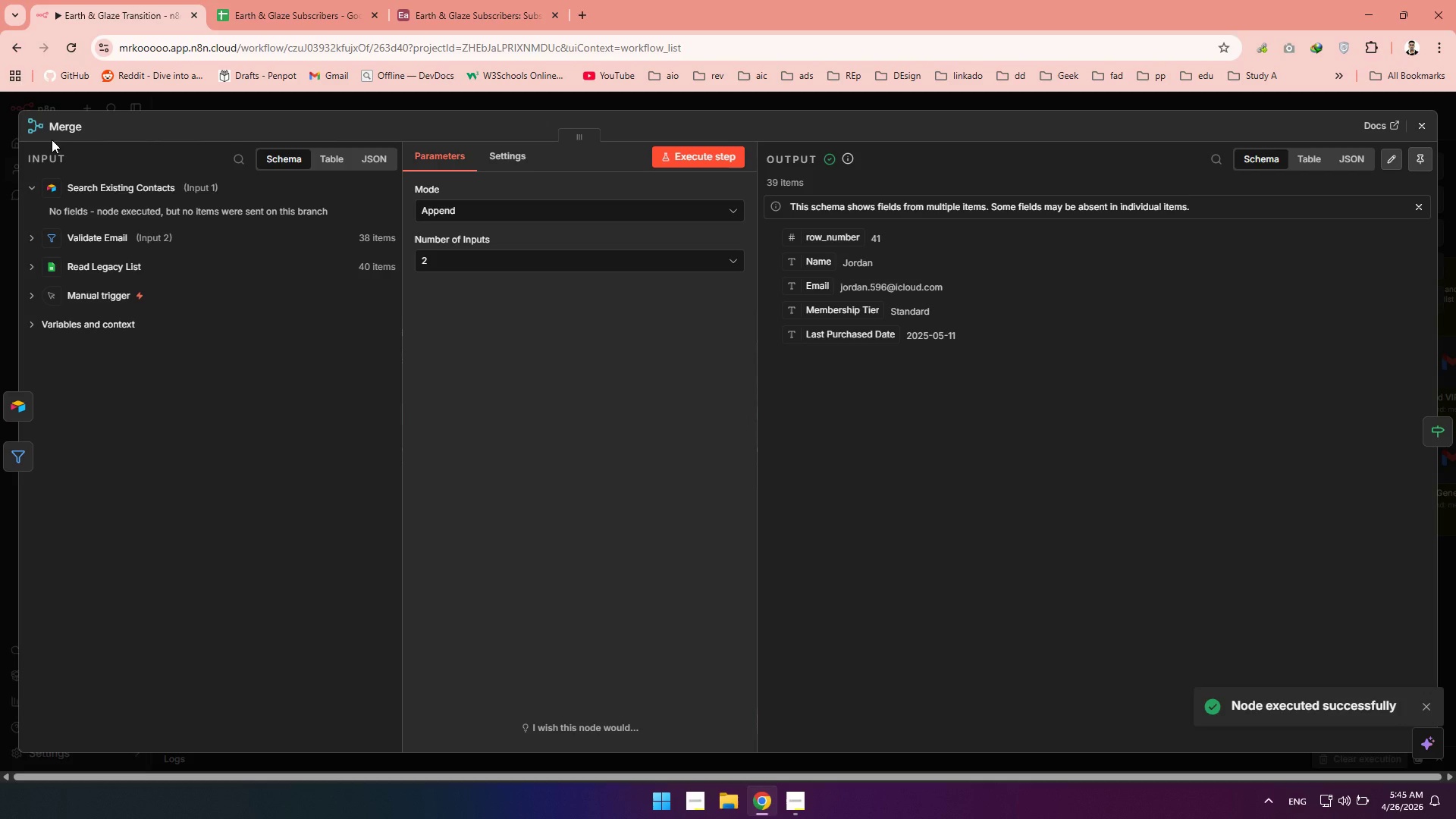 
wait(5.69)
 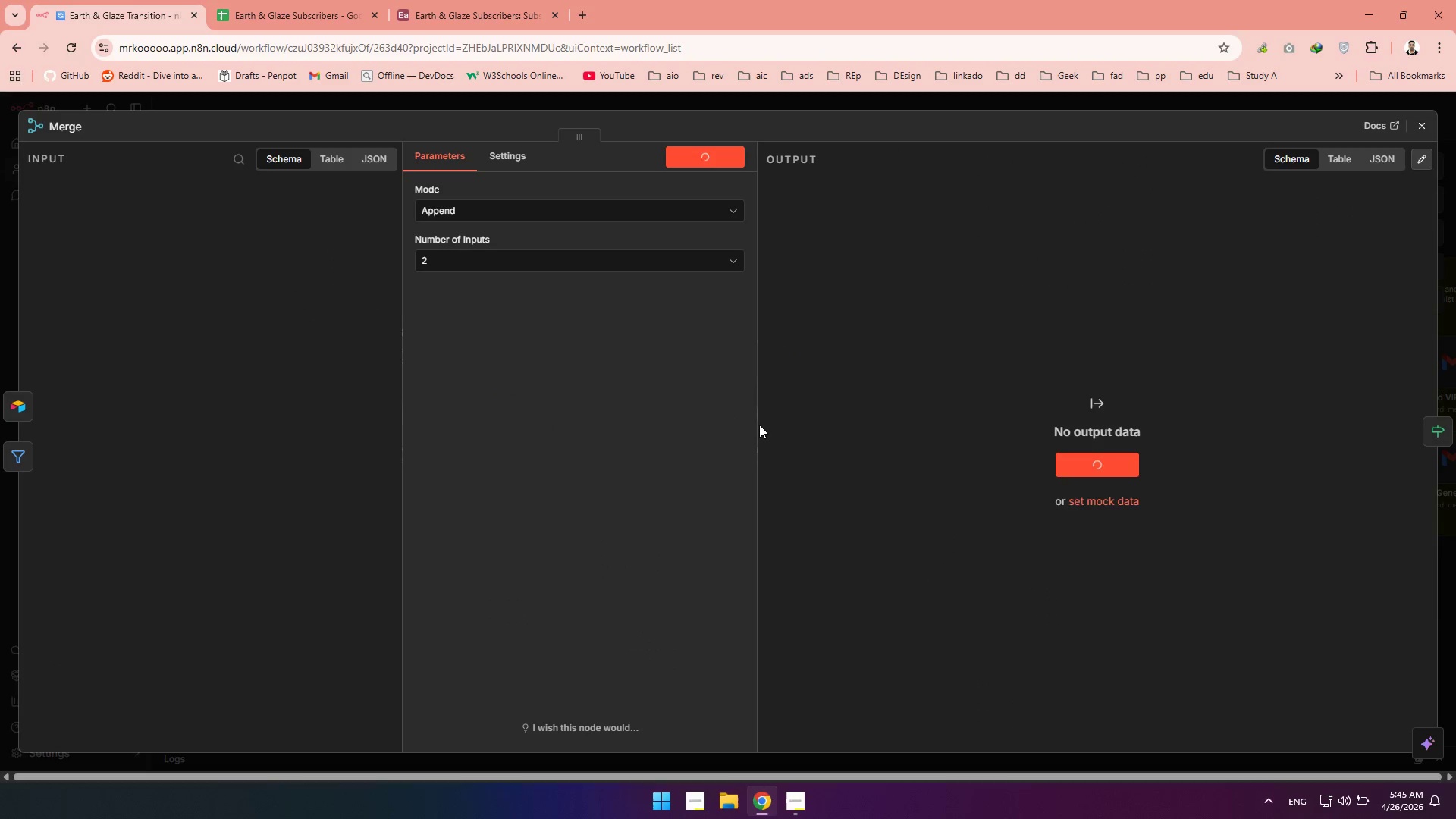 
mouse_move([456, 270])
 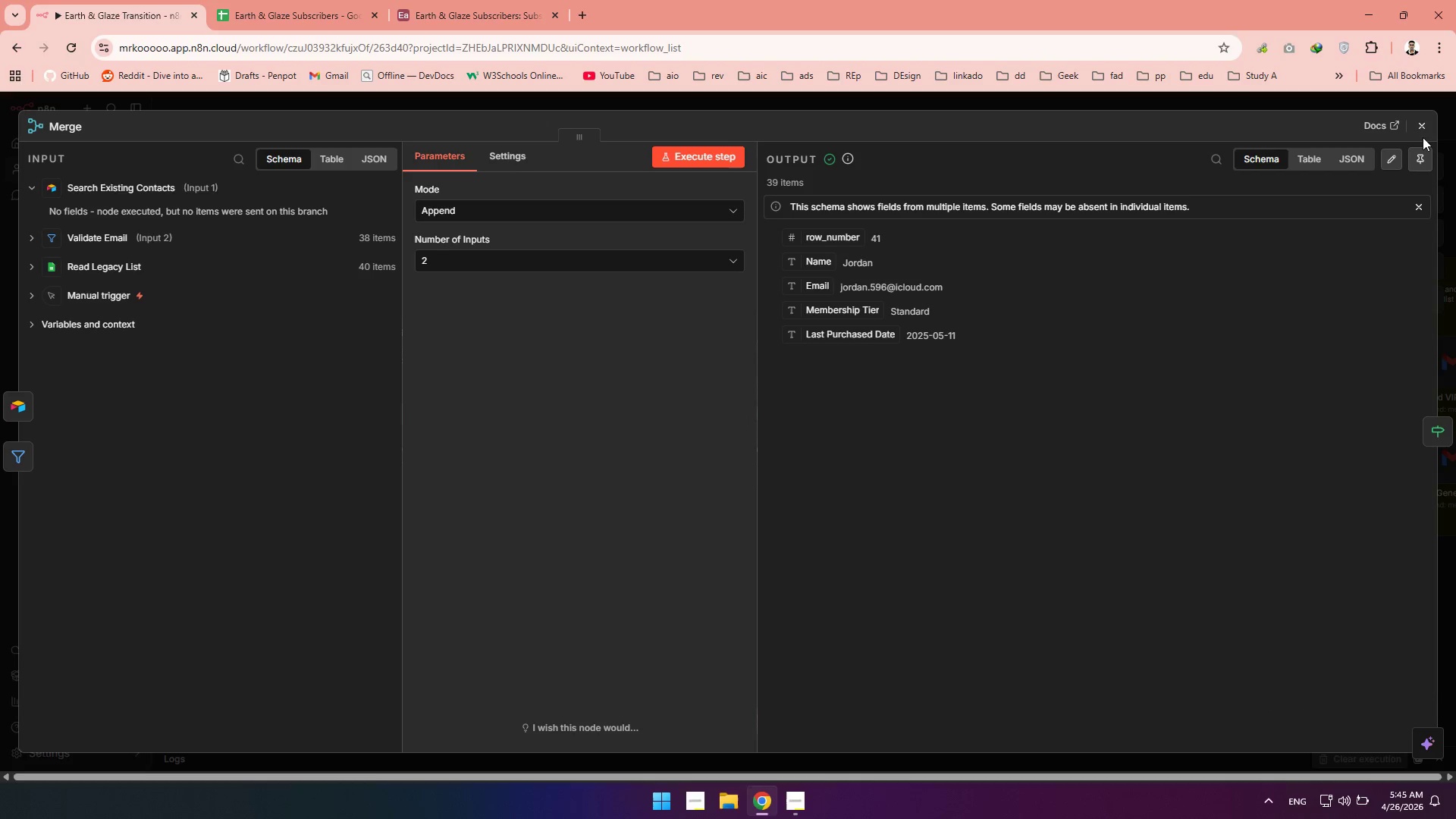 
left_click([1423, 128])
 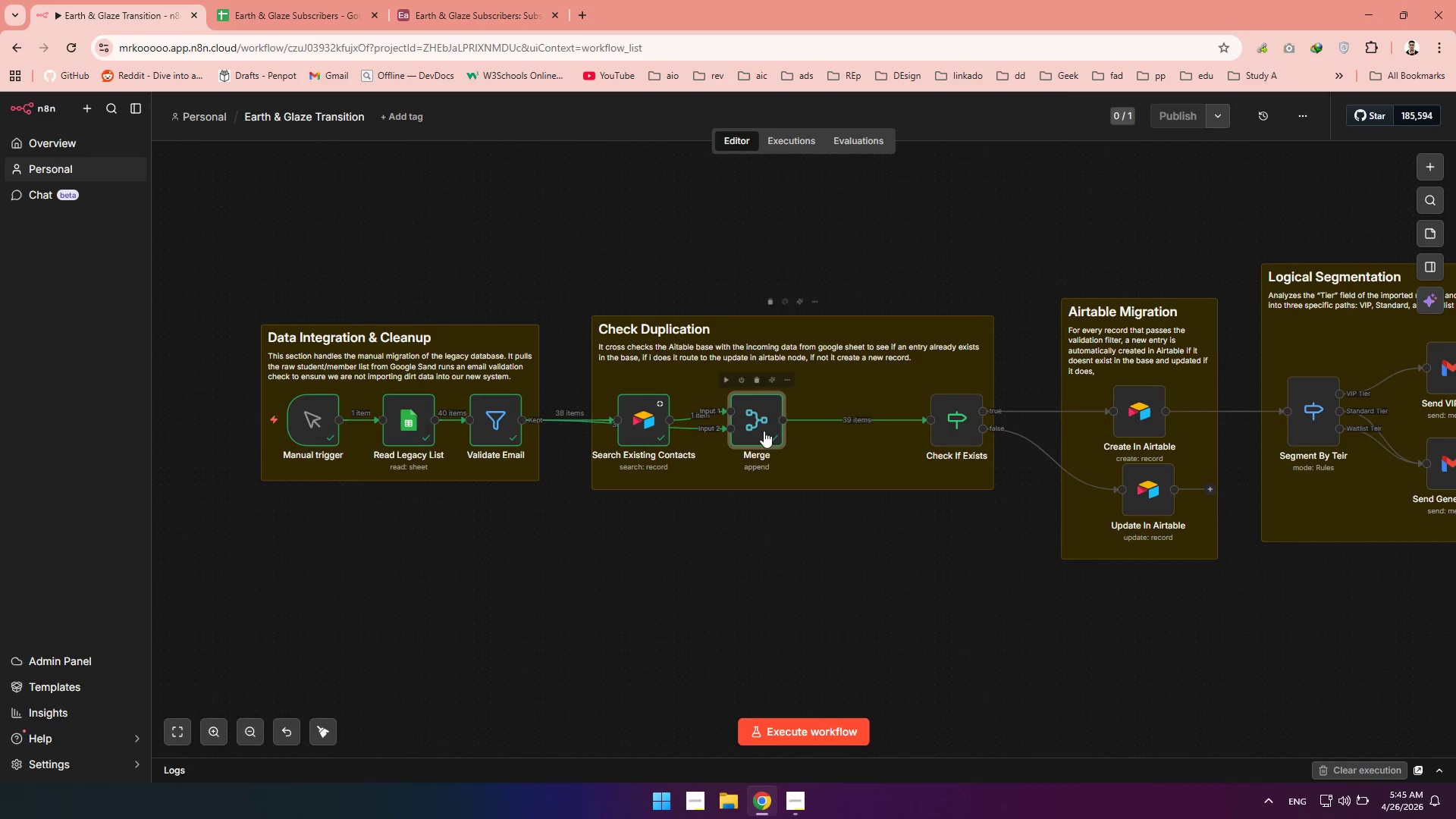 
double_click([763, 425])
 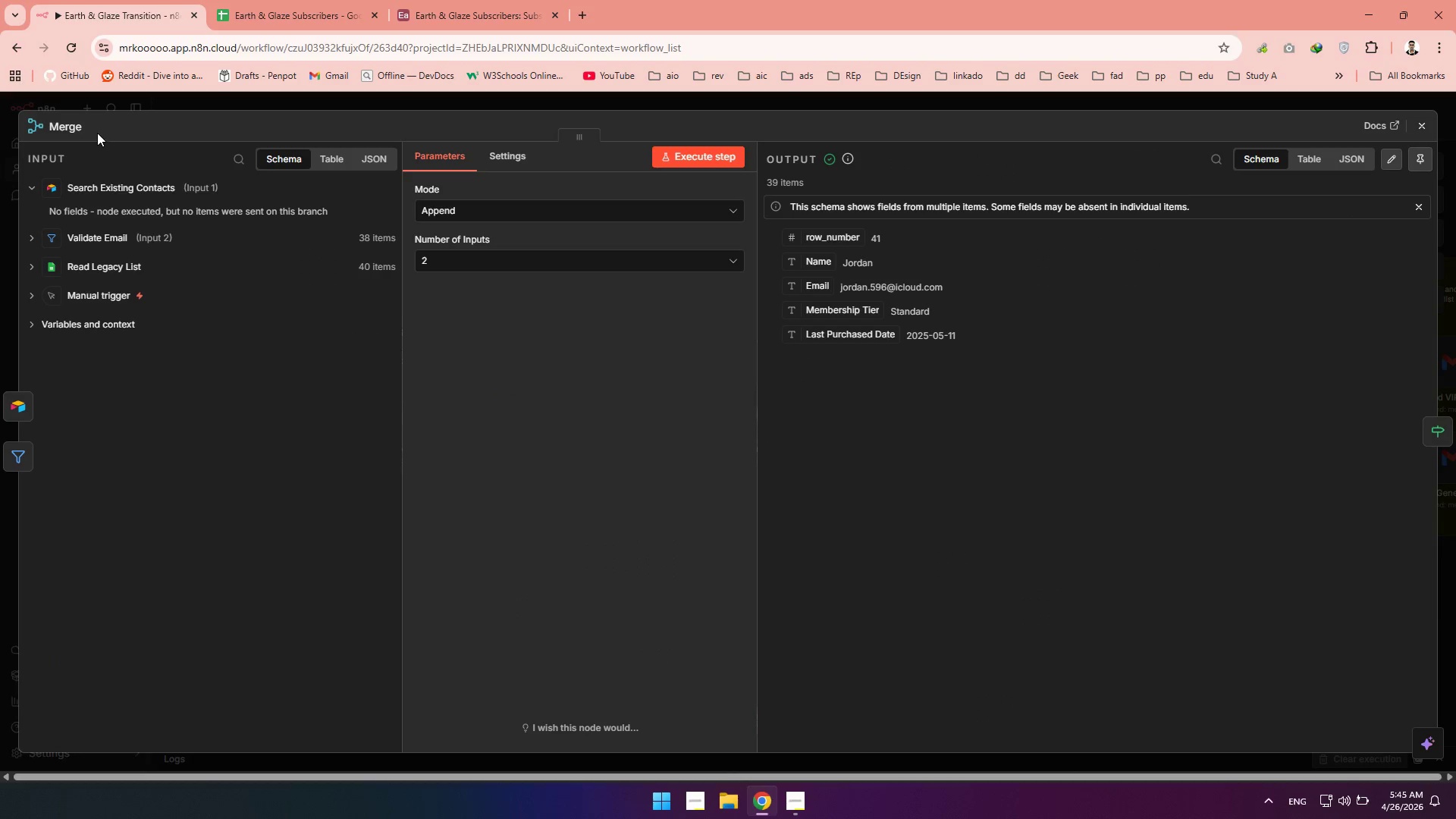 
left_click([60, 129])
 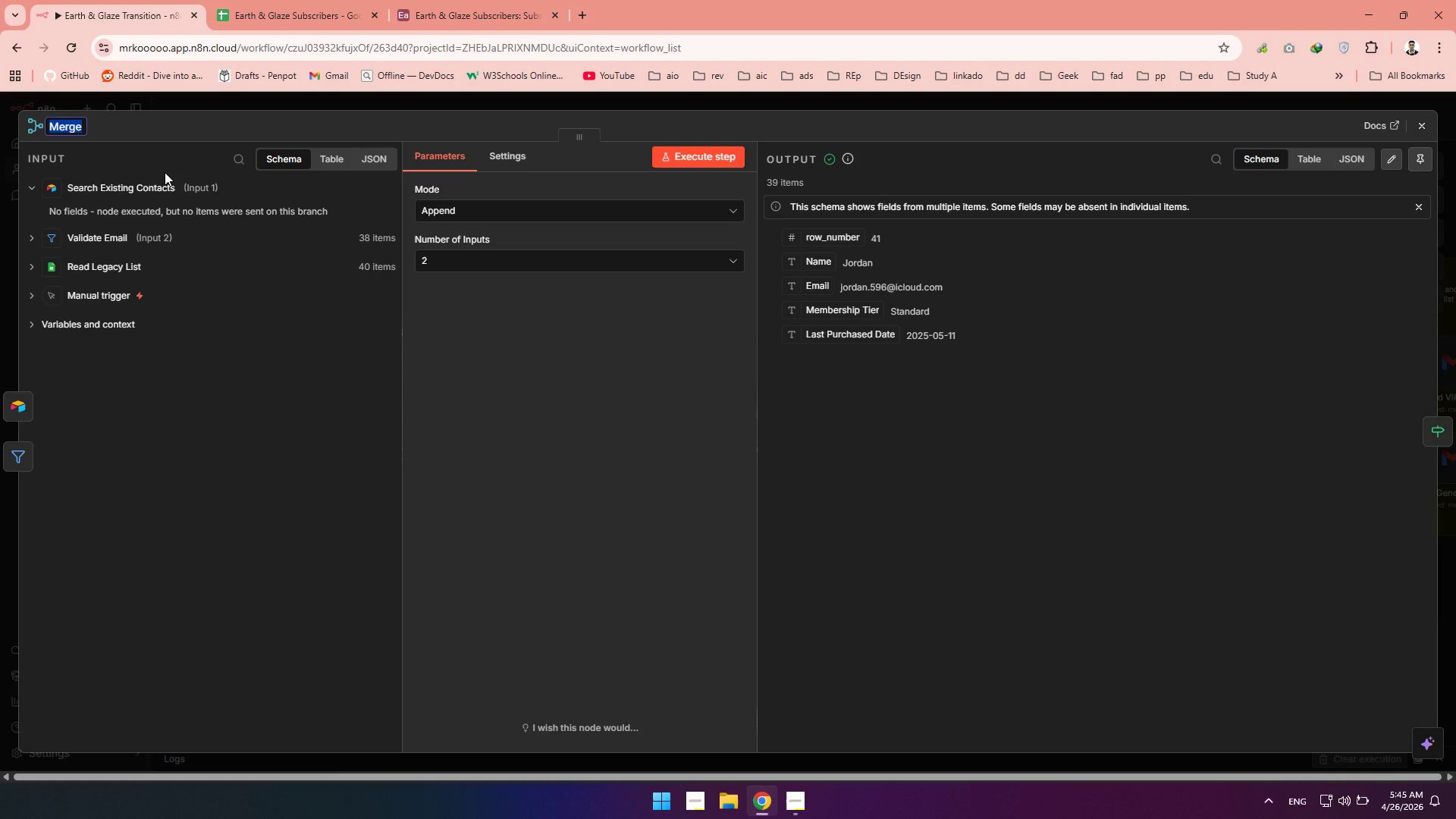 
type(Glu)
key(Backspace)
key(Backspace)
type(lu )
key(Backspace)
type(e Data Together)
 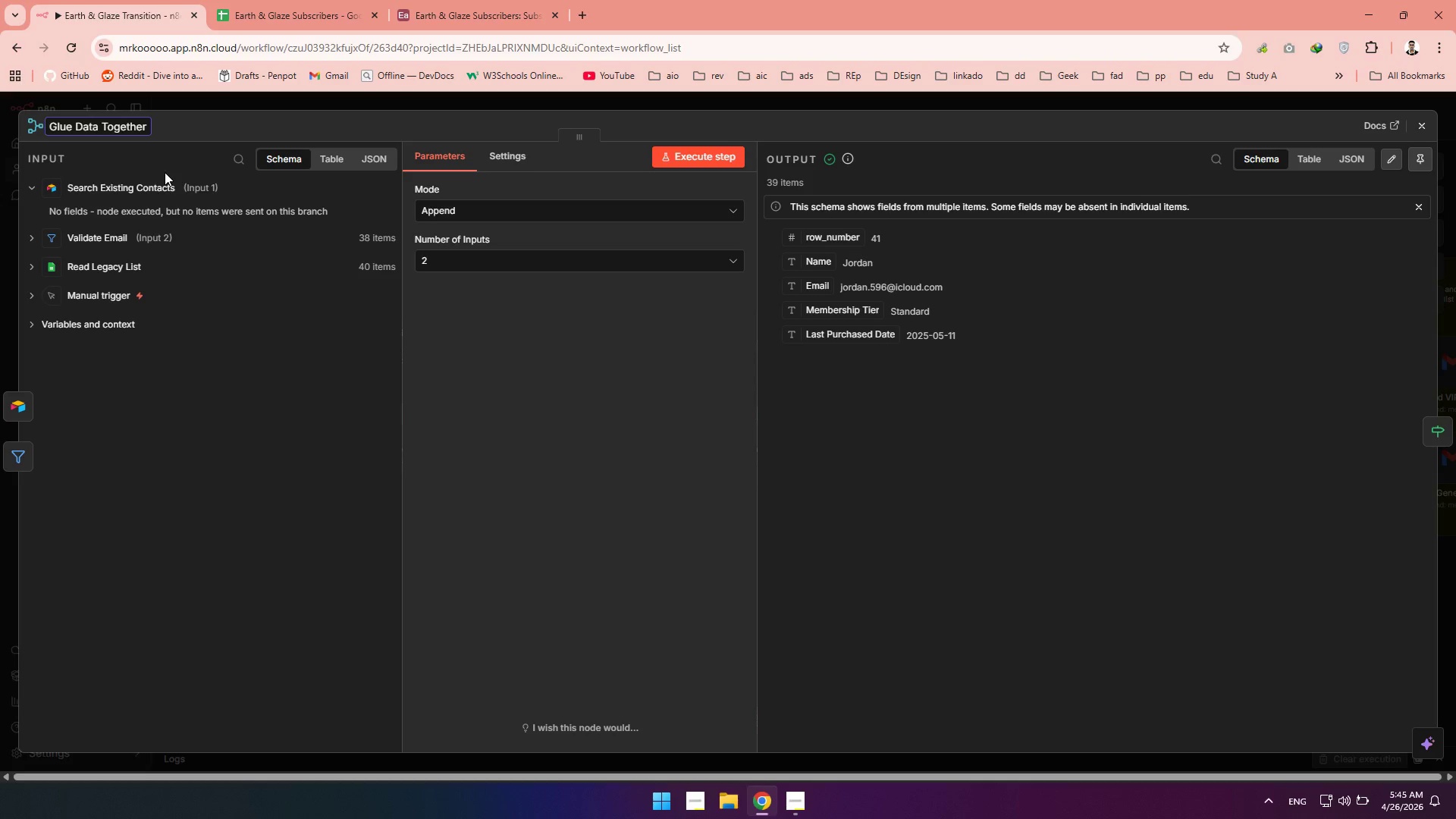 
left_click([1217, 115])
 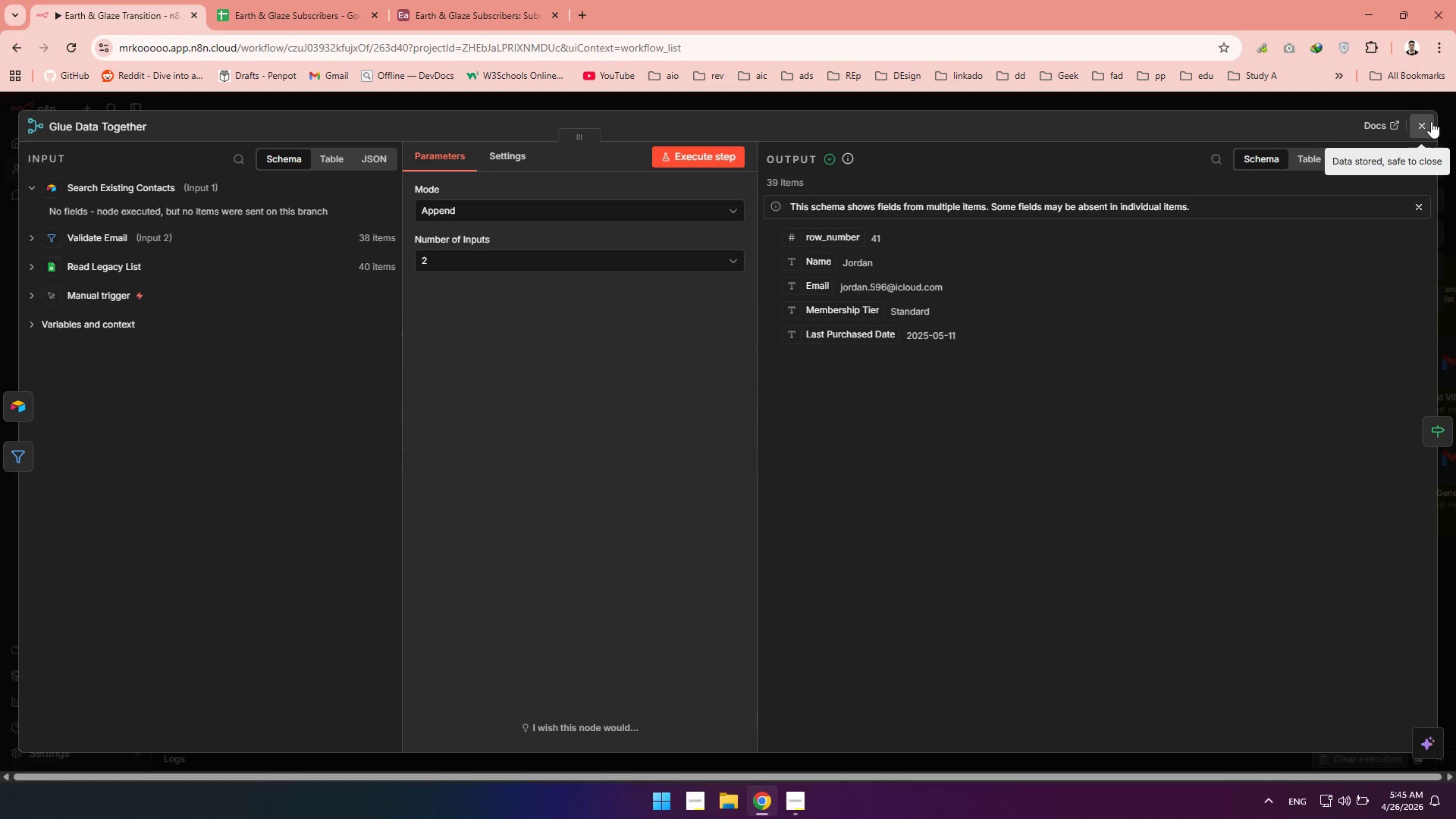 
left_click([1431, 121])
 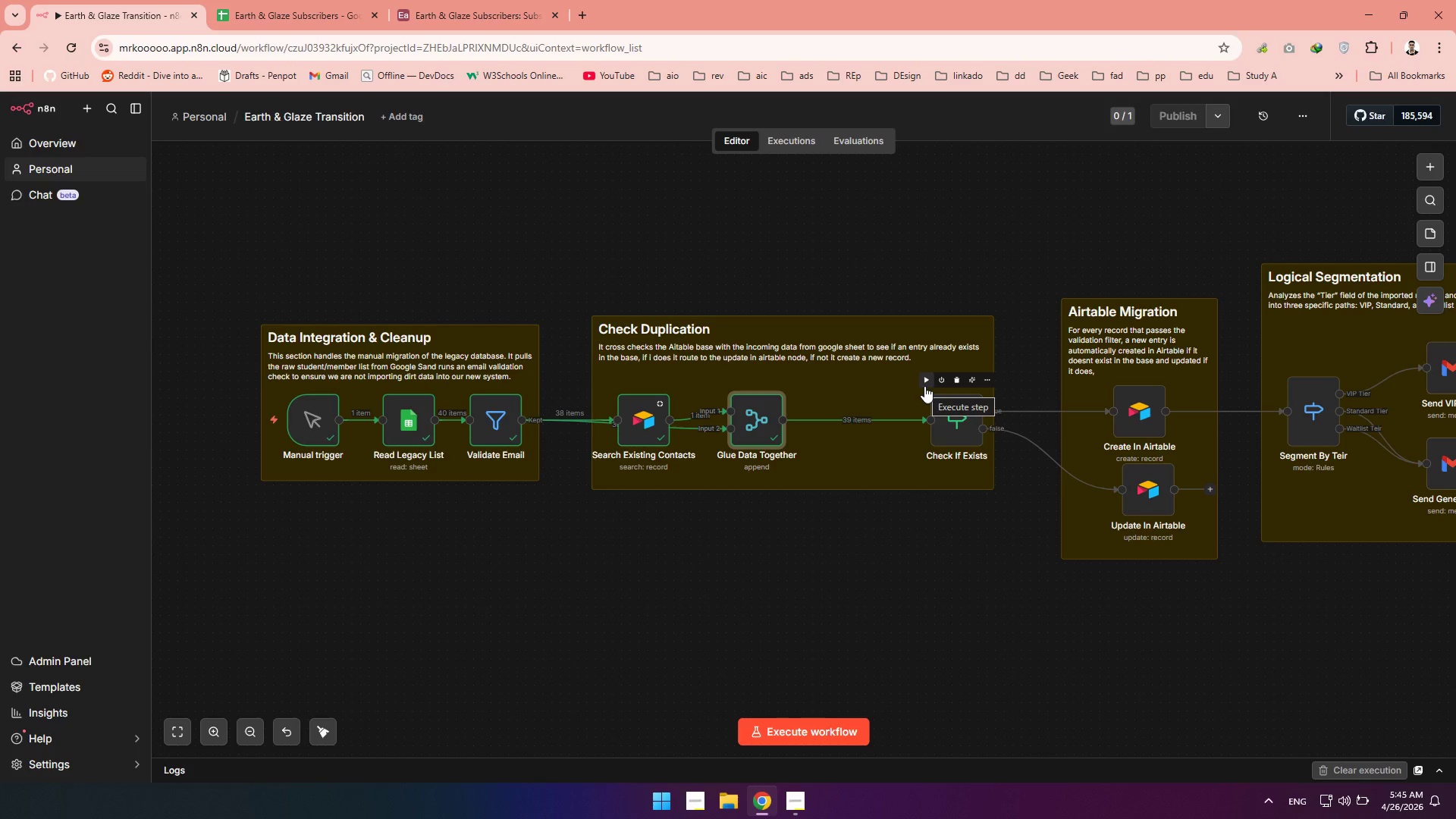 
double_click([953, 424])
 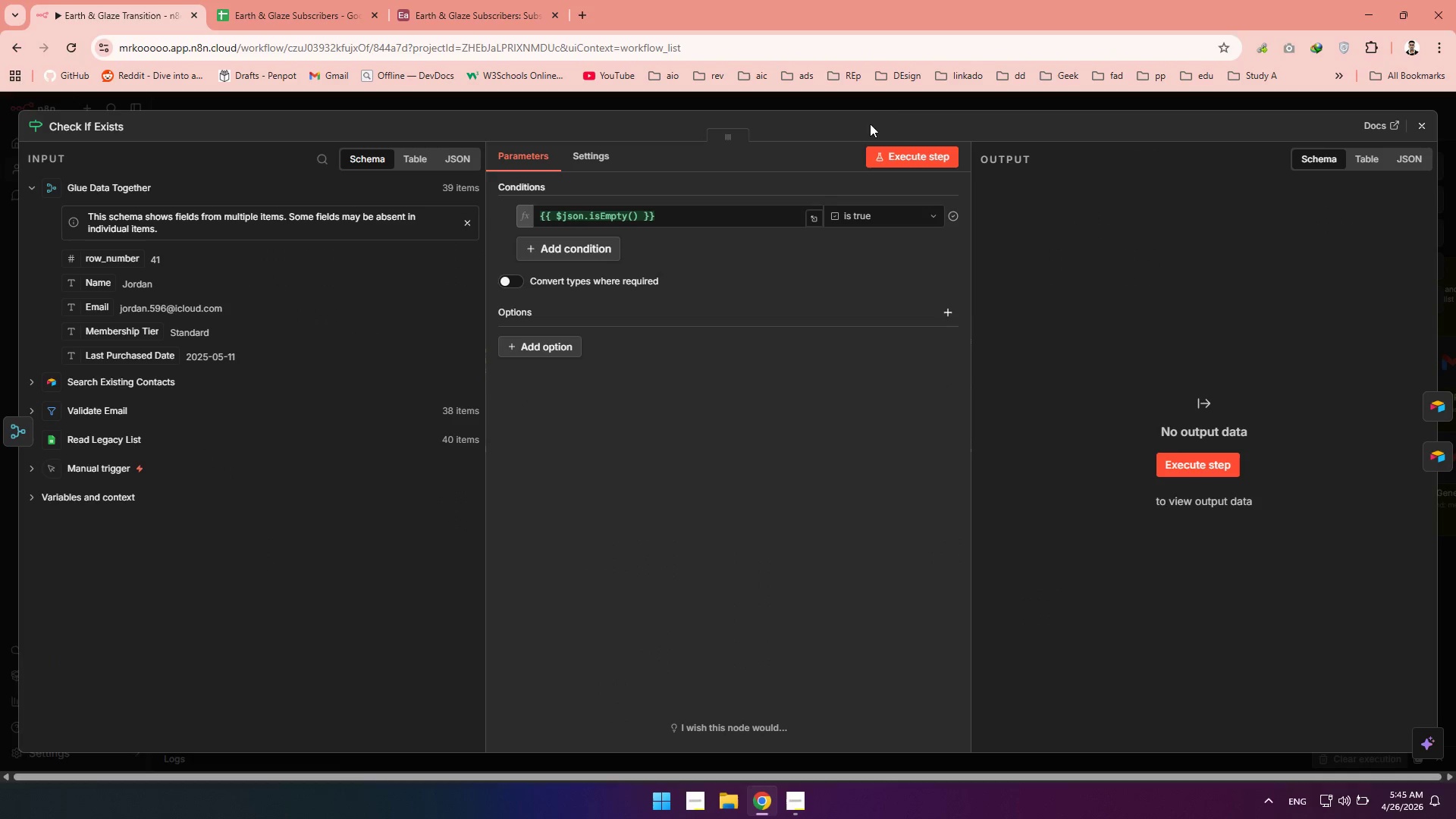 
double_click([906, 157])
 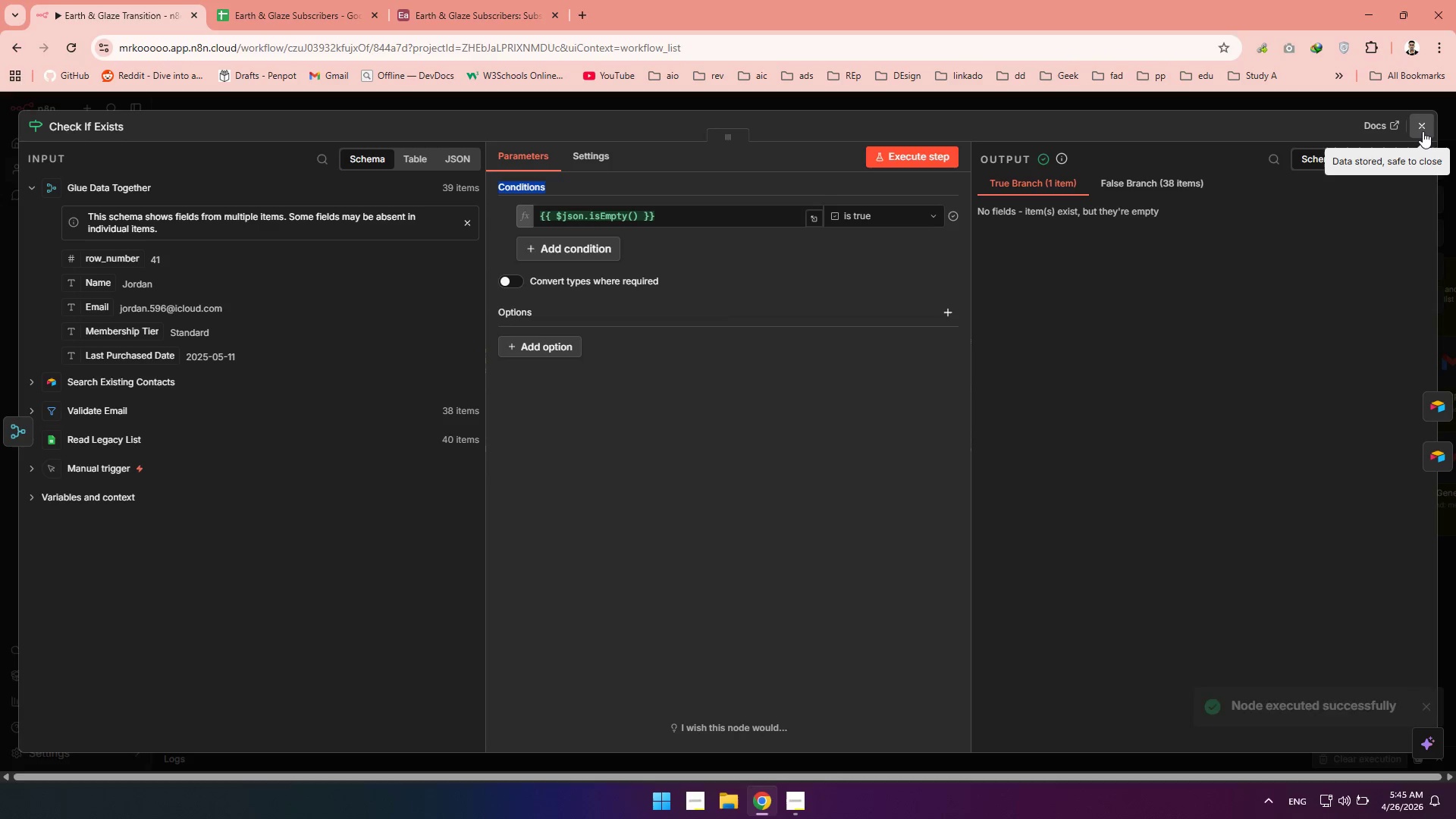 
wait(10.75)
 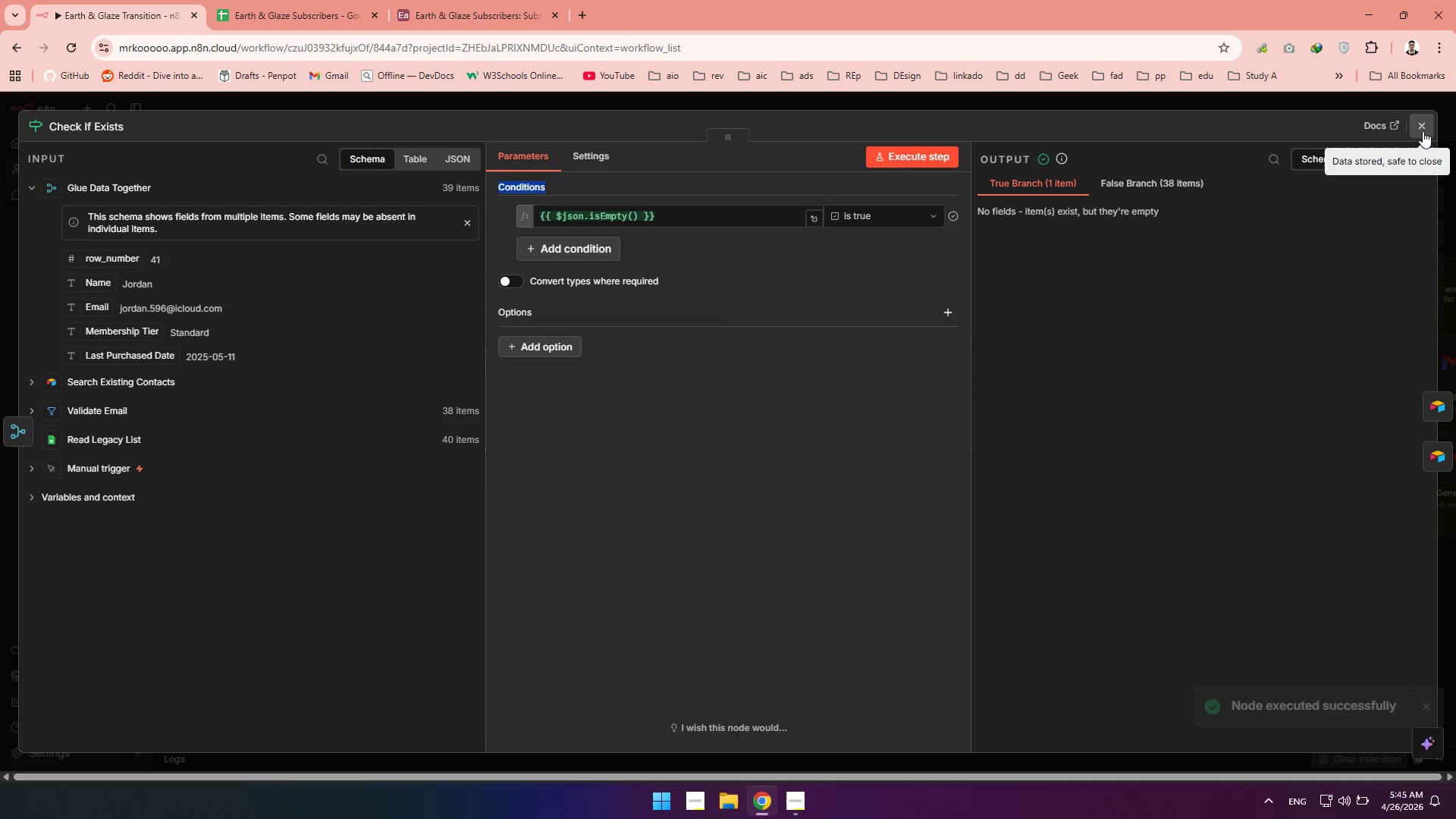 
left_click([1423, 131])
 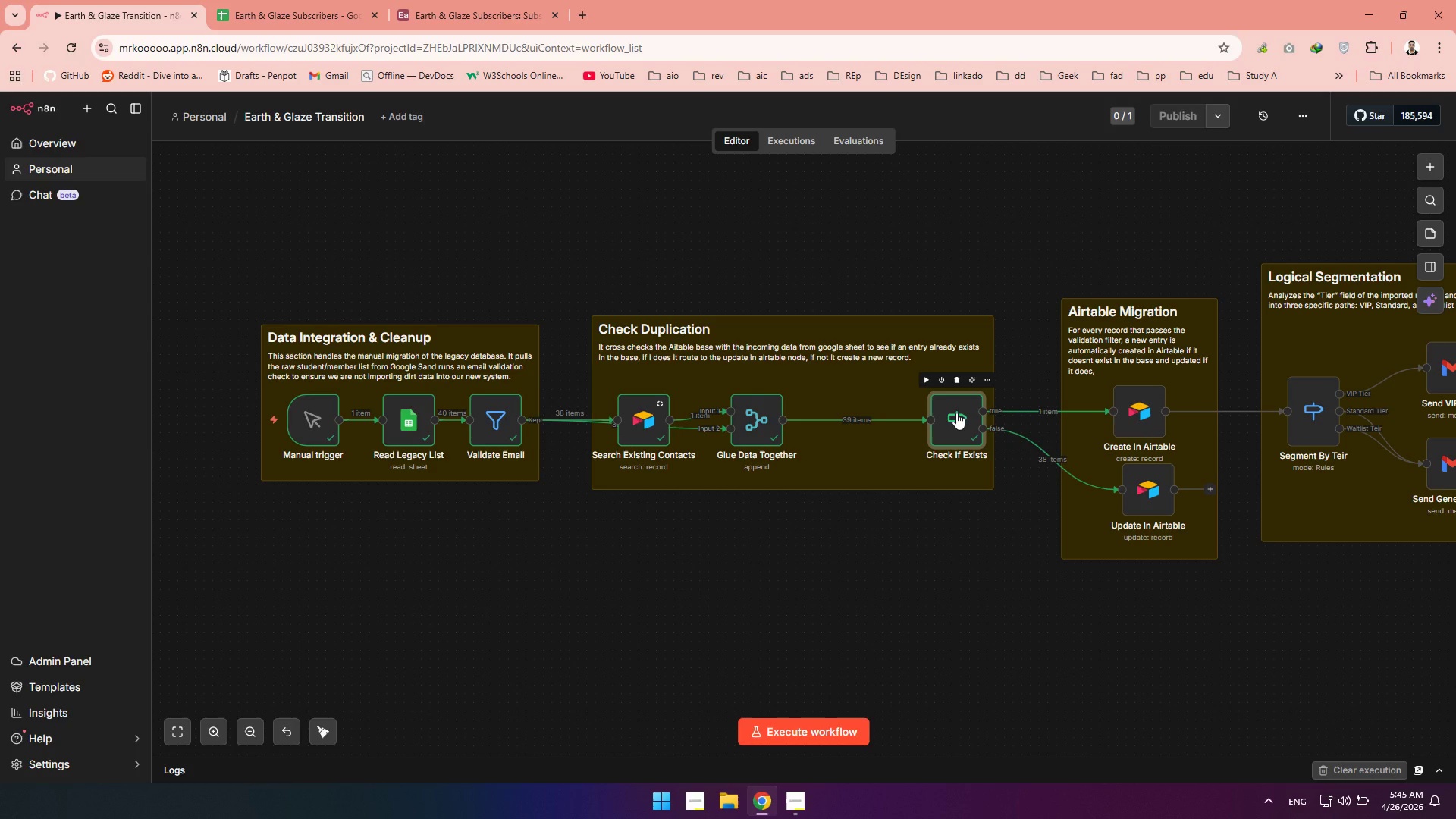 
wait(12.17)
 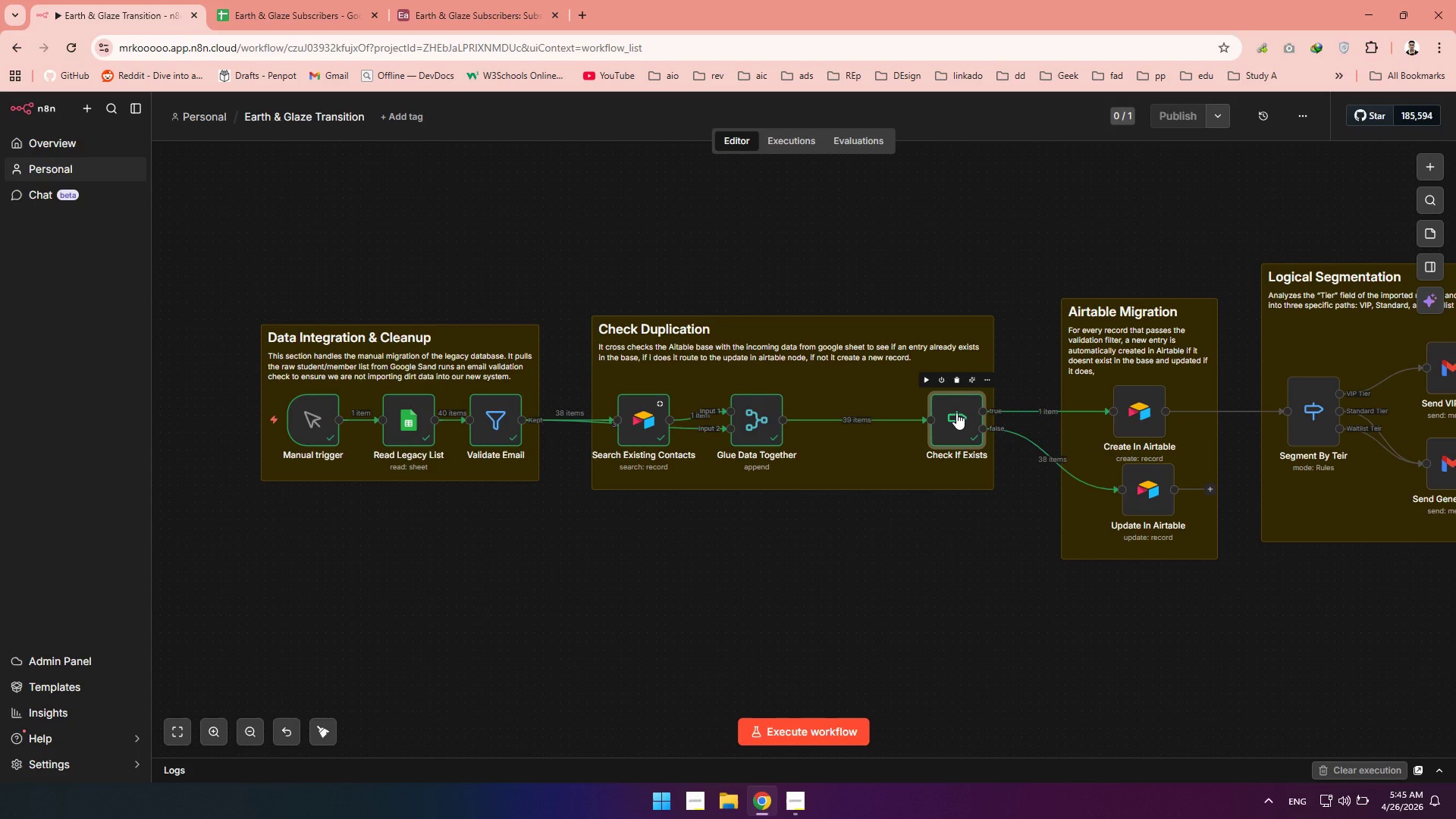 
double_click([955, 410])
 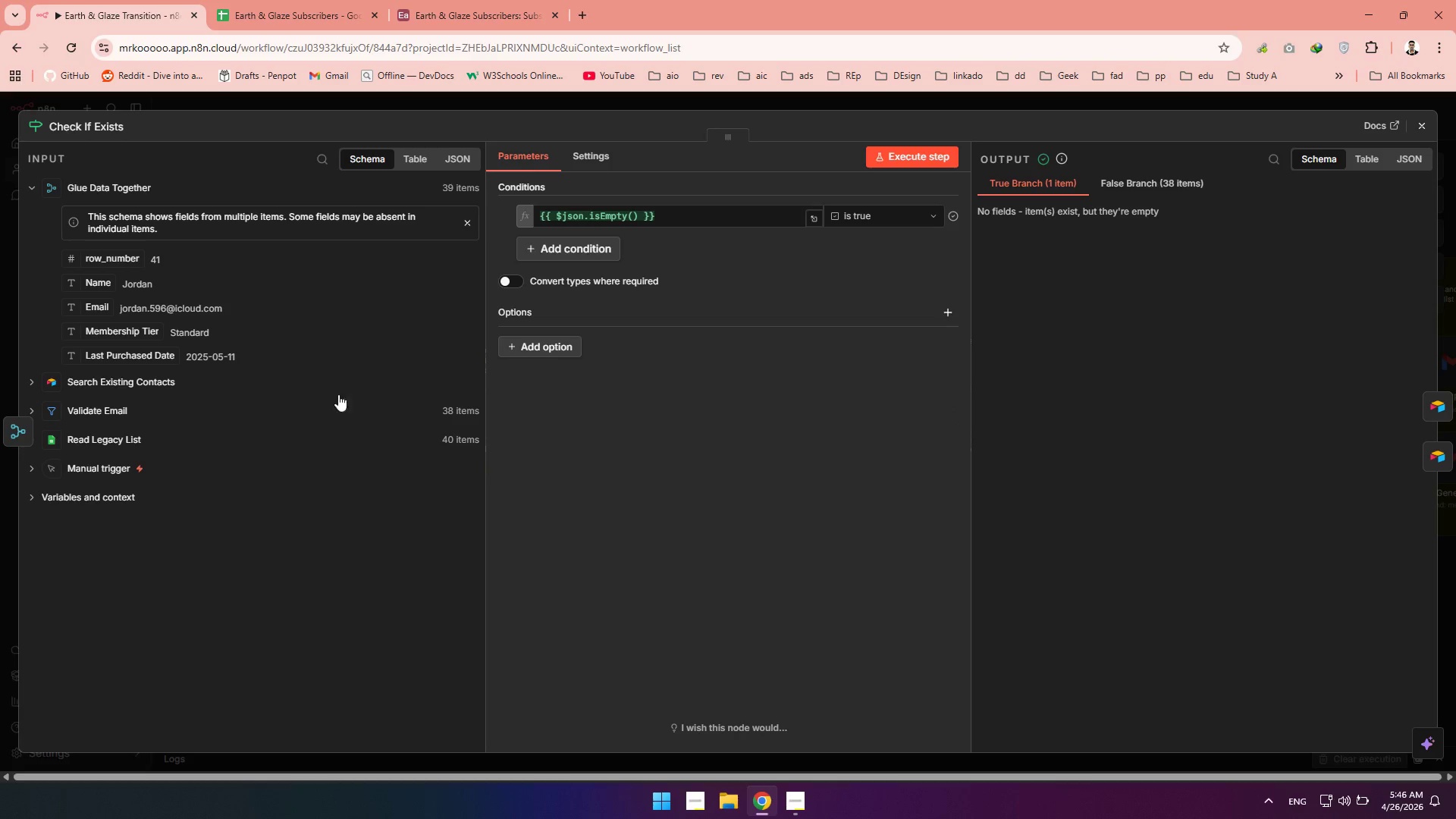 
left_click([143, 388])
 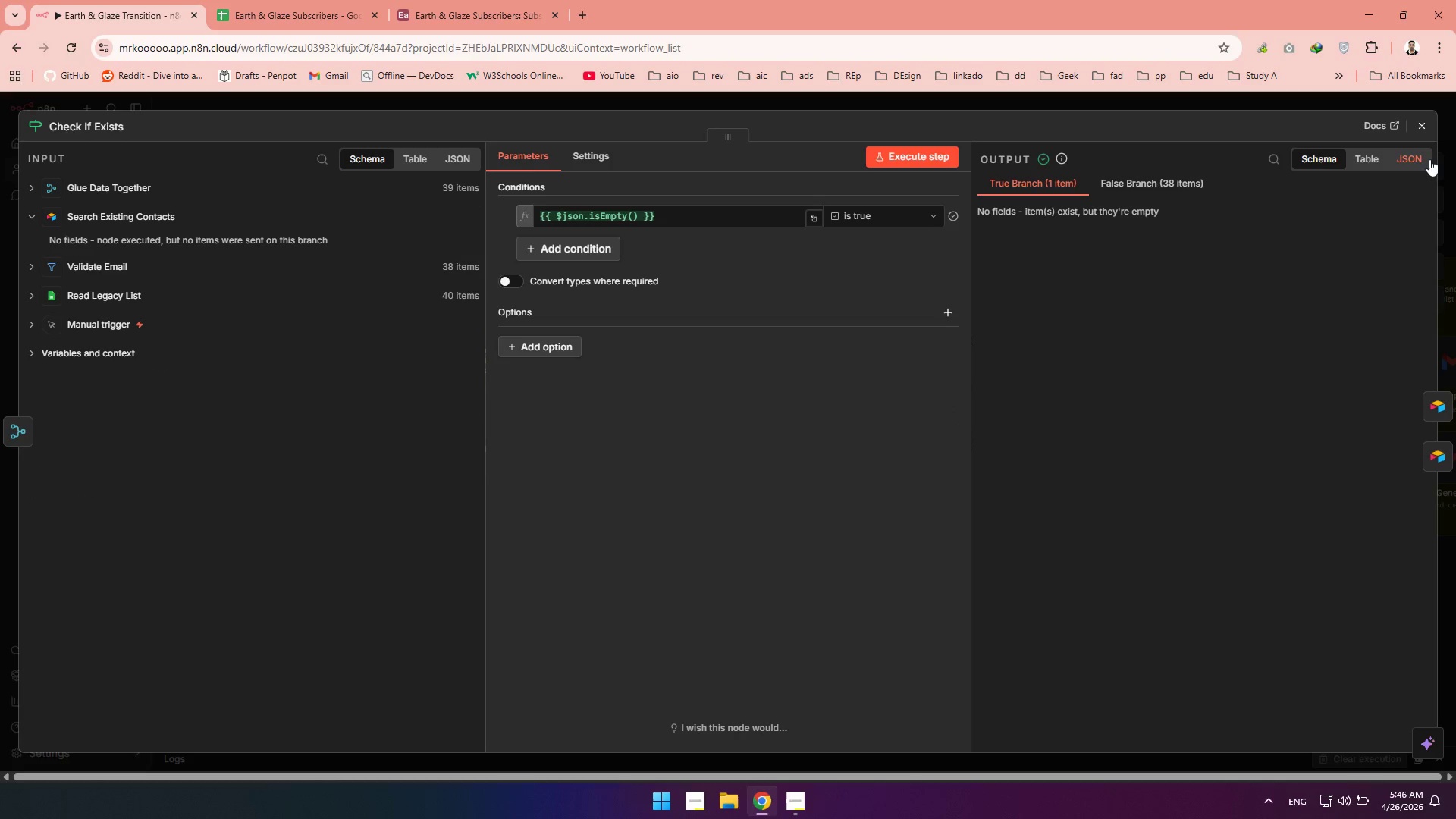 
left_click([1414, 127])
 